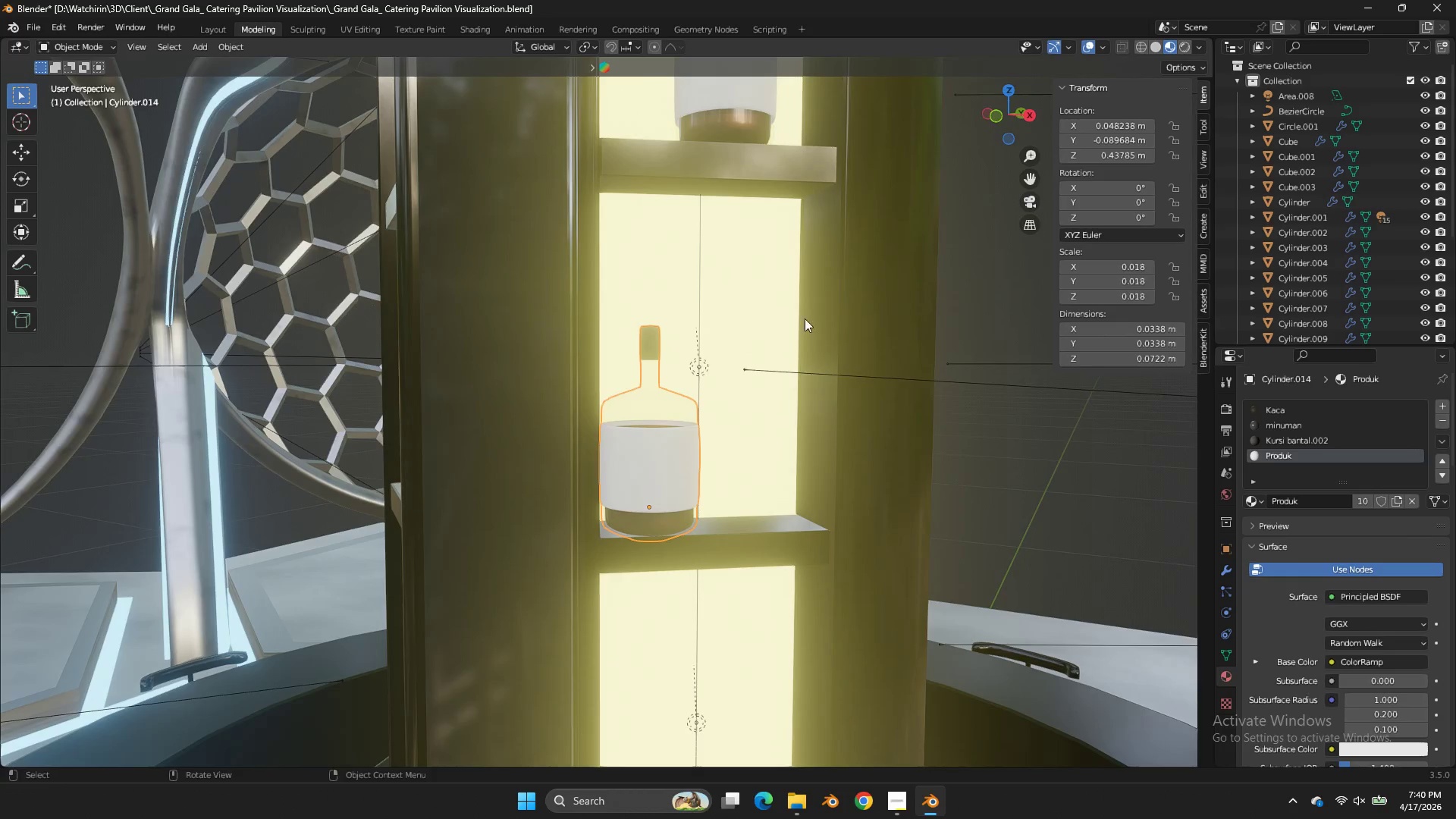 
left_click([641, 456])
 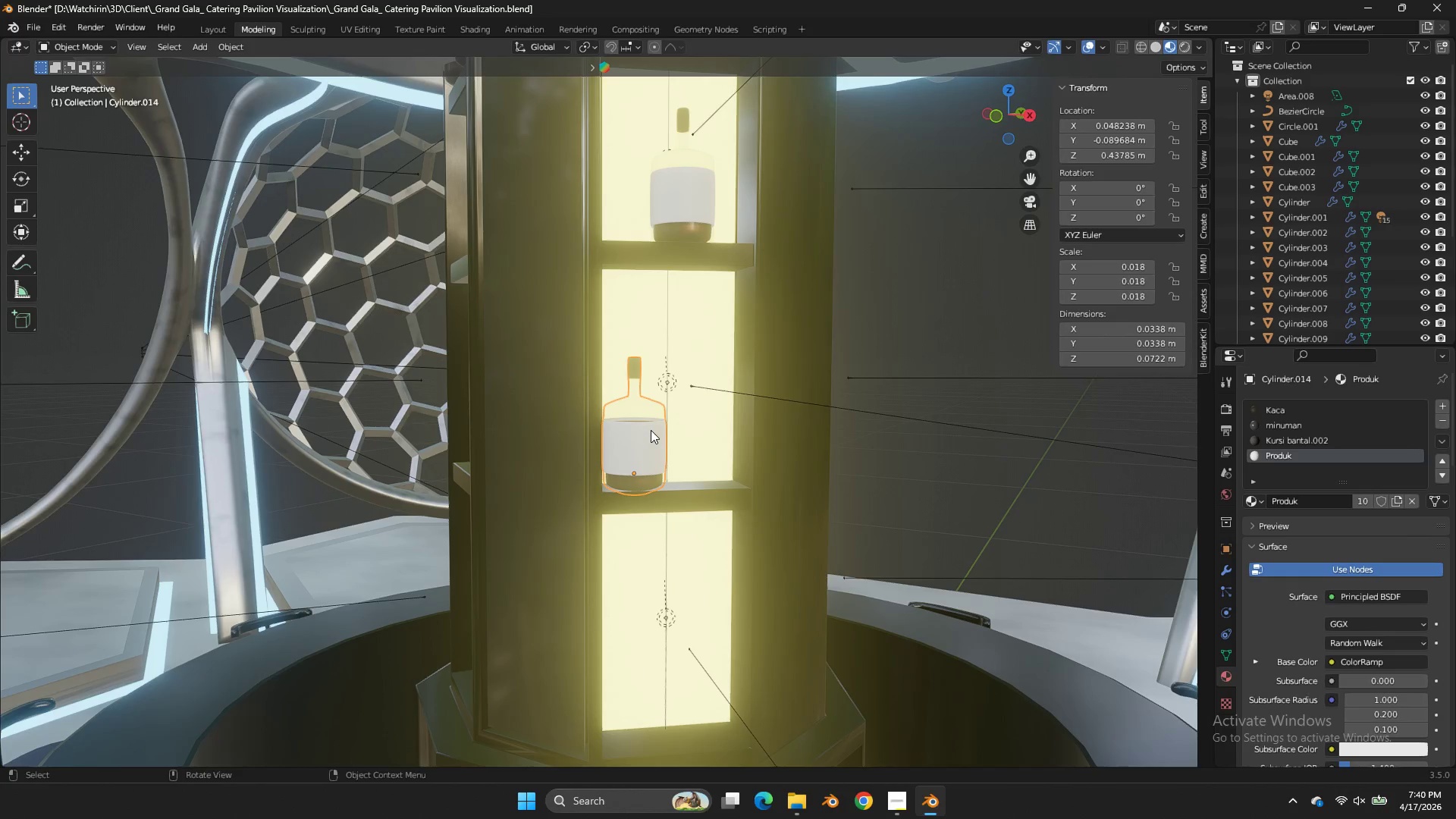 
scroll: coordinate [789, 337], scroll_direction: down, amount: 2.0
 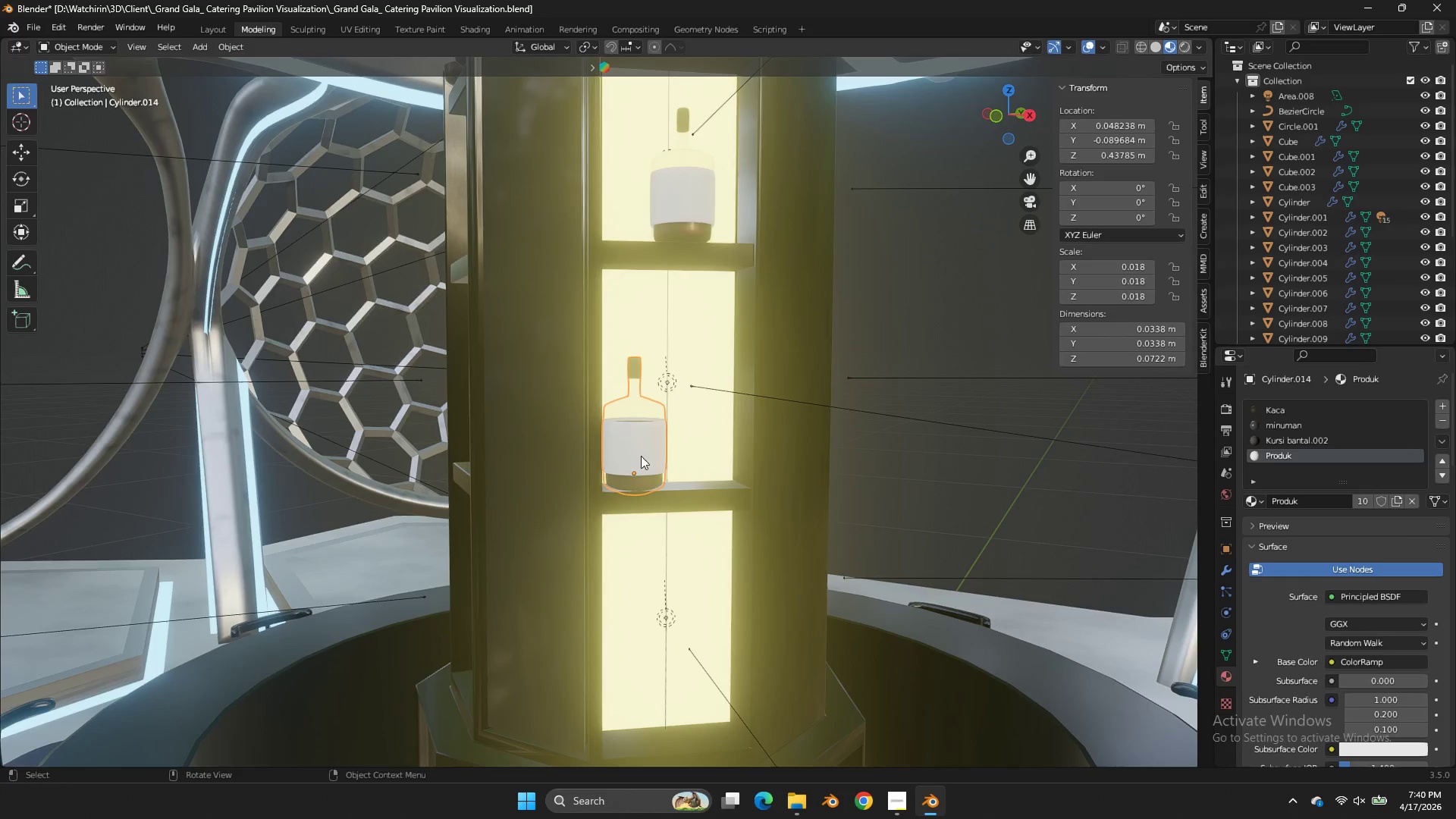 
double_click([658, 434])
 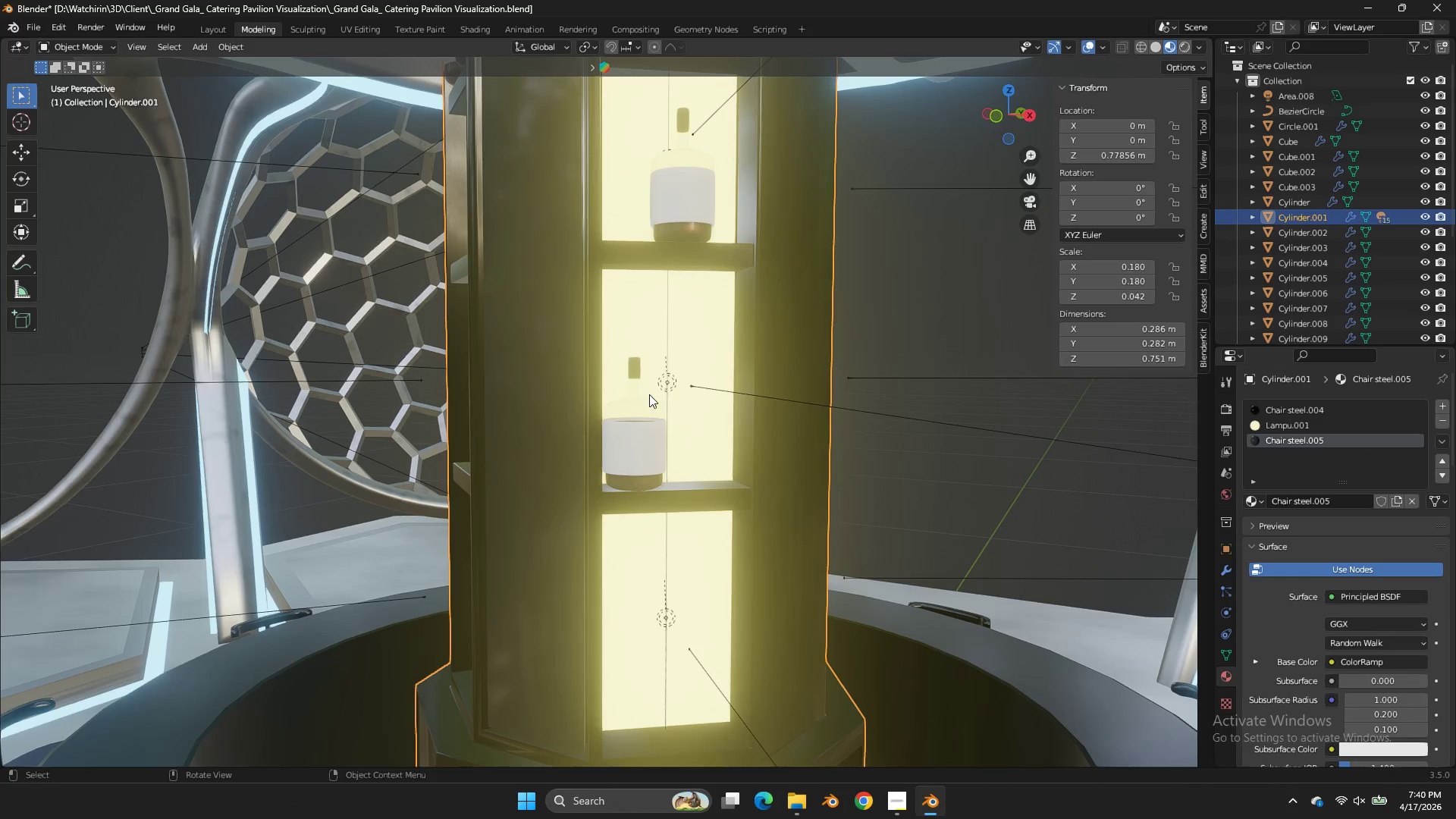 
triple_click([649, 397])
 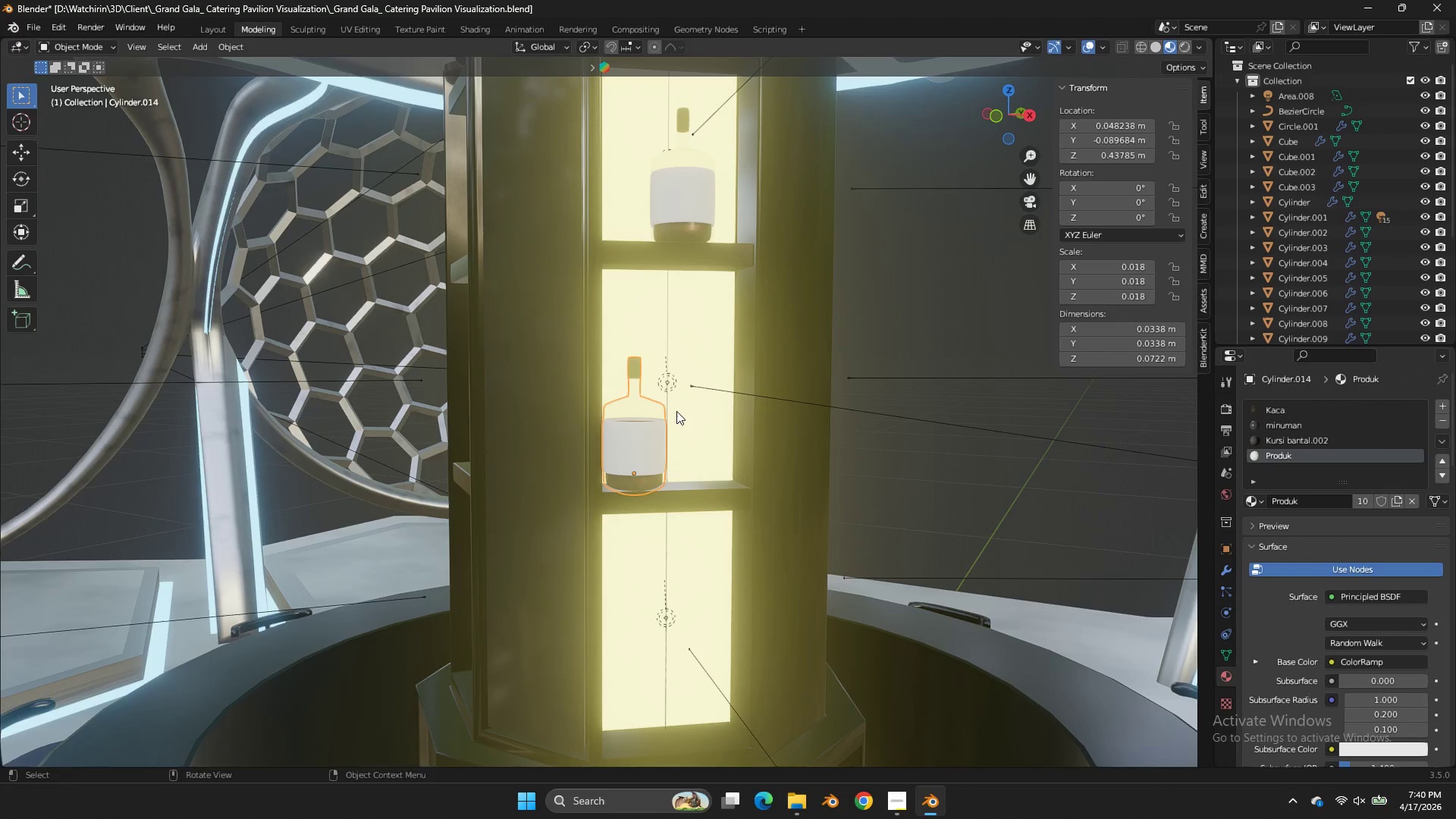 
type(Dz)
 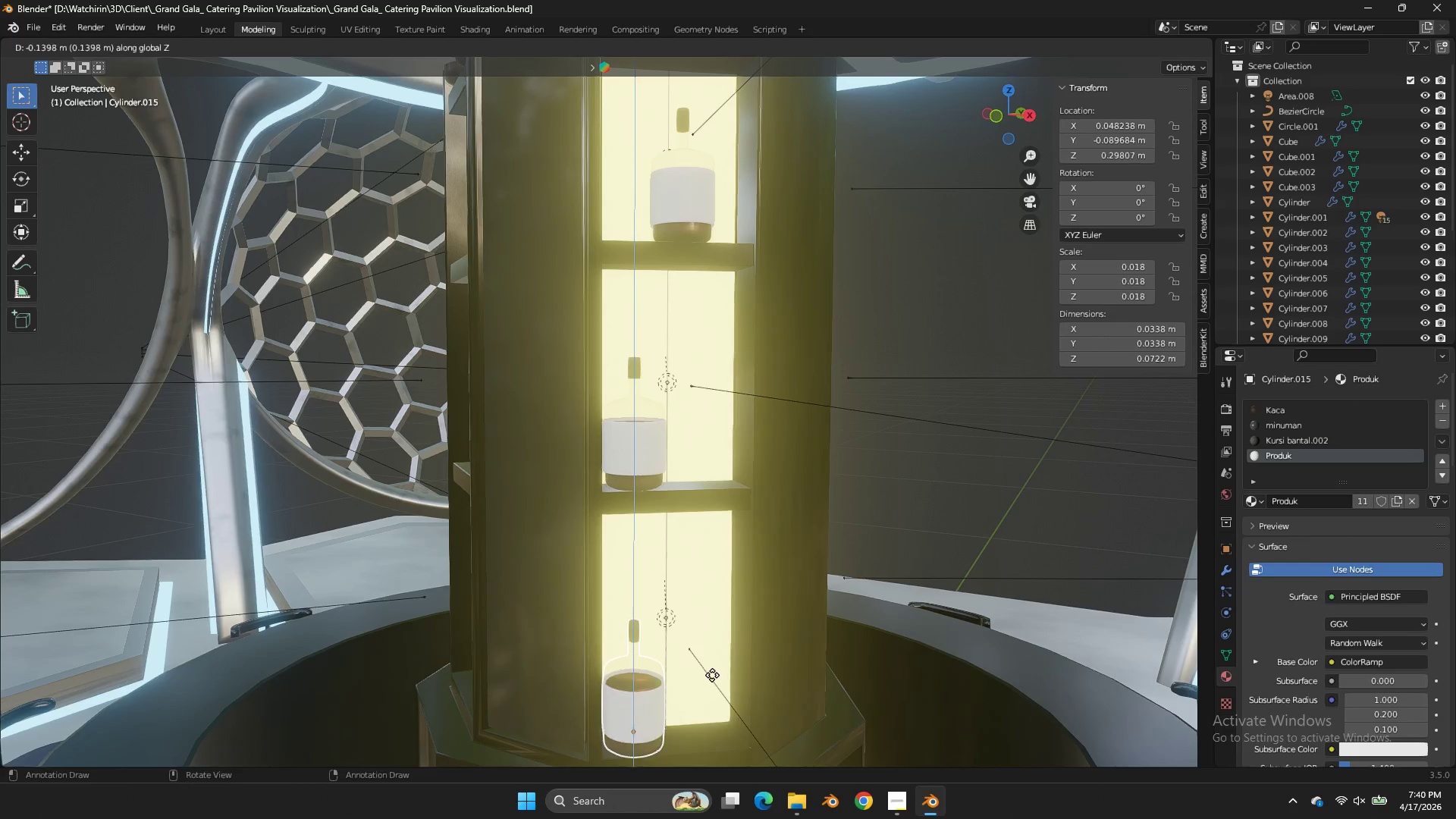 
double_click([712, 675])
 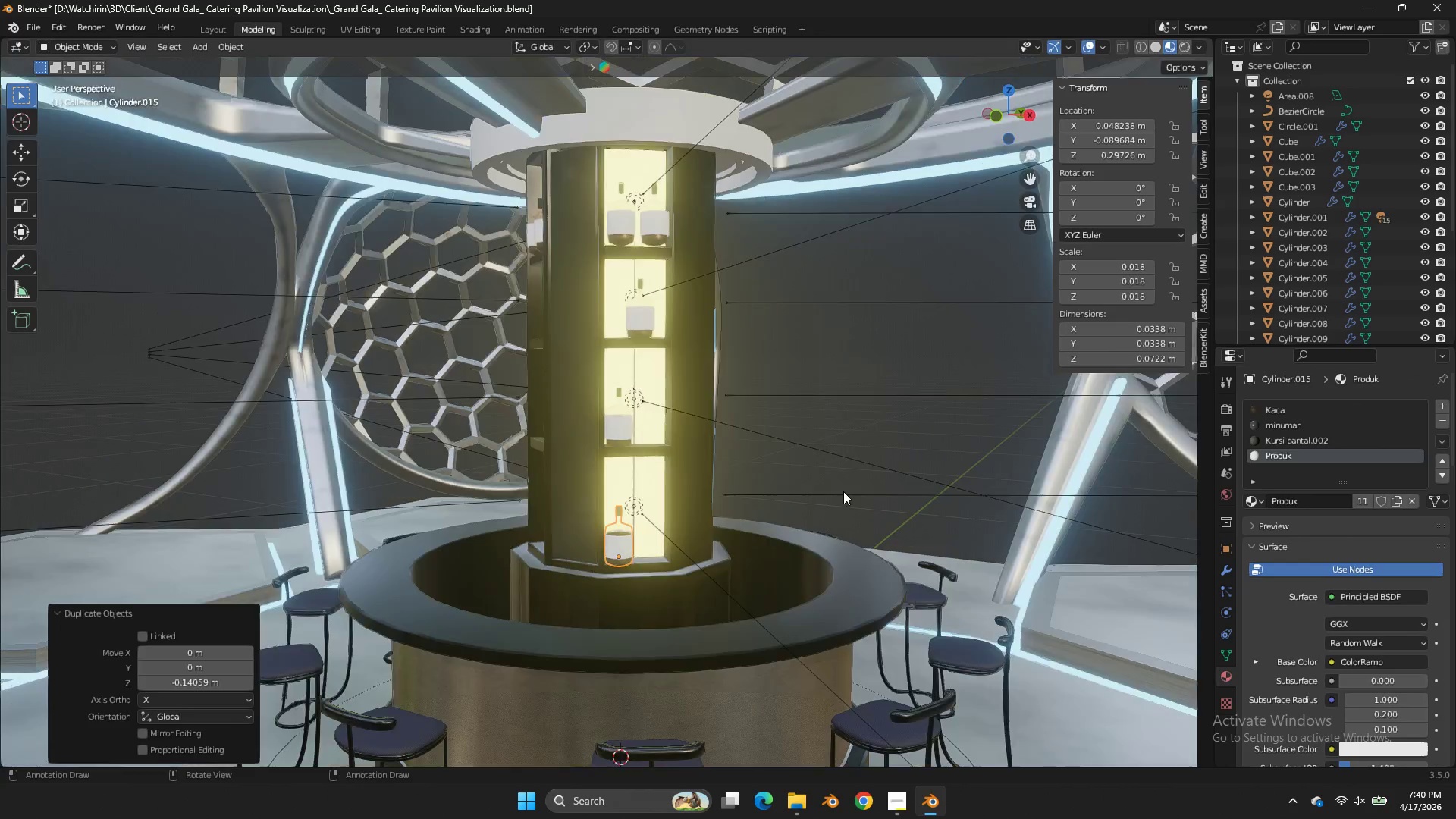 
key(Control+S)
 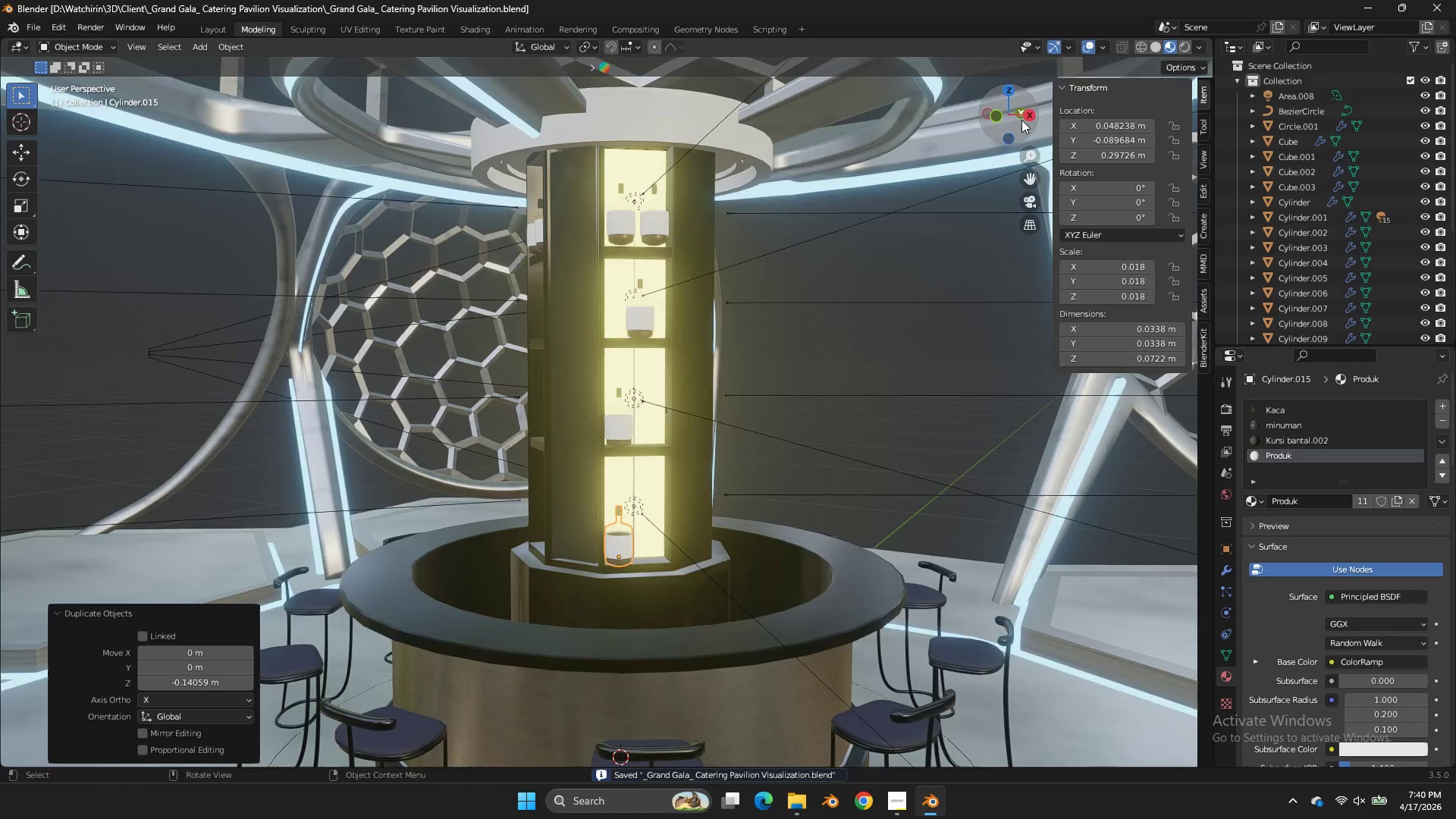 
scroll: coordinate [830, 529], scroll_direction: down, amount: 4.0
 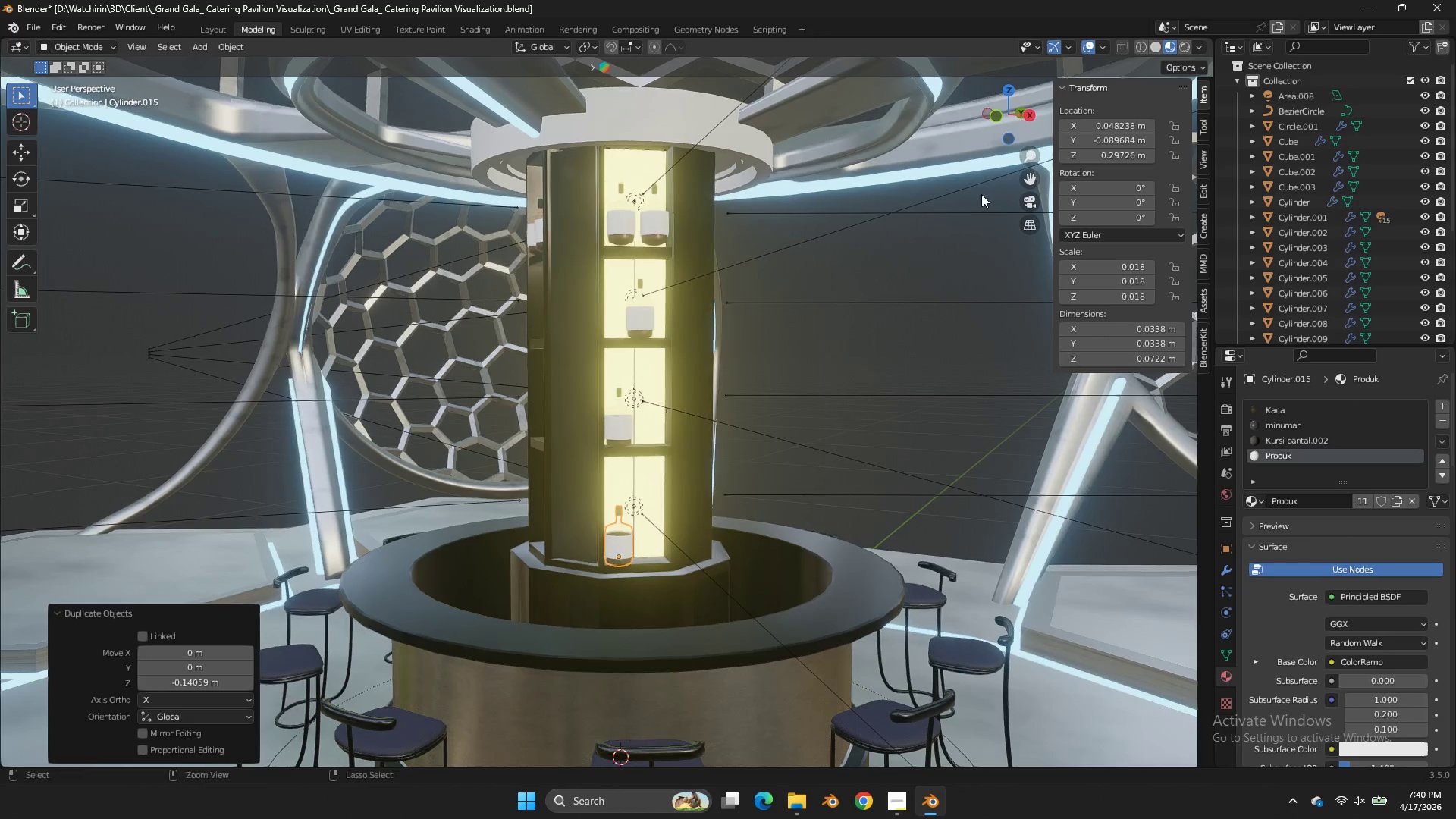 
left_click_drag(start_coordinate=[1021, 120], to_coordinate=[1188, 148])
 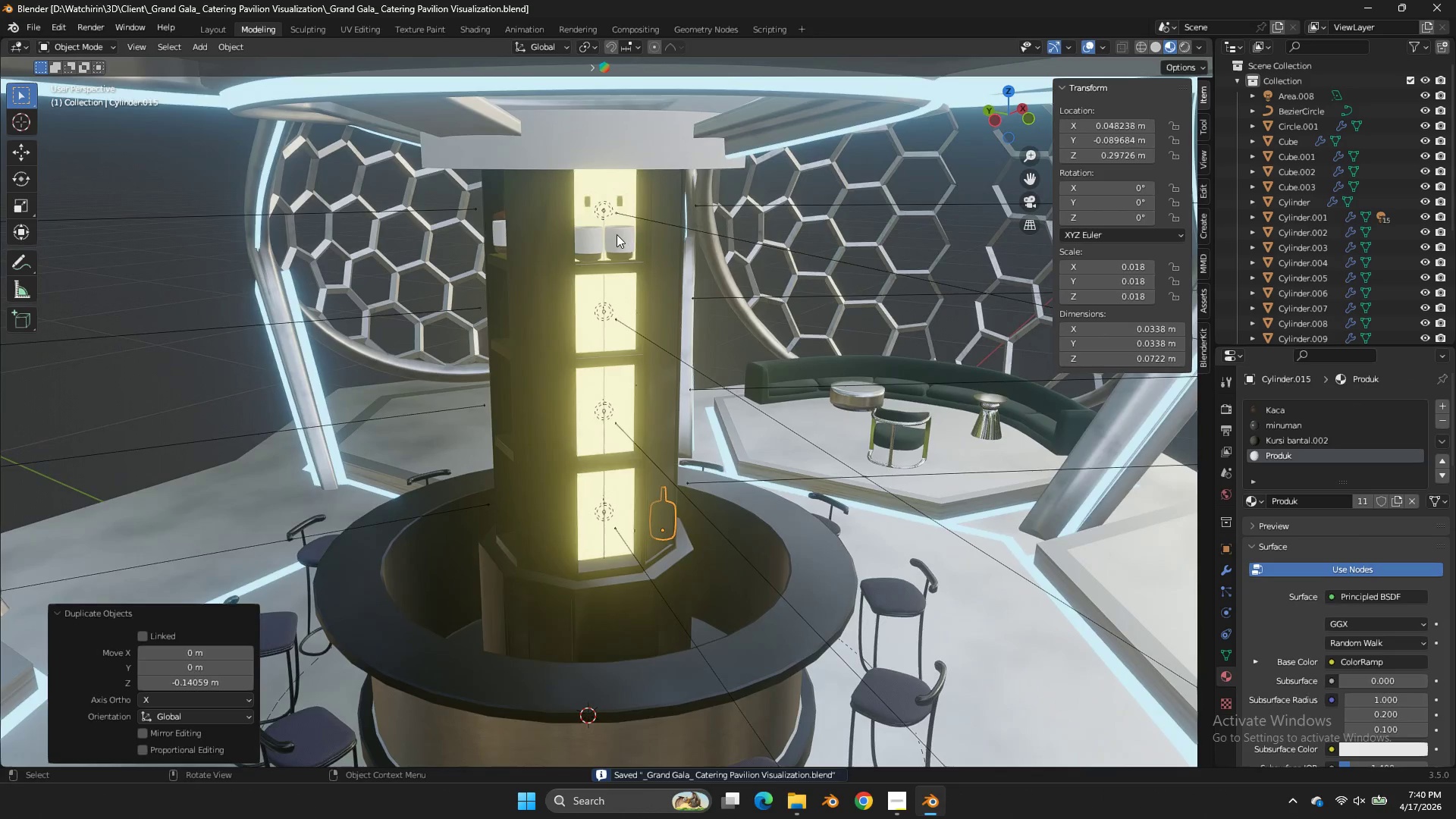 
left_click([617, 234])
 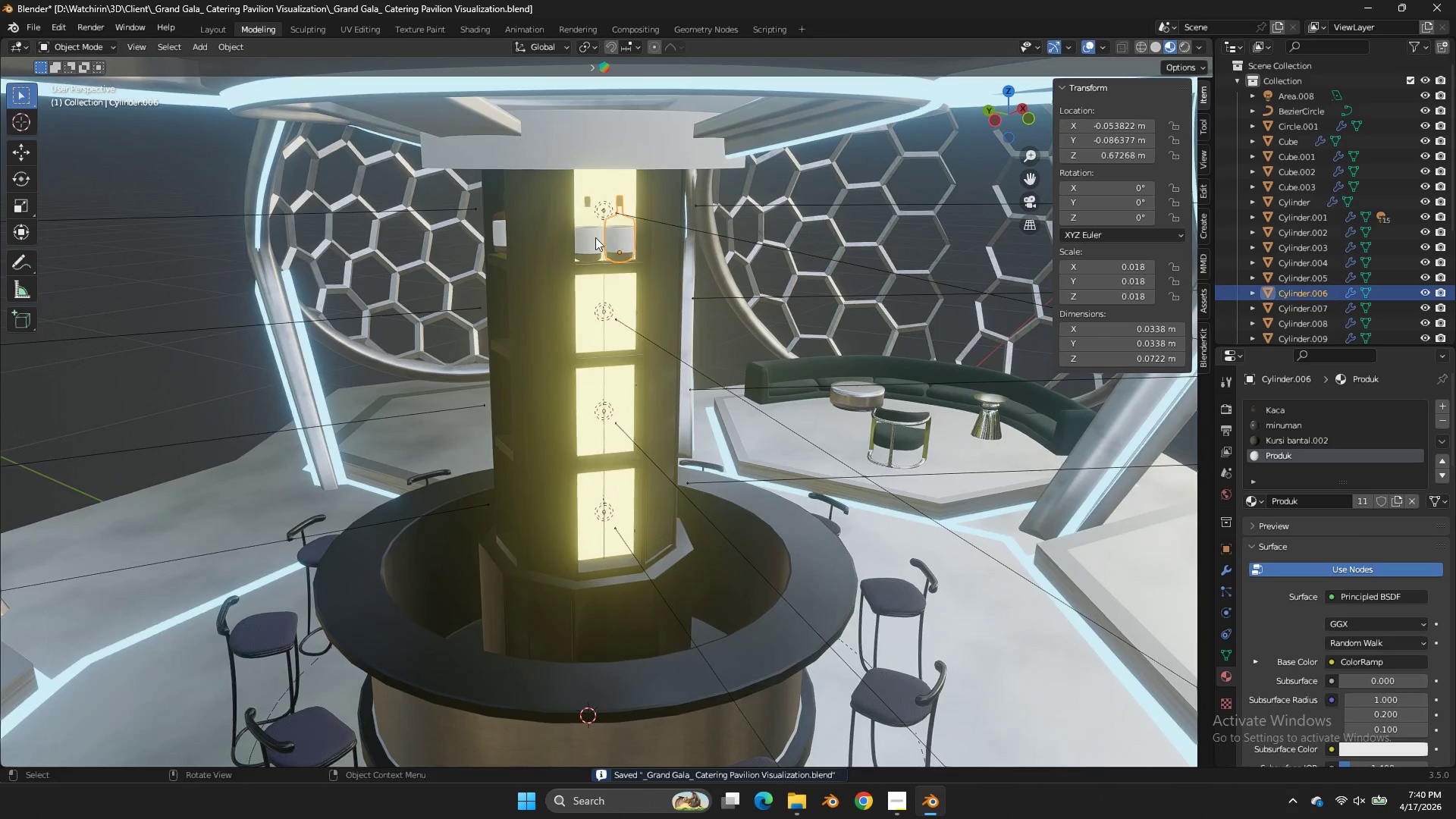 
key(Shift+ShiftLeft)
 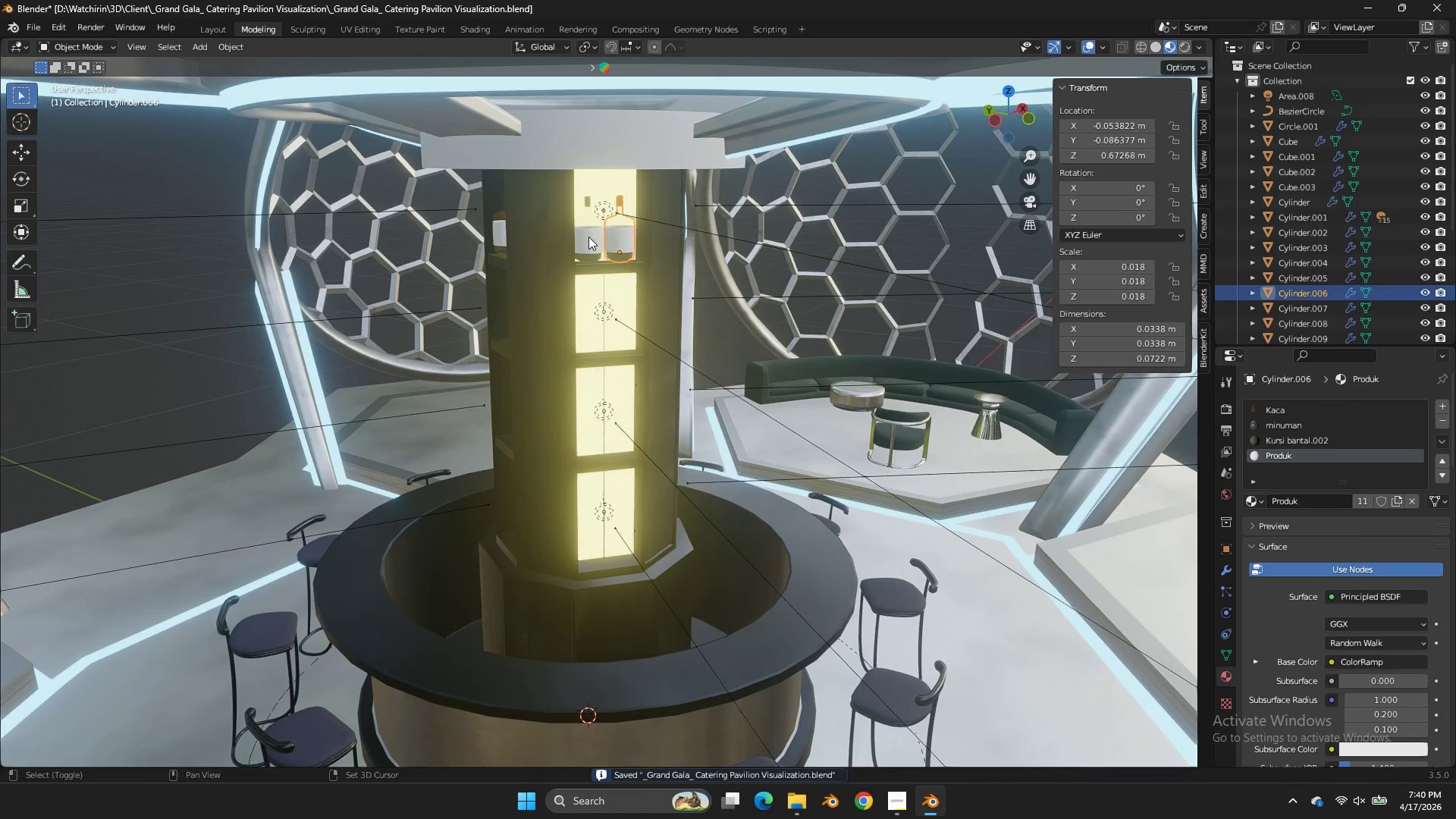 
double_click([588, 237])
 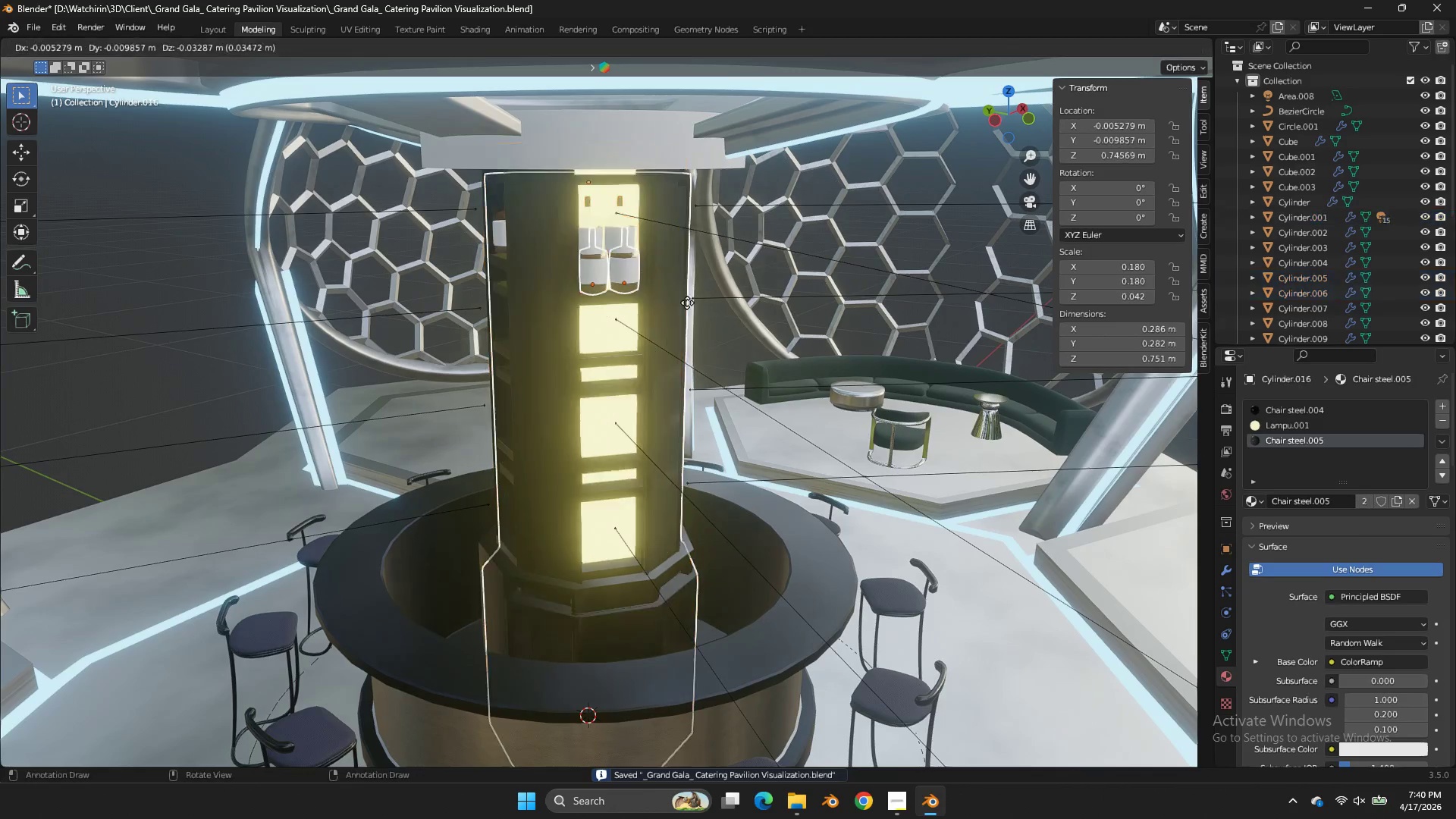 
triple_click([588, 237])
 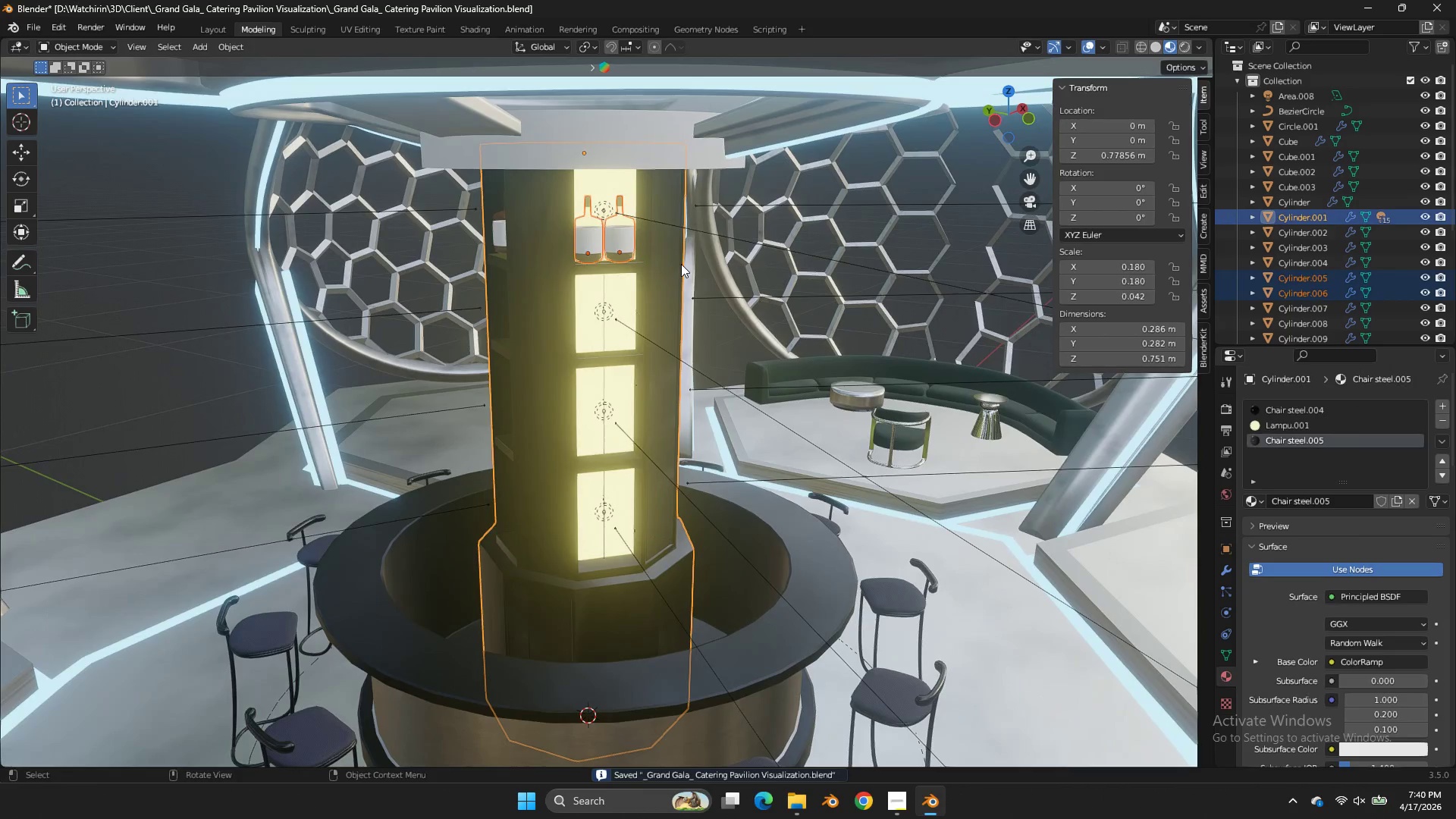 
key(Shift+ShiftLeft)
 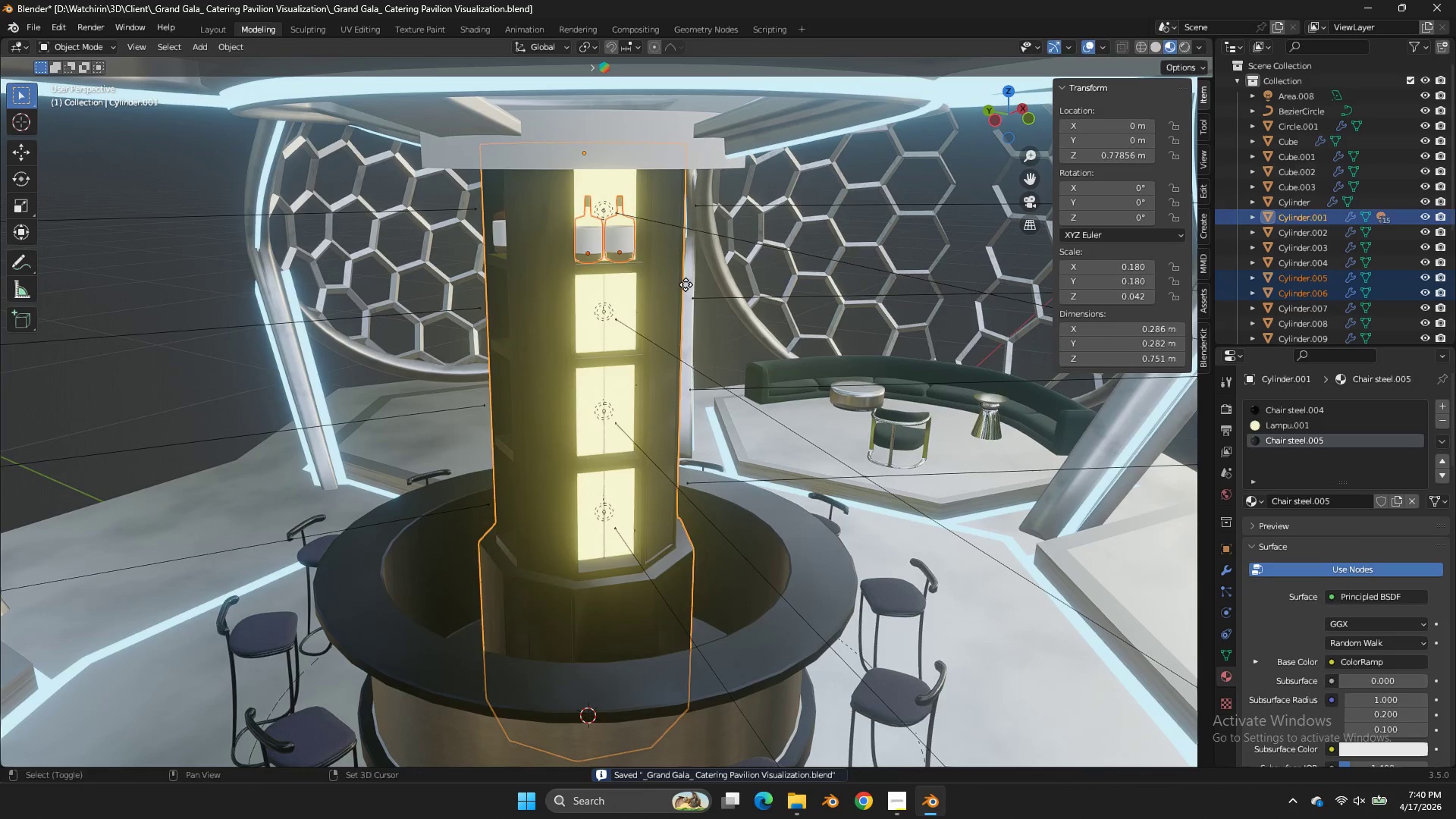 
key(Shift+D)
 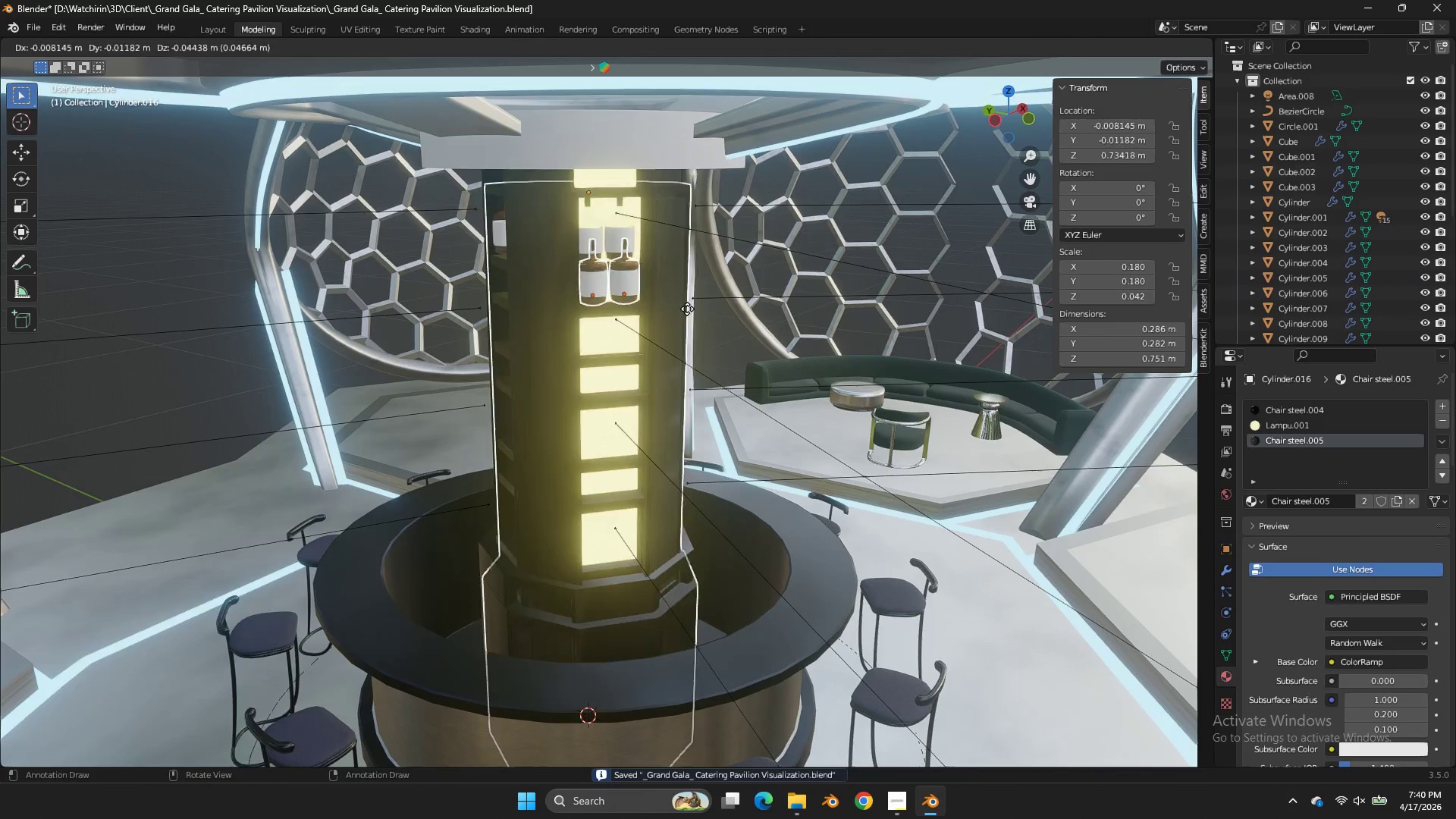 
right_click([687, 309])
 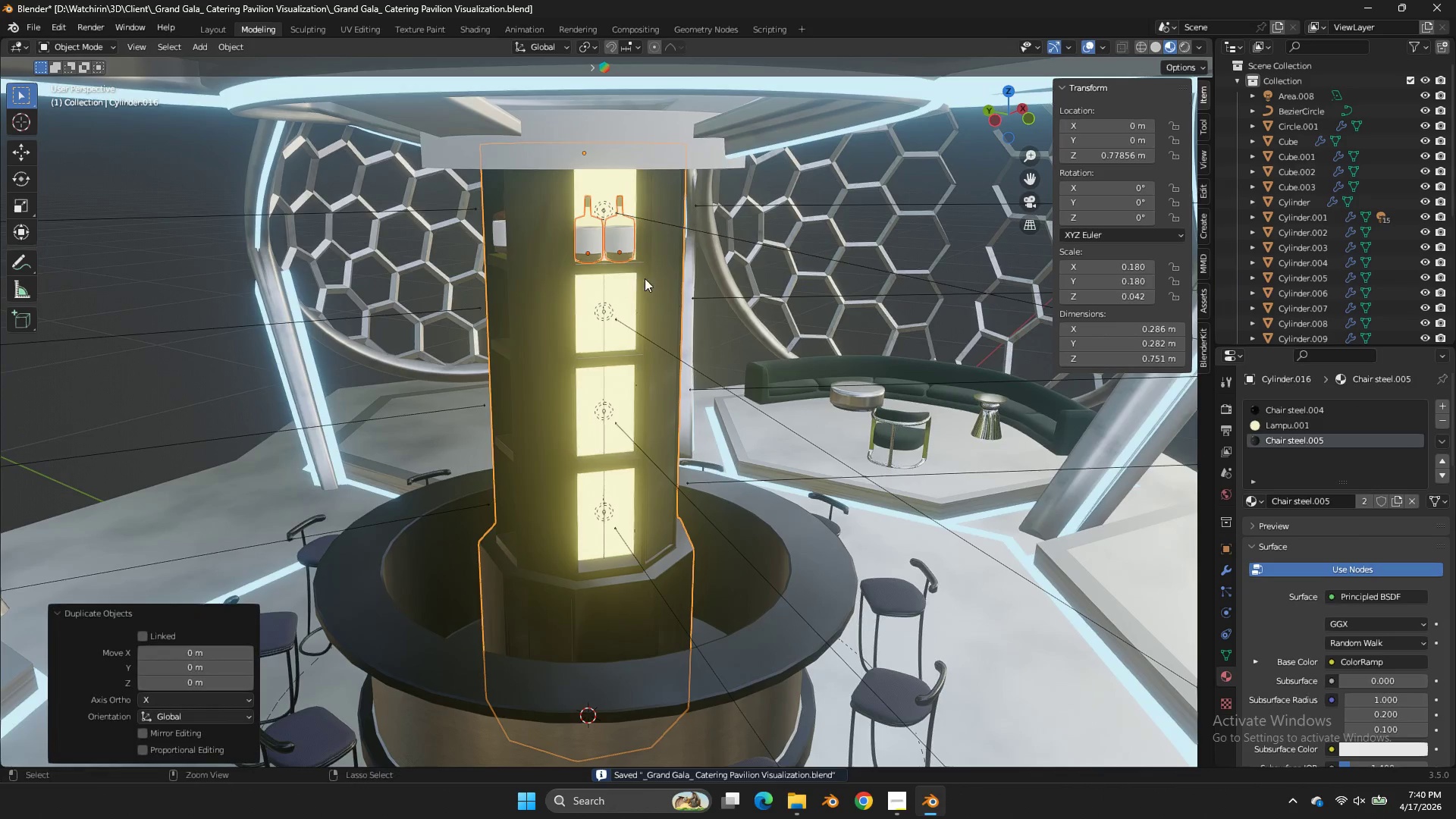 
key(Control+ControlLeft)
 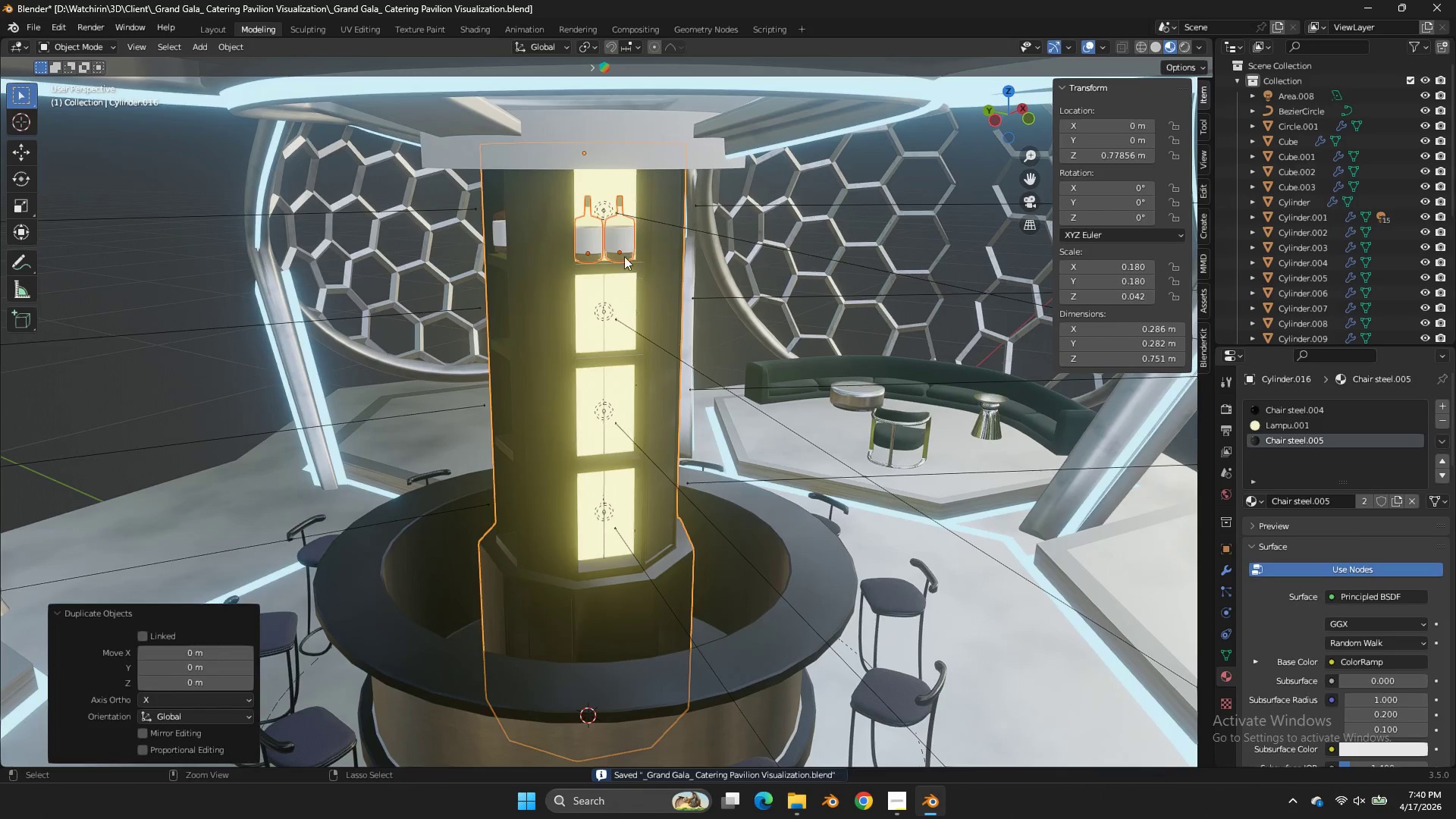 
key(Control+Z)
 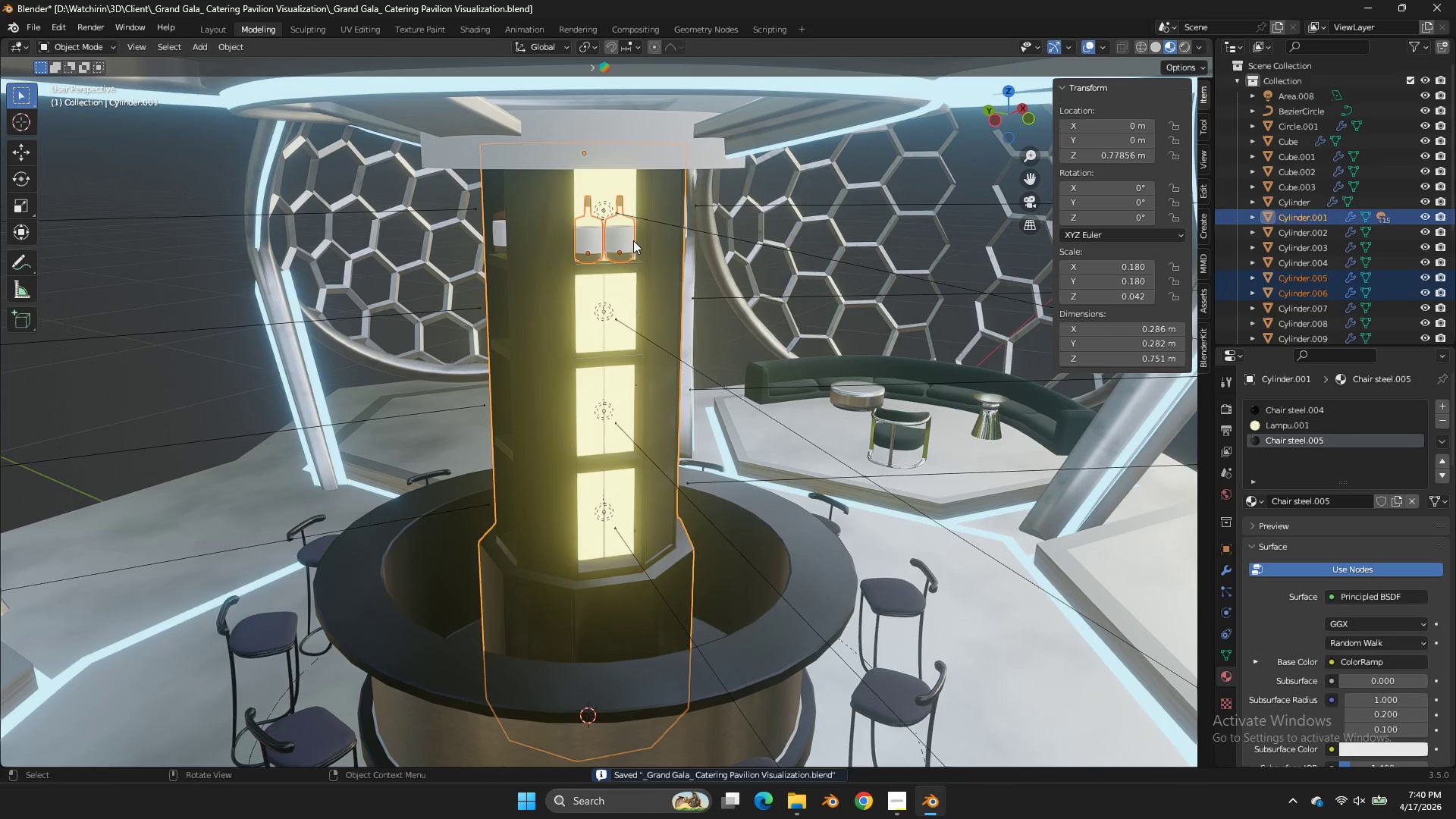 
double_click([633, 240])
 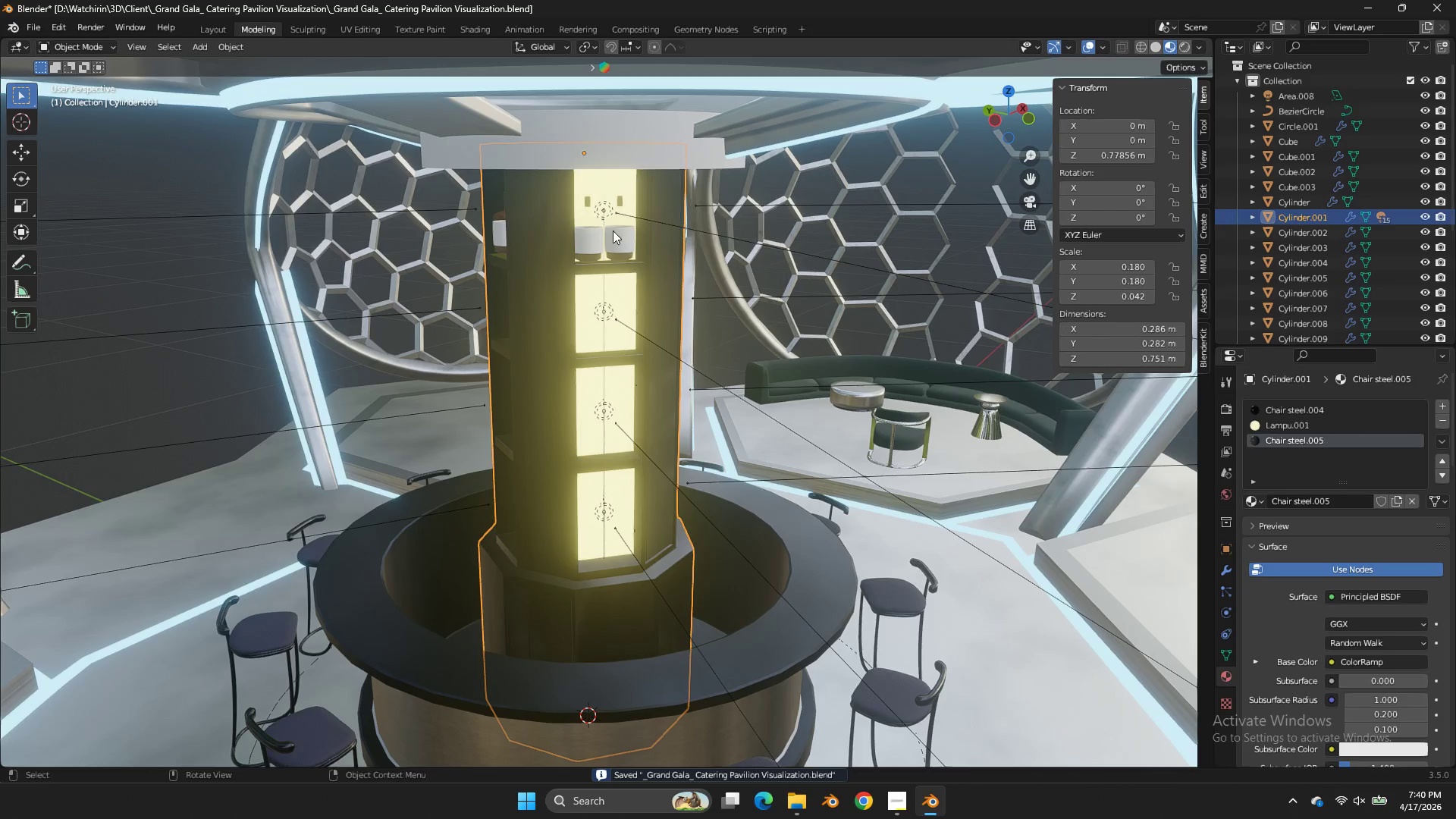 
key(Shift+ShiftLeft)
 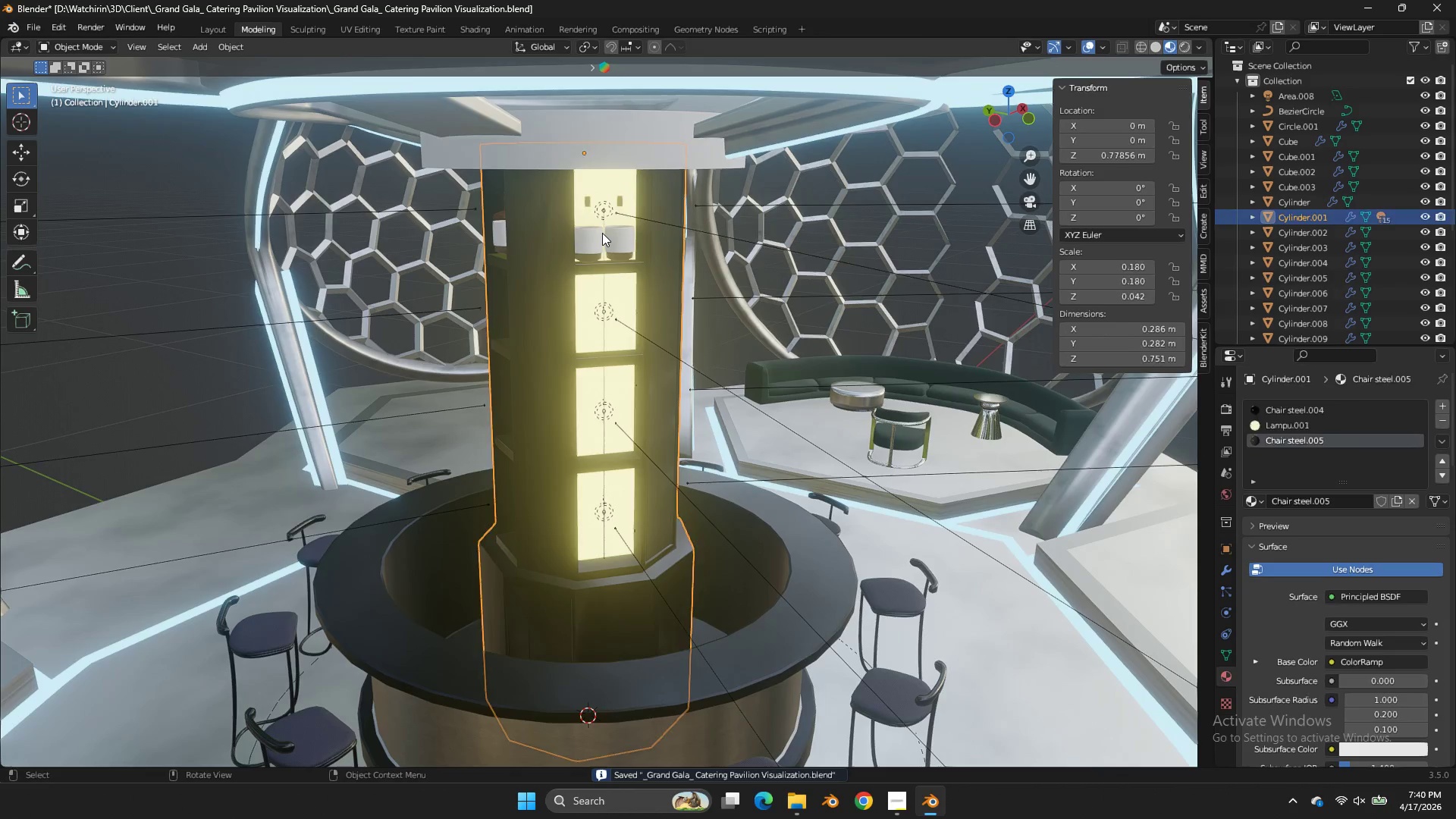 
double_click([602, 233])
 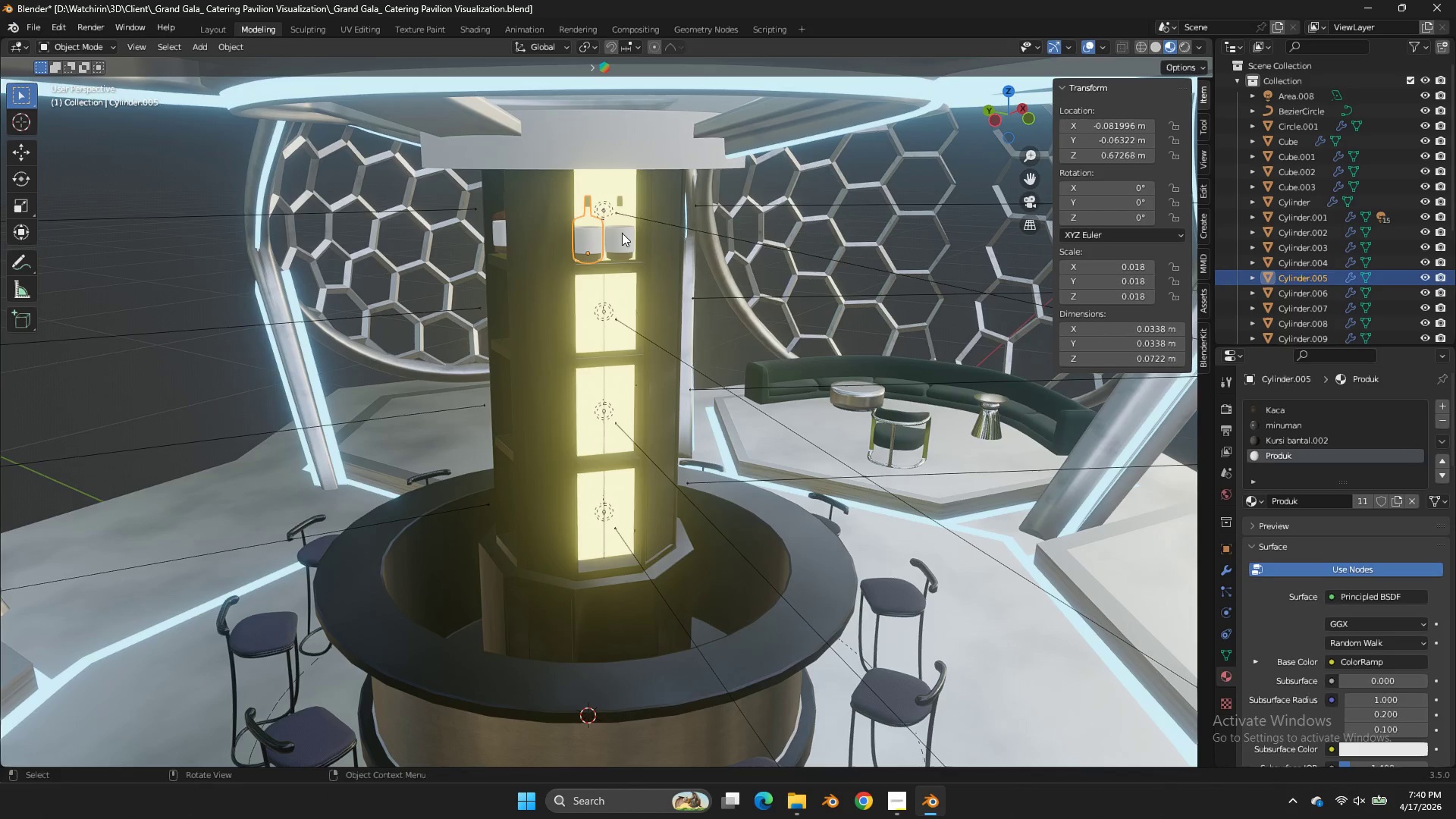 
hold_key(key=ShiftLeft, duration=0.45)
triple_click([622, 233])
 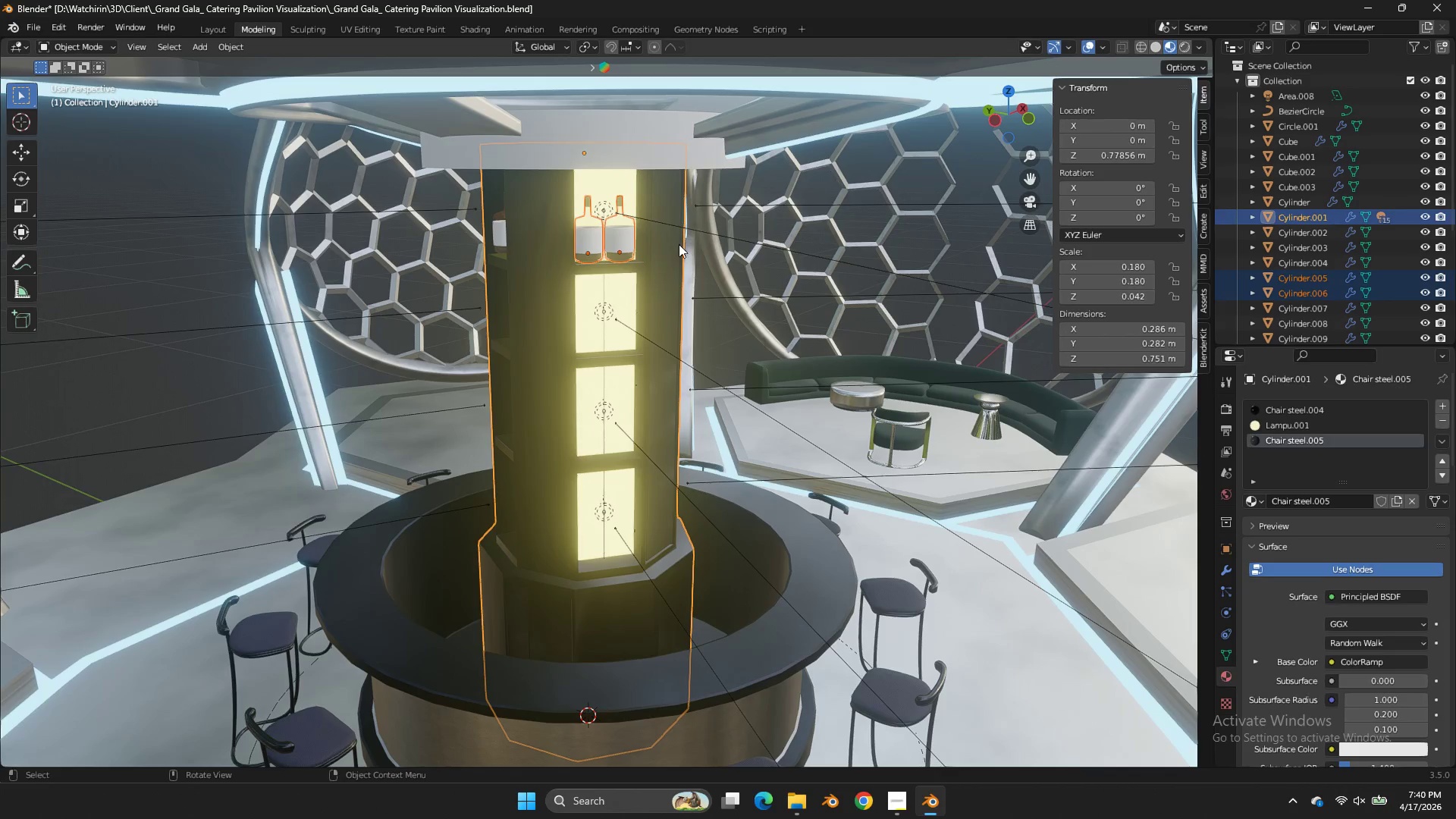 
triple_click([622, 233])
 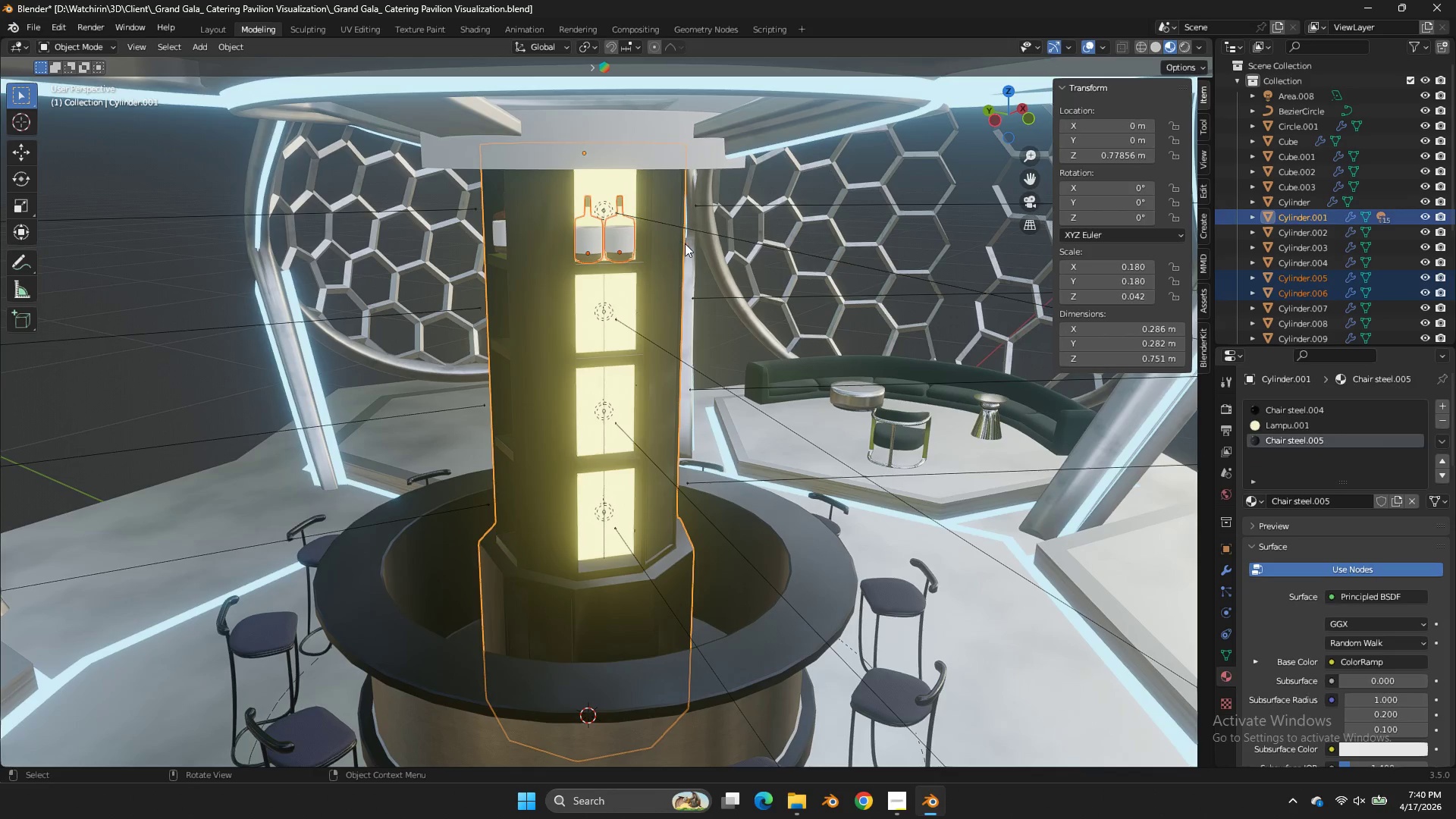 
hold_key(key=ControlLeft, duration=0.45)
left_click_drag(start_coordinate=[680, 271], to_coordinate=[658, 289])
 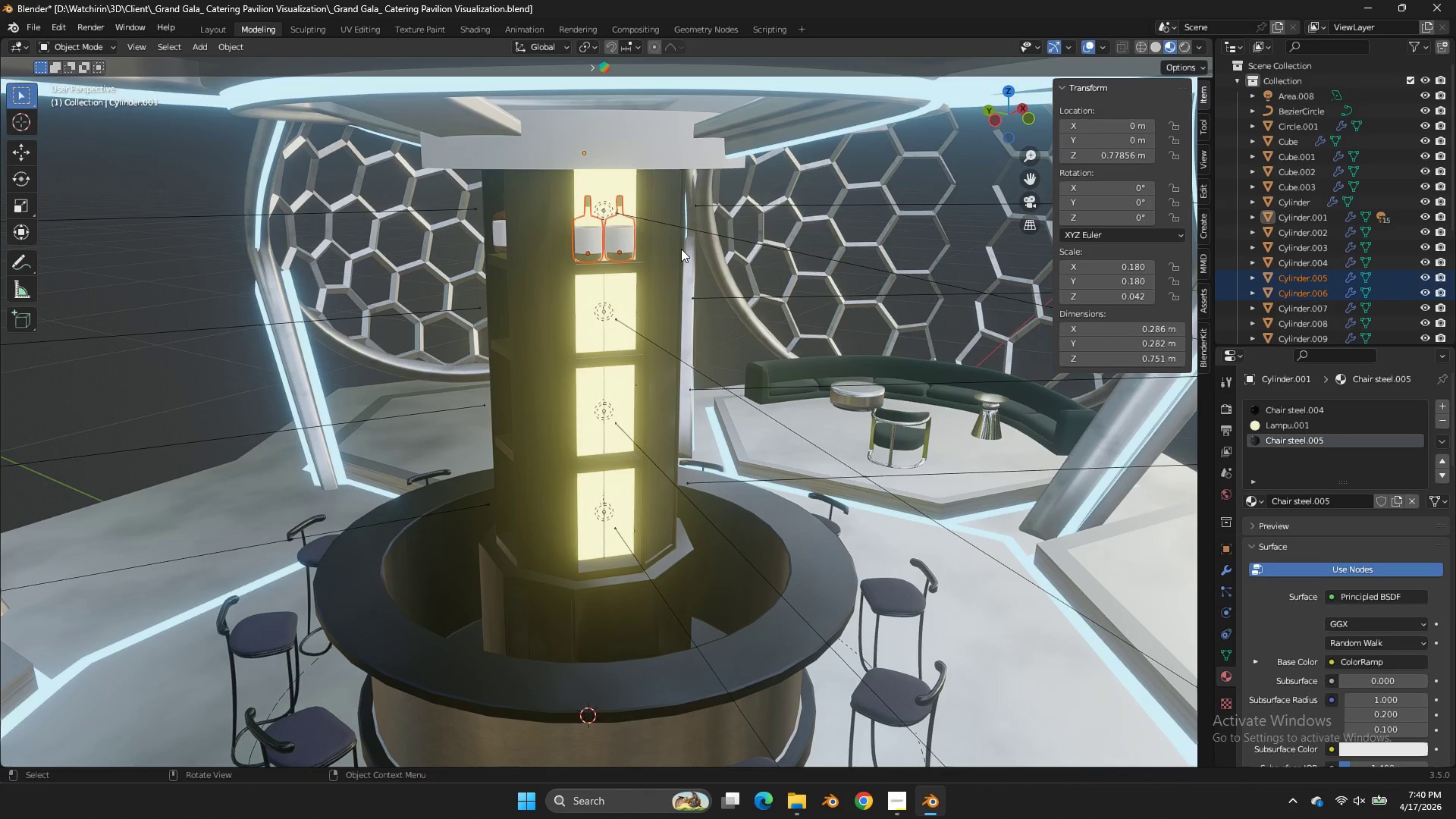 
type(Dz)
 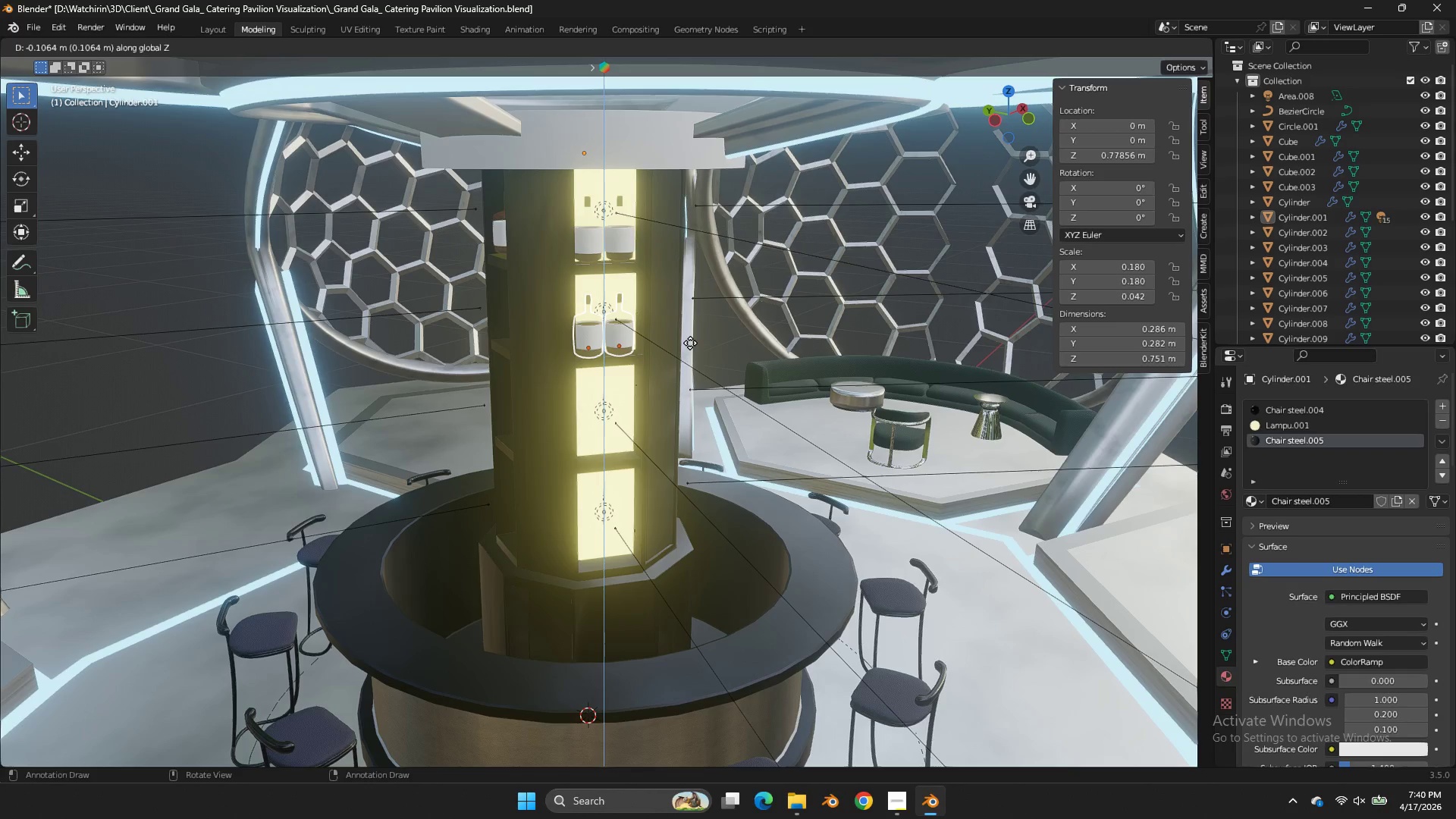 
left_click([691, 343])
 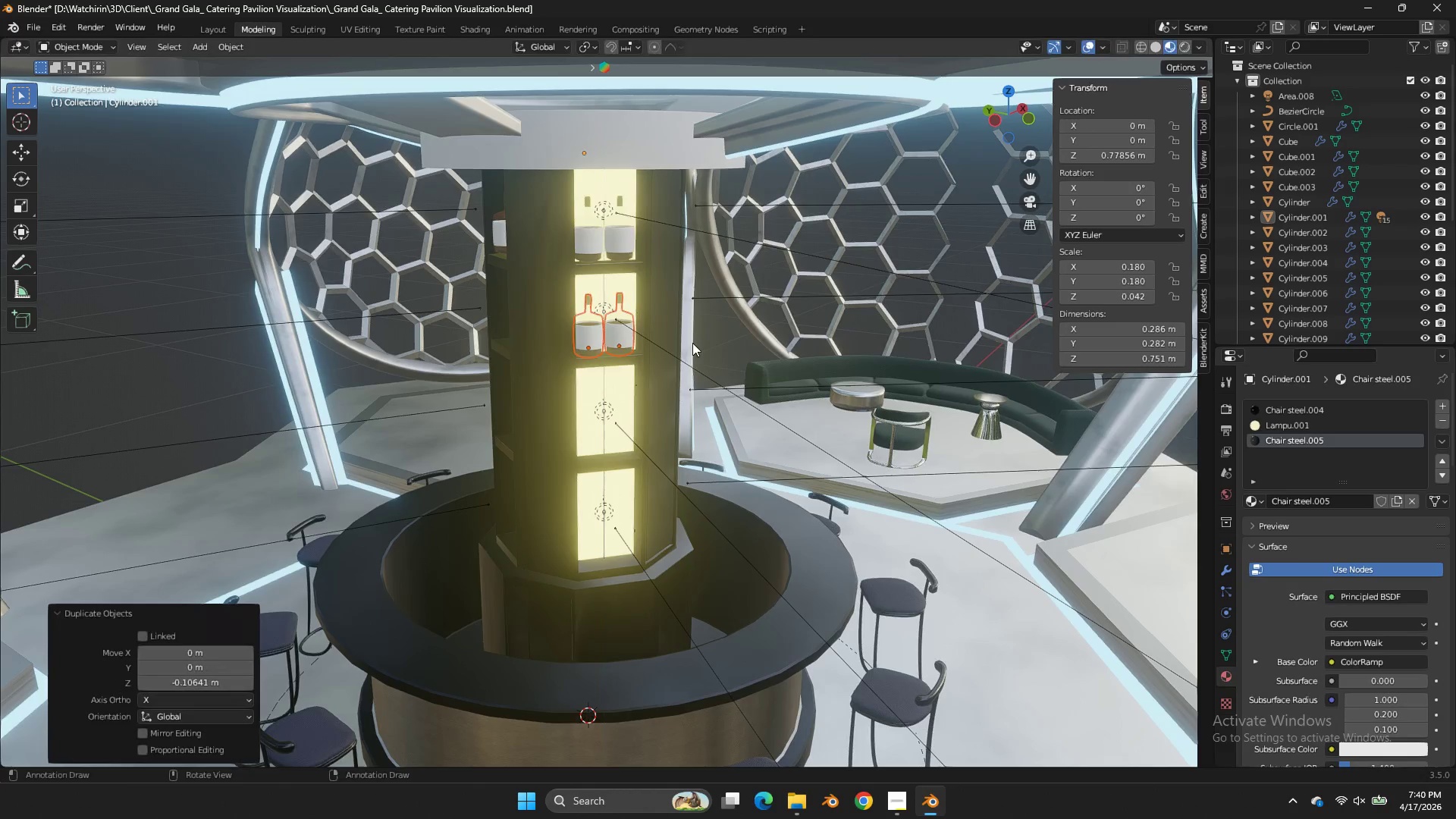 
type(Dz)
 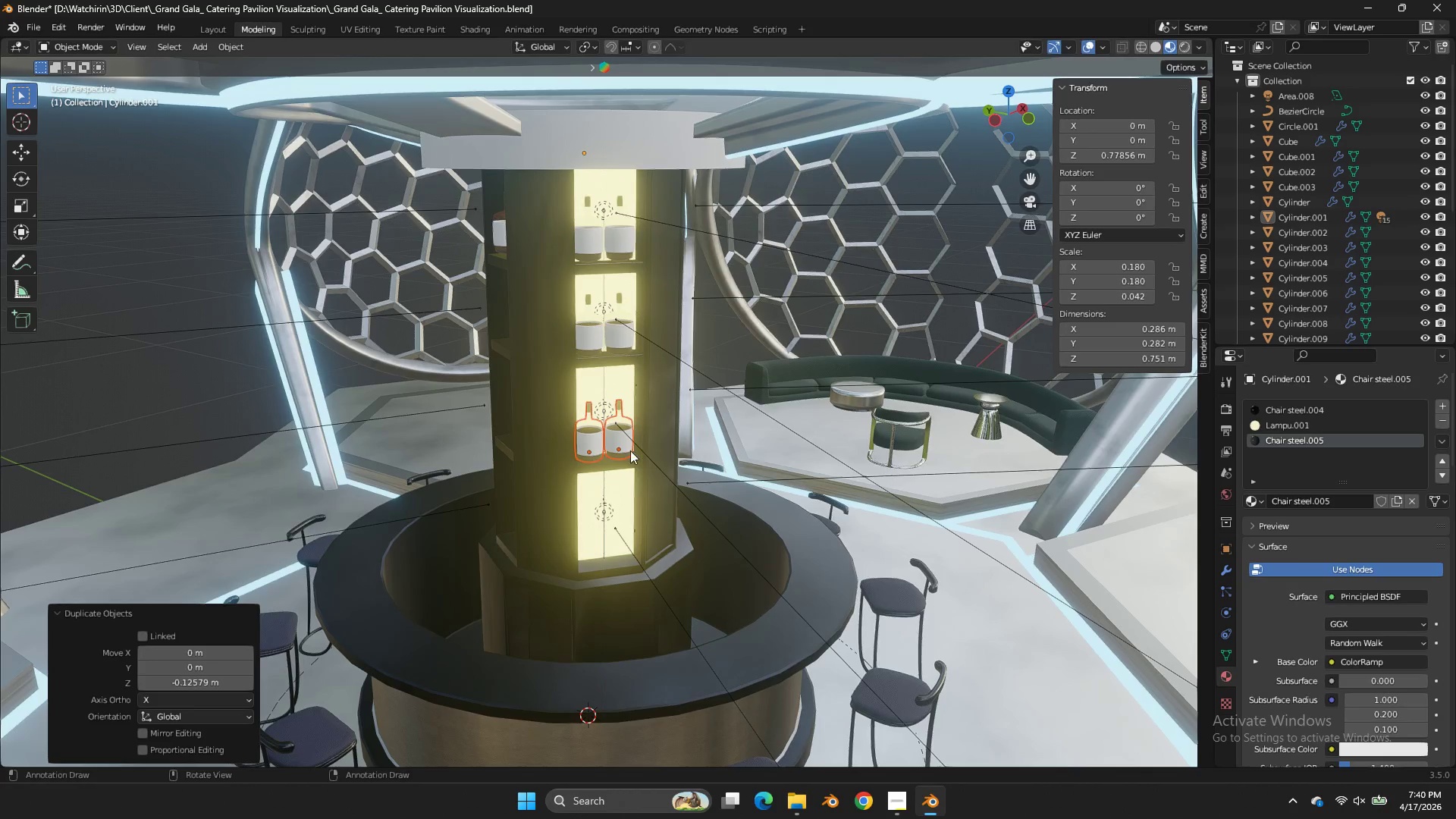 
triple_click([622, 428])
 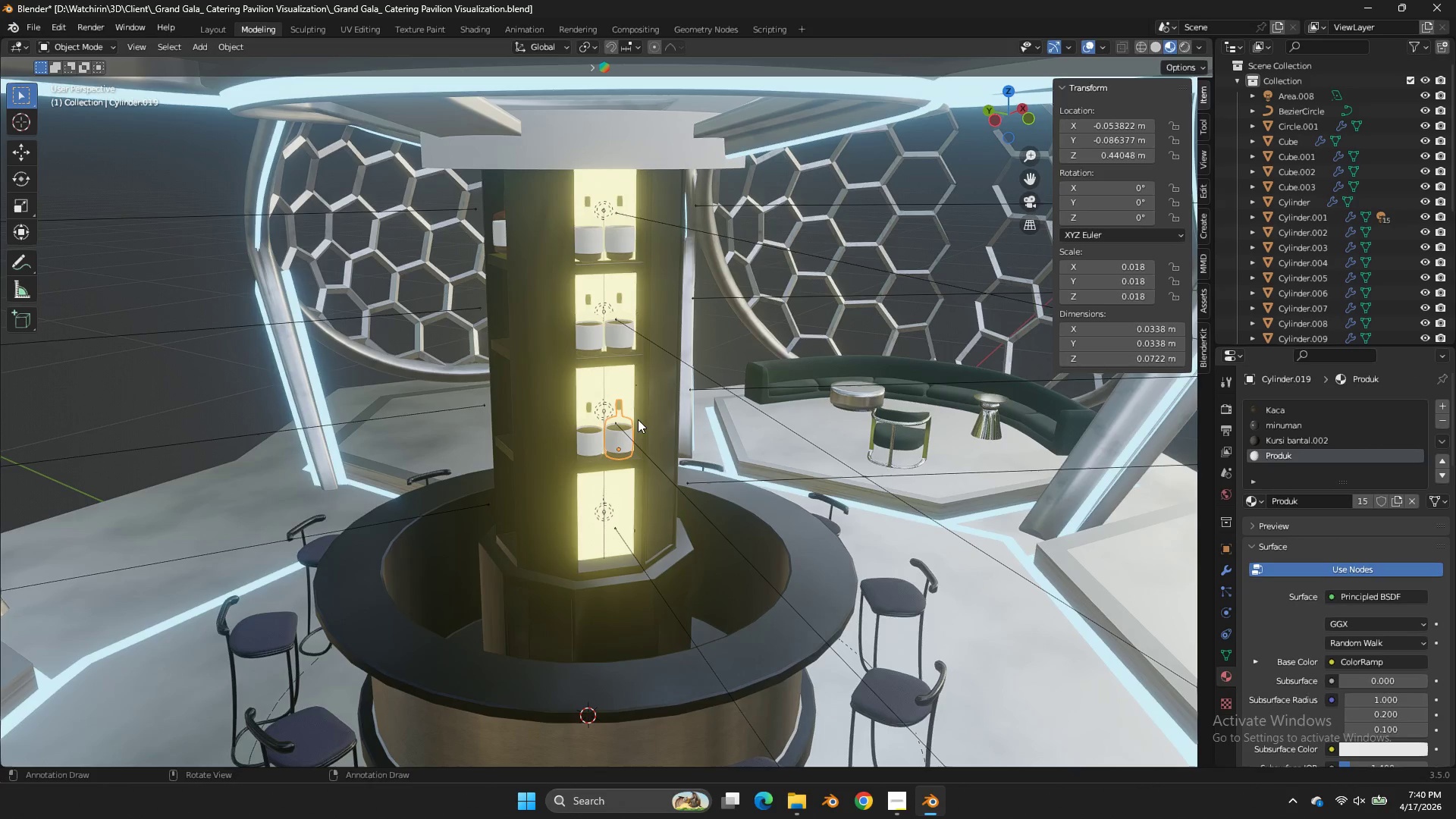 
double_click([622, 428])
 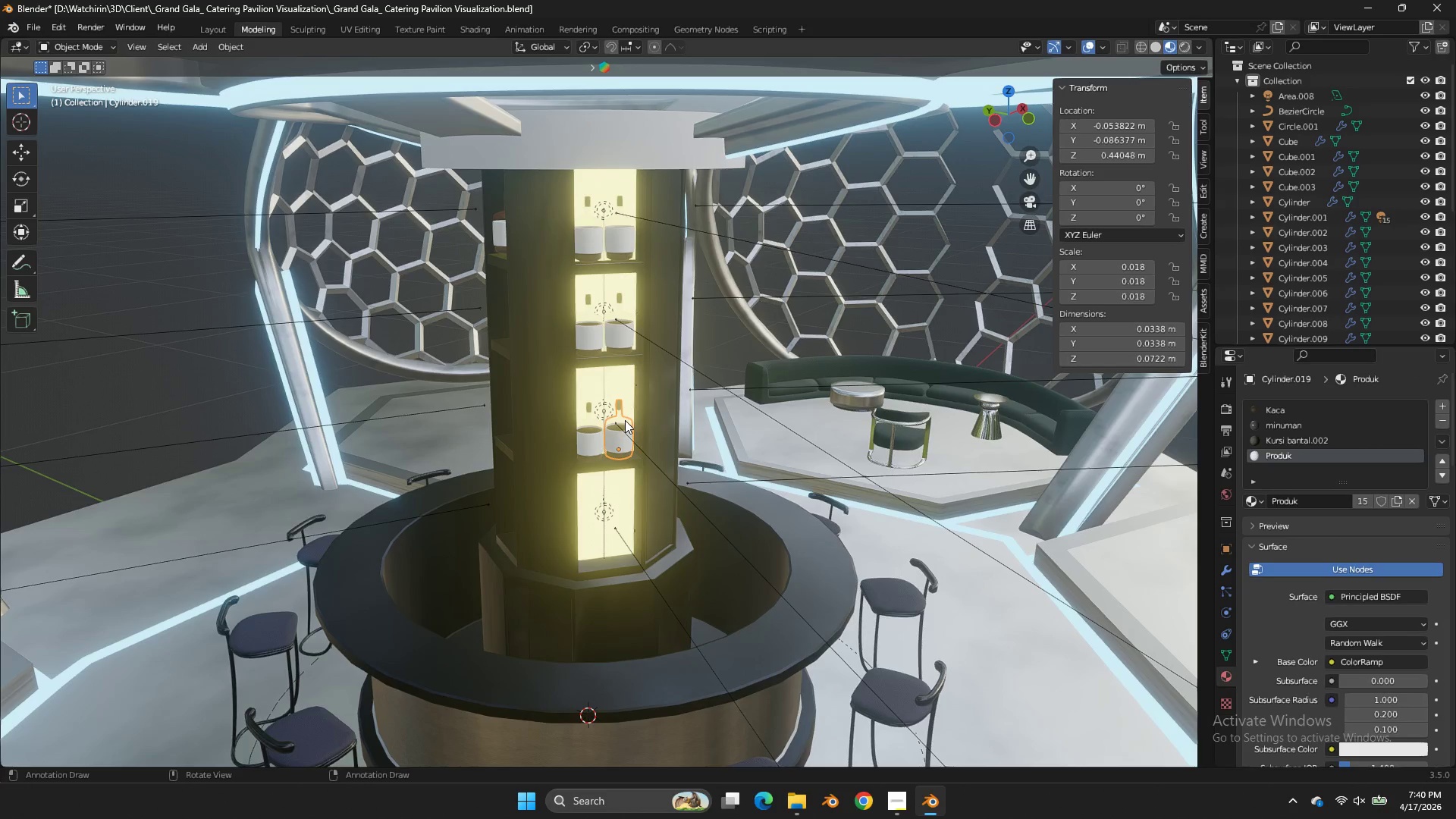 
key(Shift+ShiftLeft)
 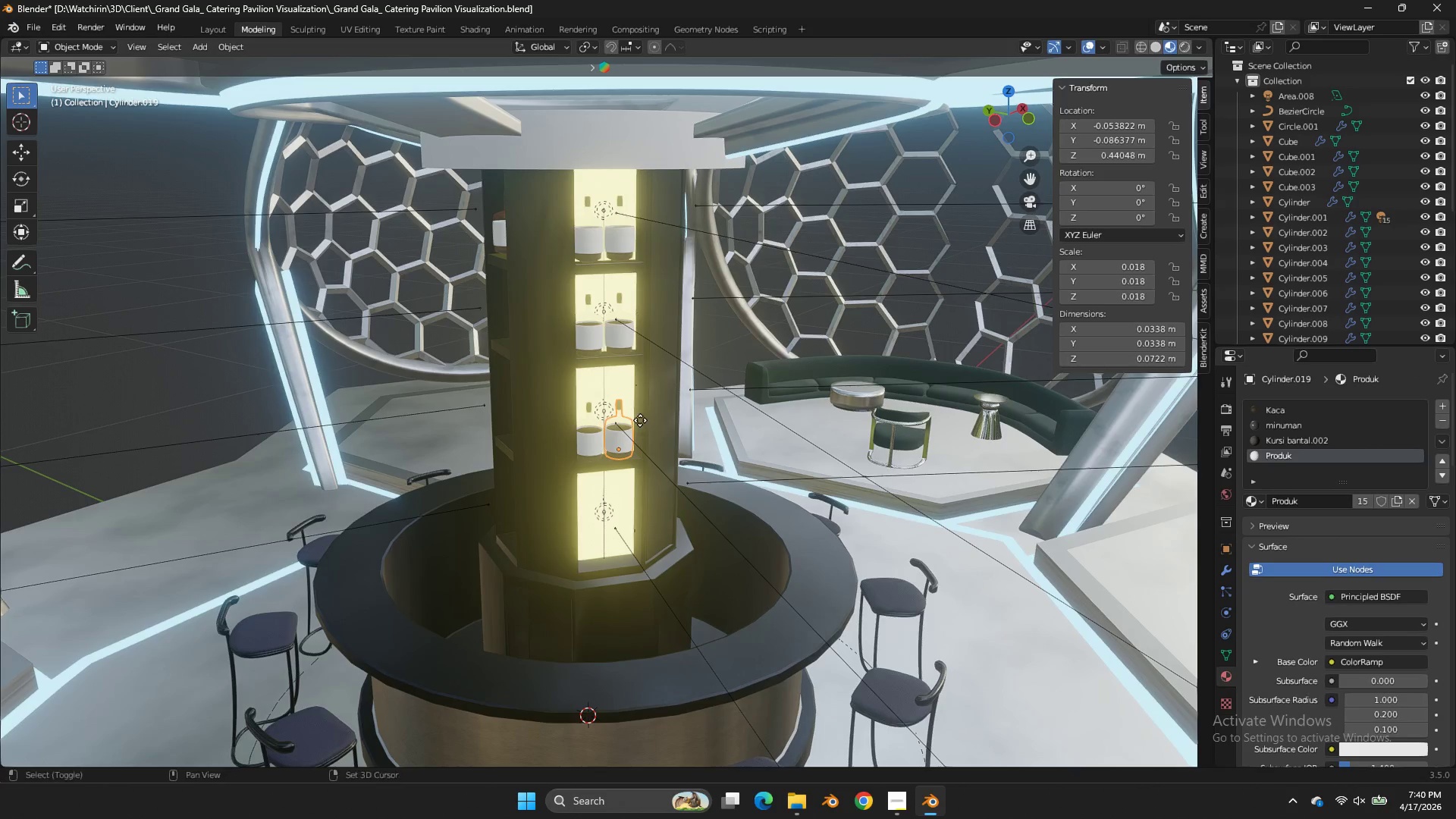 
key(Shift+D)
 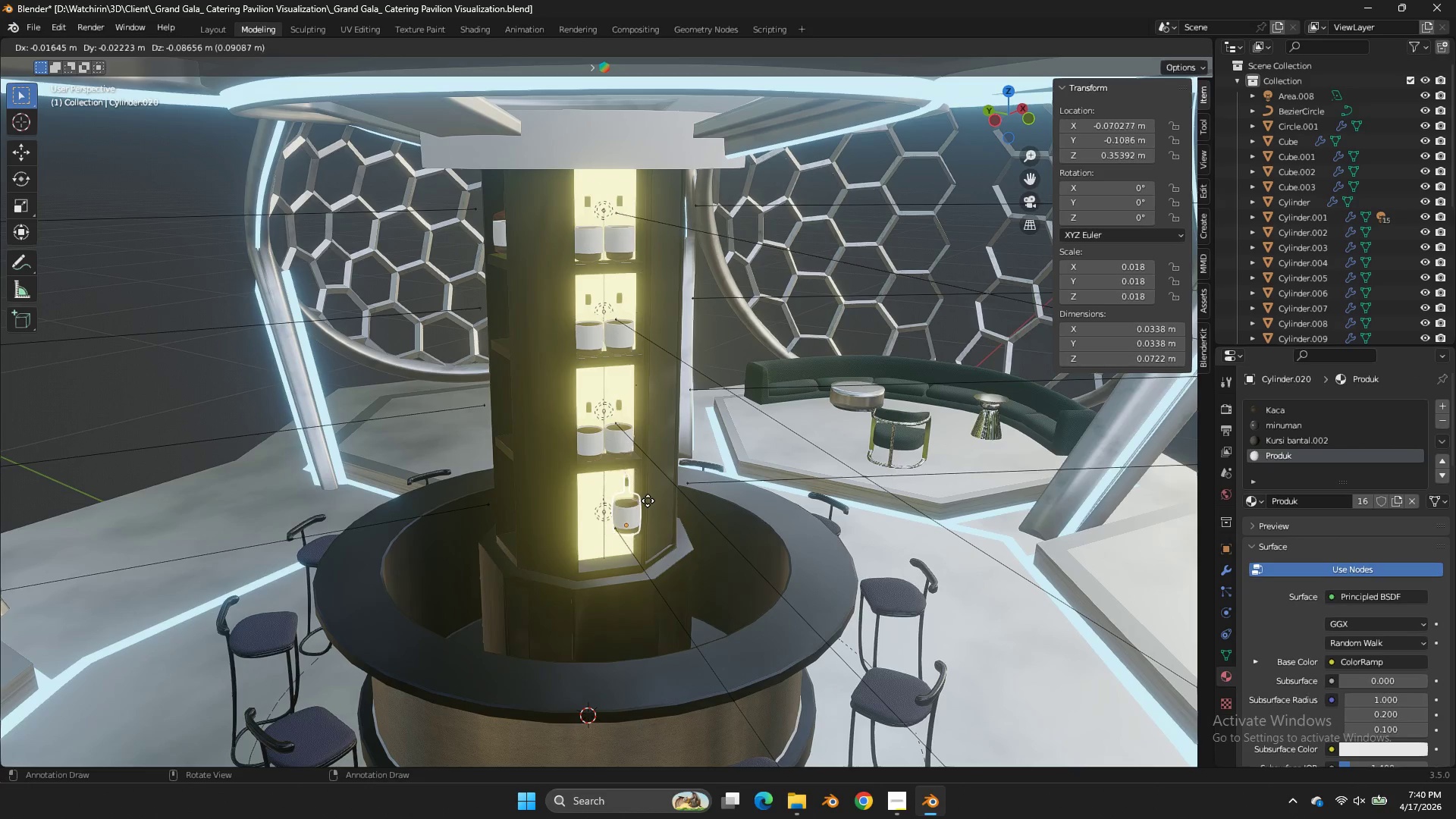 
right_click([648, 502])
 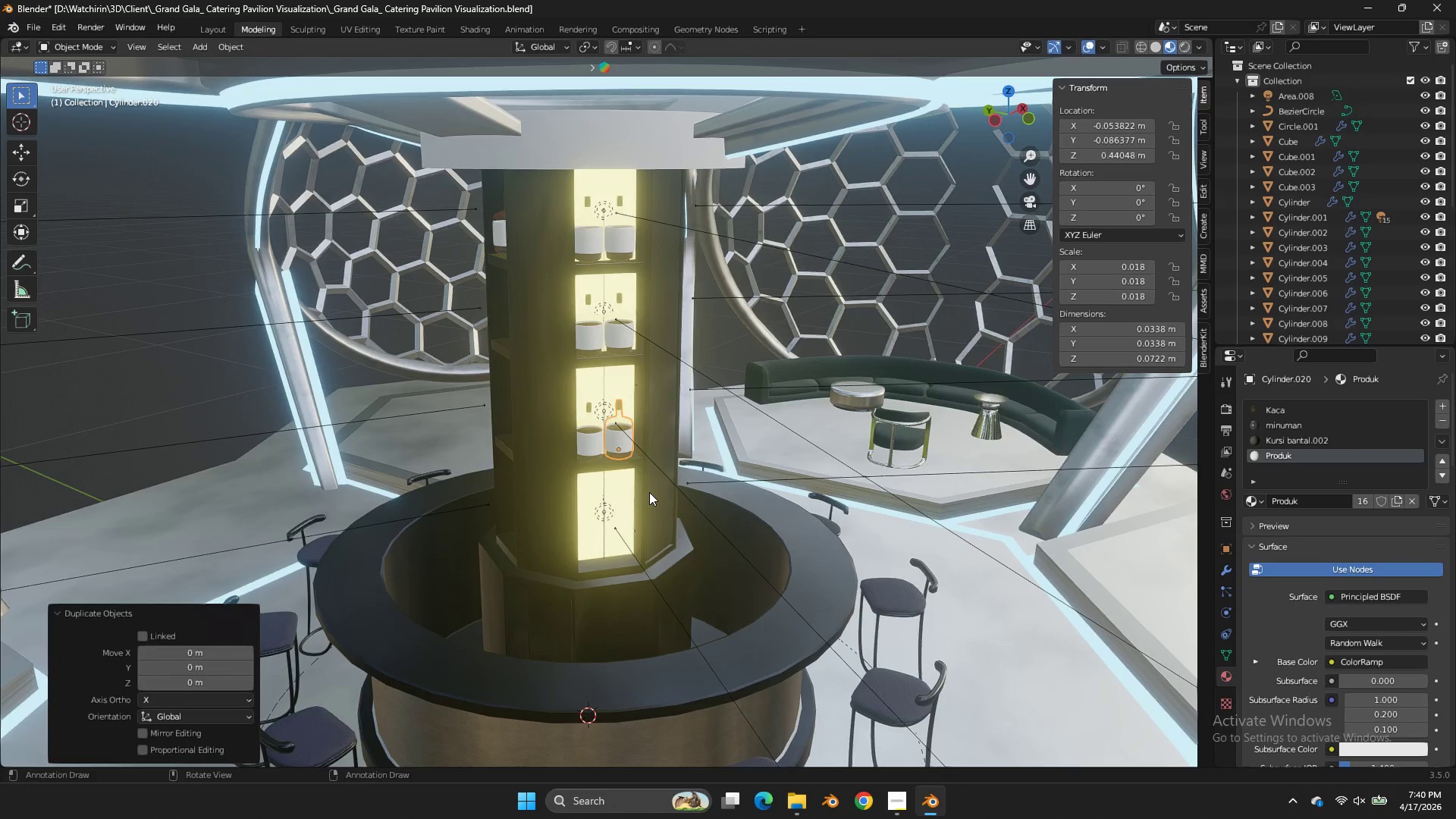 
key(Control+ControlLeft)
 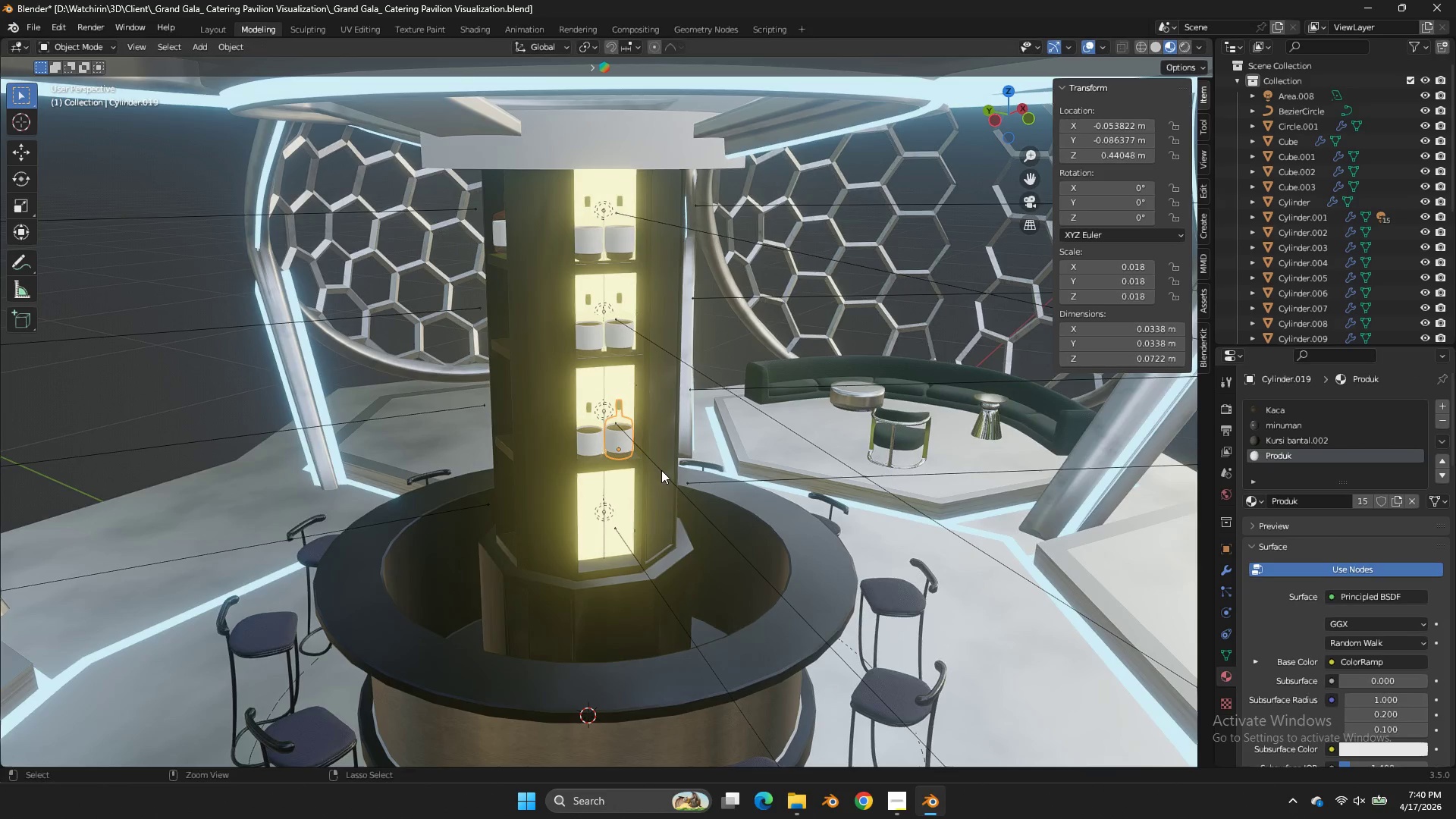 
key(Control+Z)
 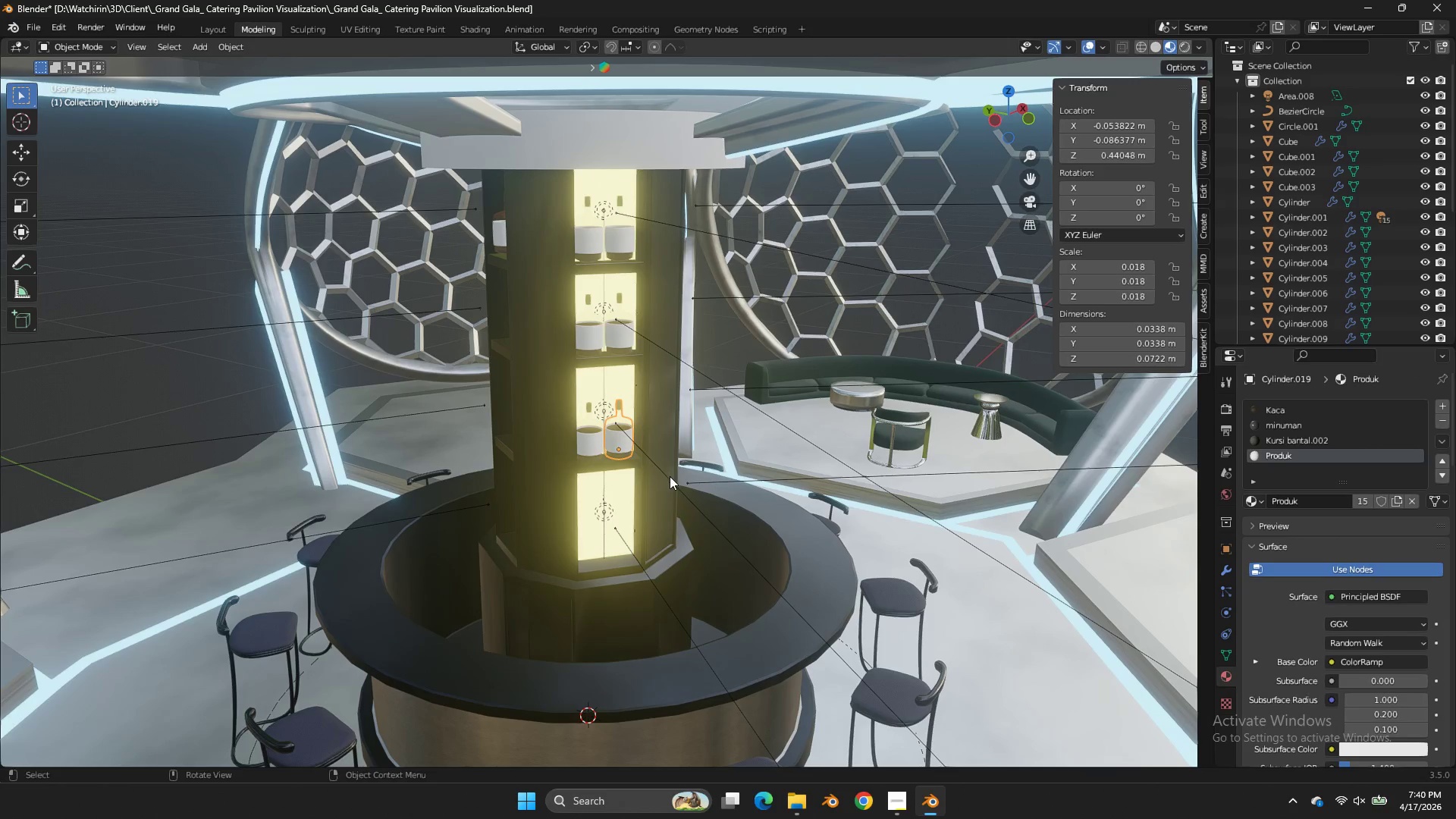 
type(fgz)
 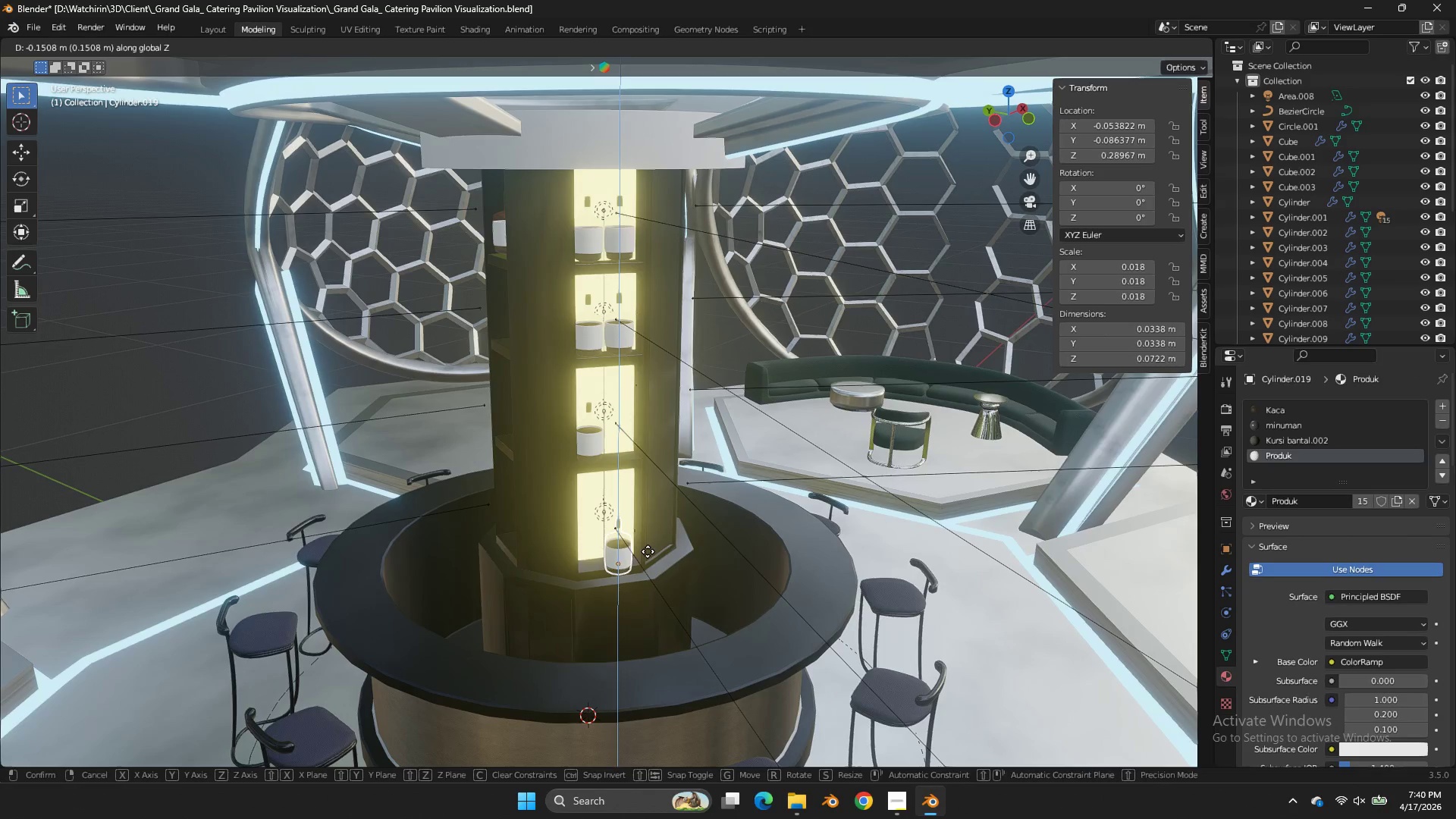 
left_click([648, 544])
 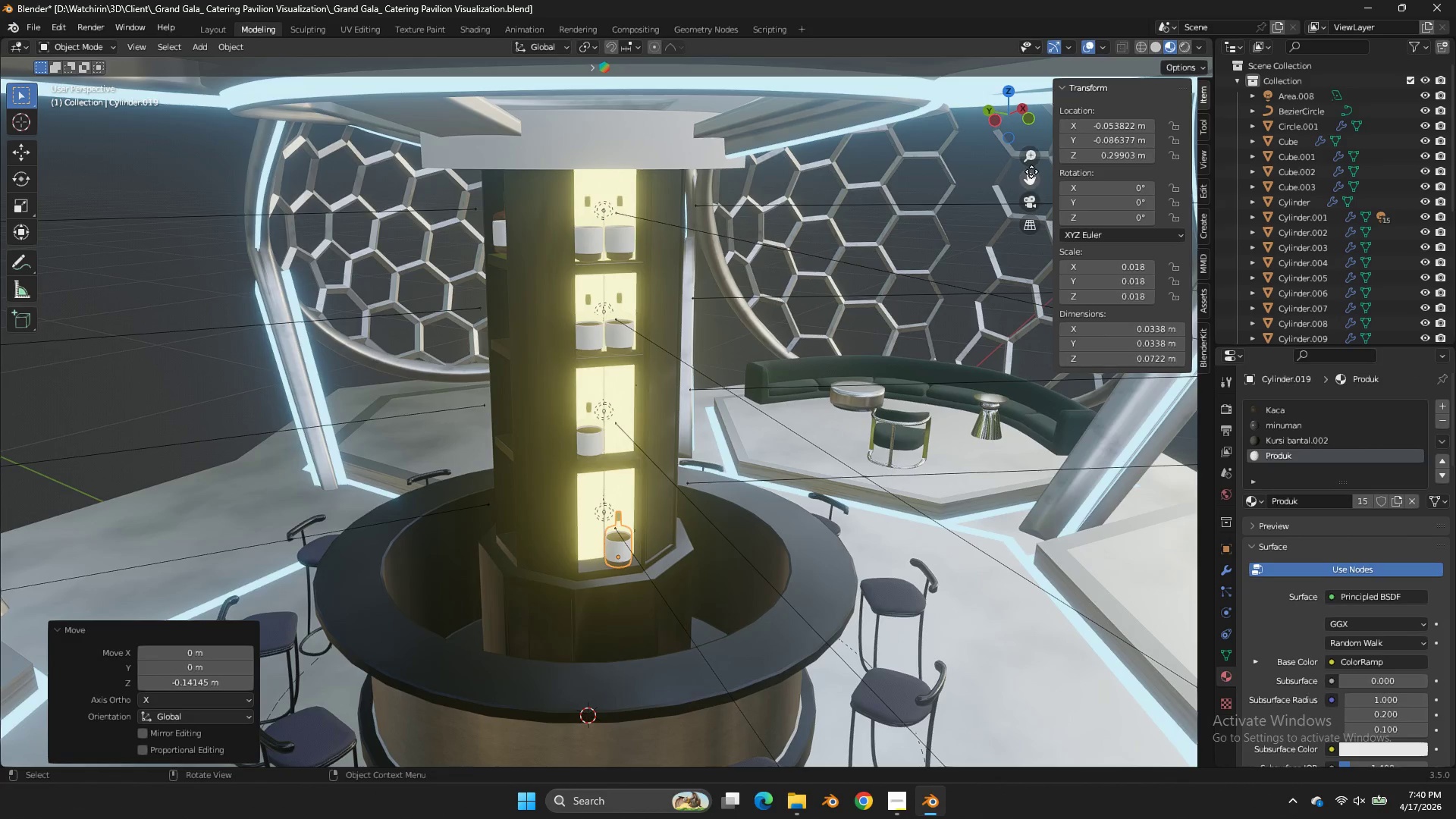 
left_click_drag(start_coordinate=[1015, 143], to_coordinate=[1021, 85])
 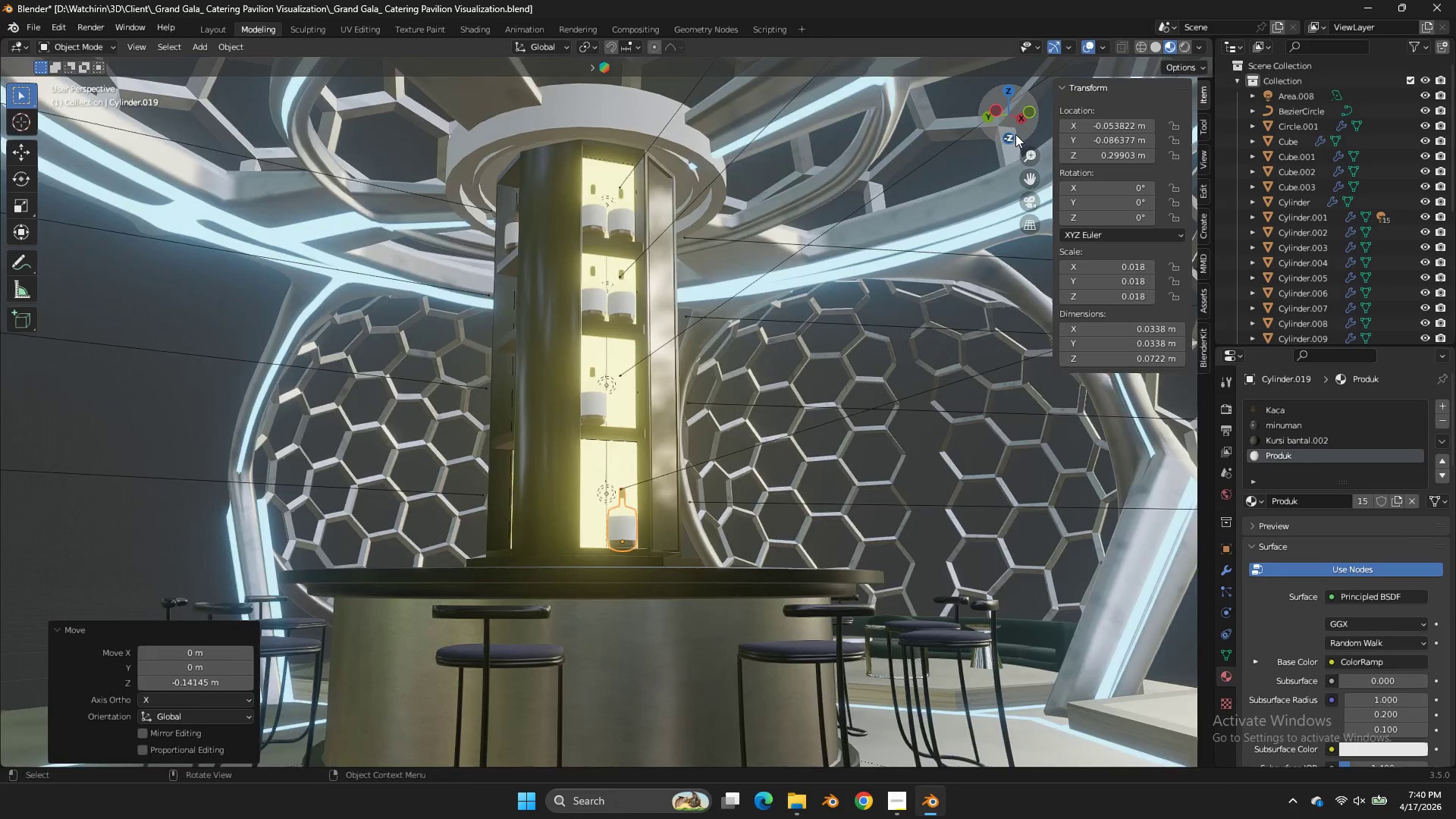 
scroll: coordinate [1015, 134], scroll_direction: up, amount: 4.0
 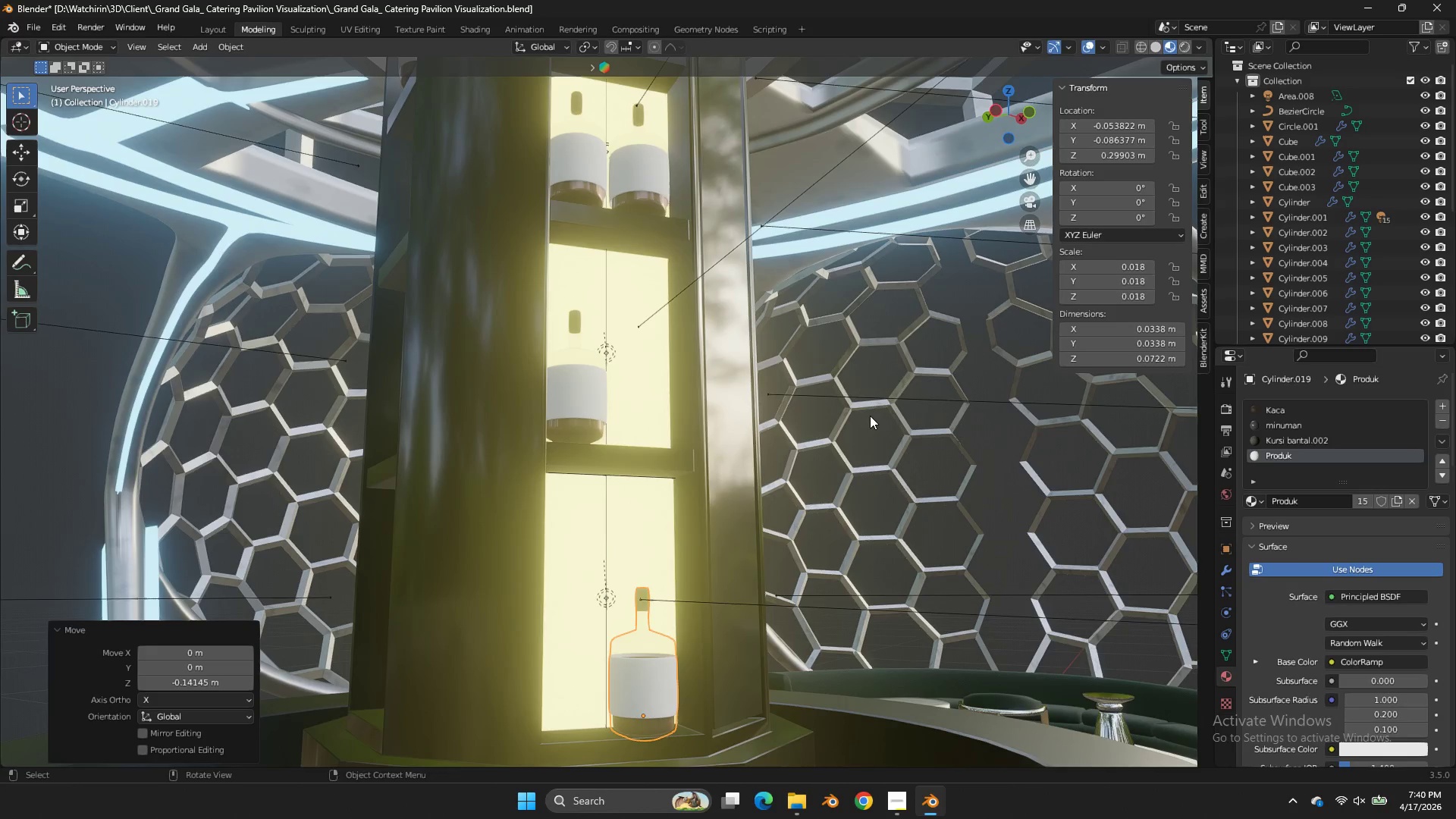 
type(gz)
 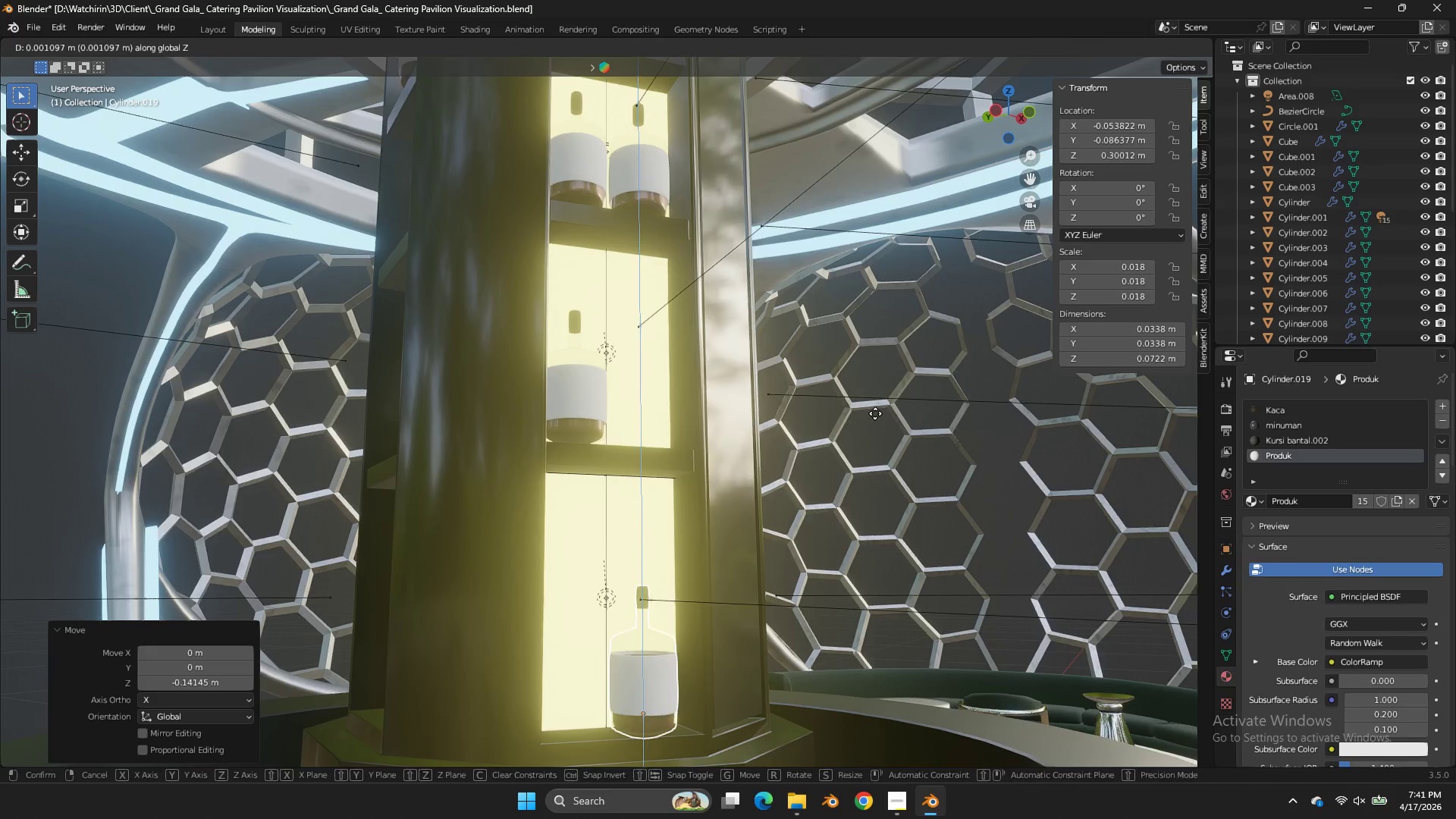 
double_click([875, 413])
 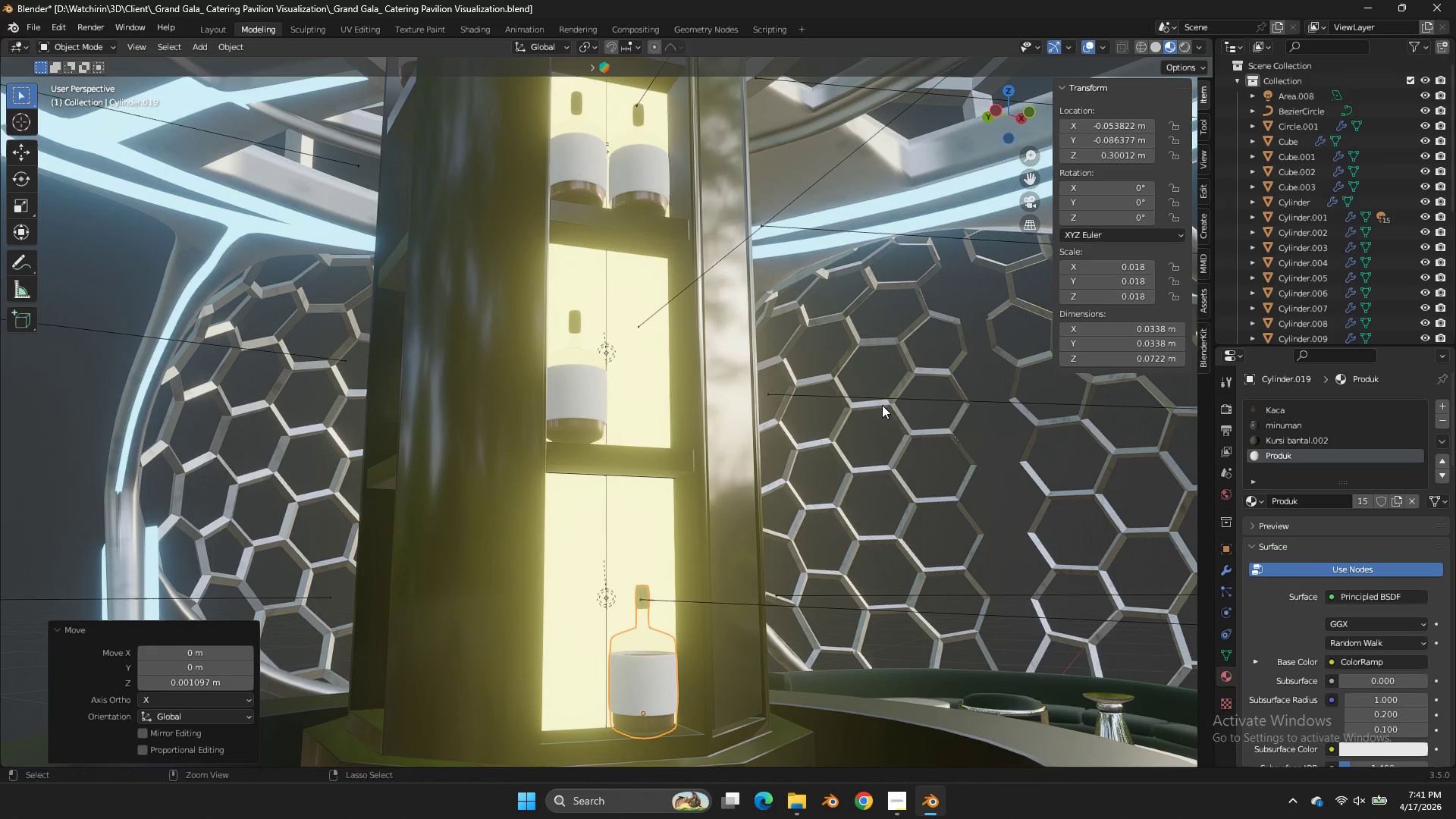 
key(Control+ControlLeft)
 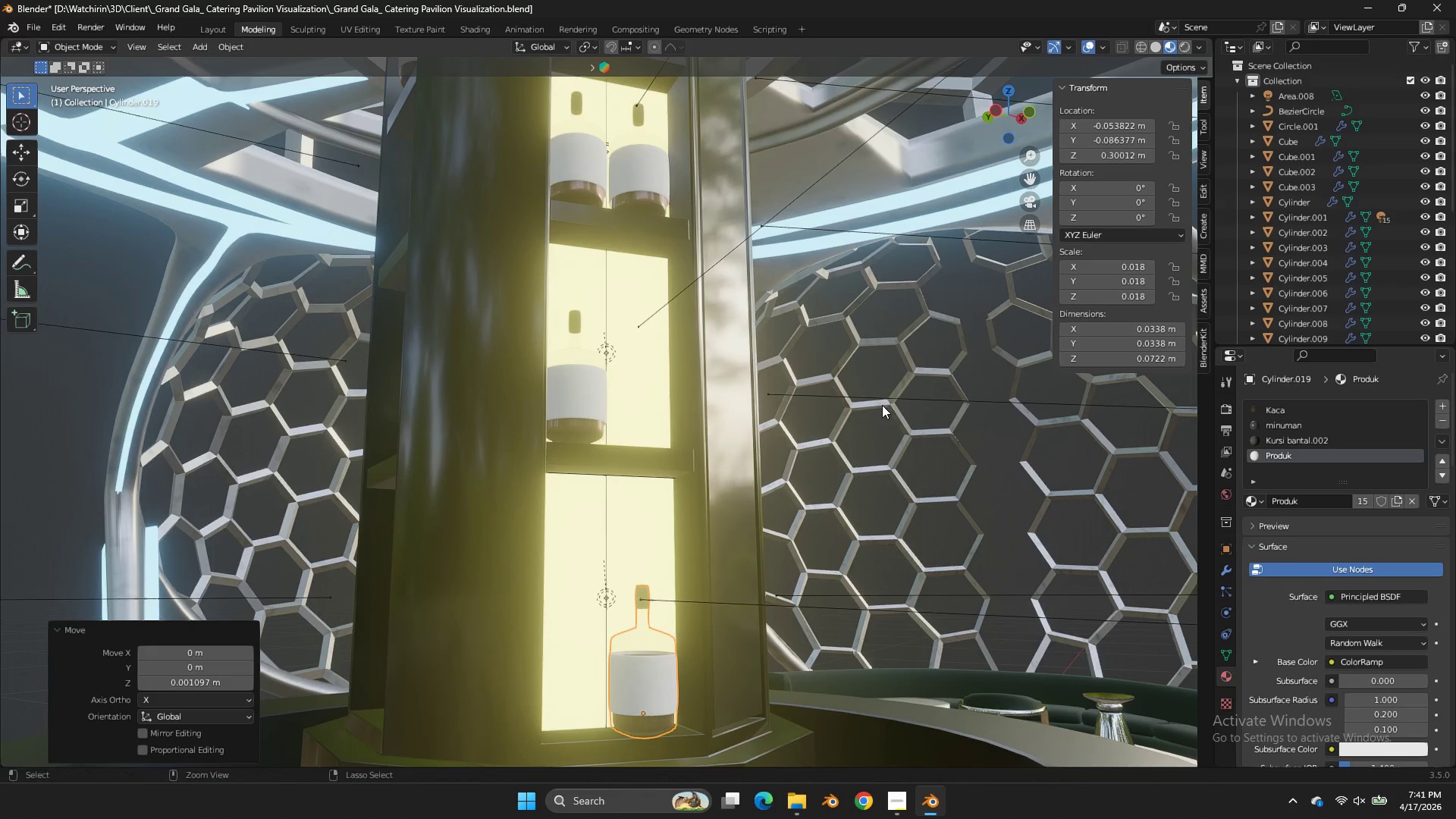 
key(Control+S)
 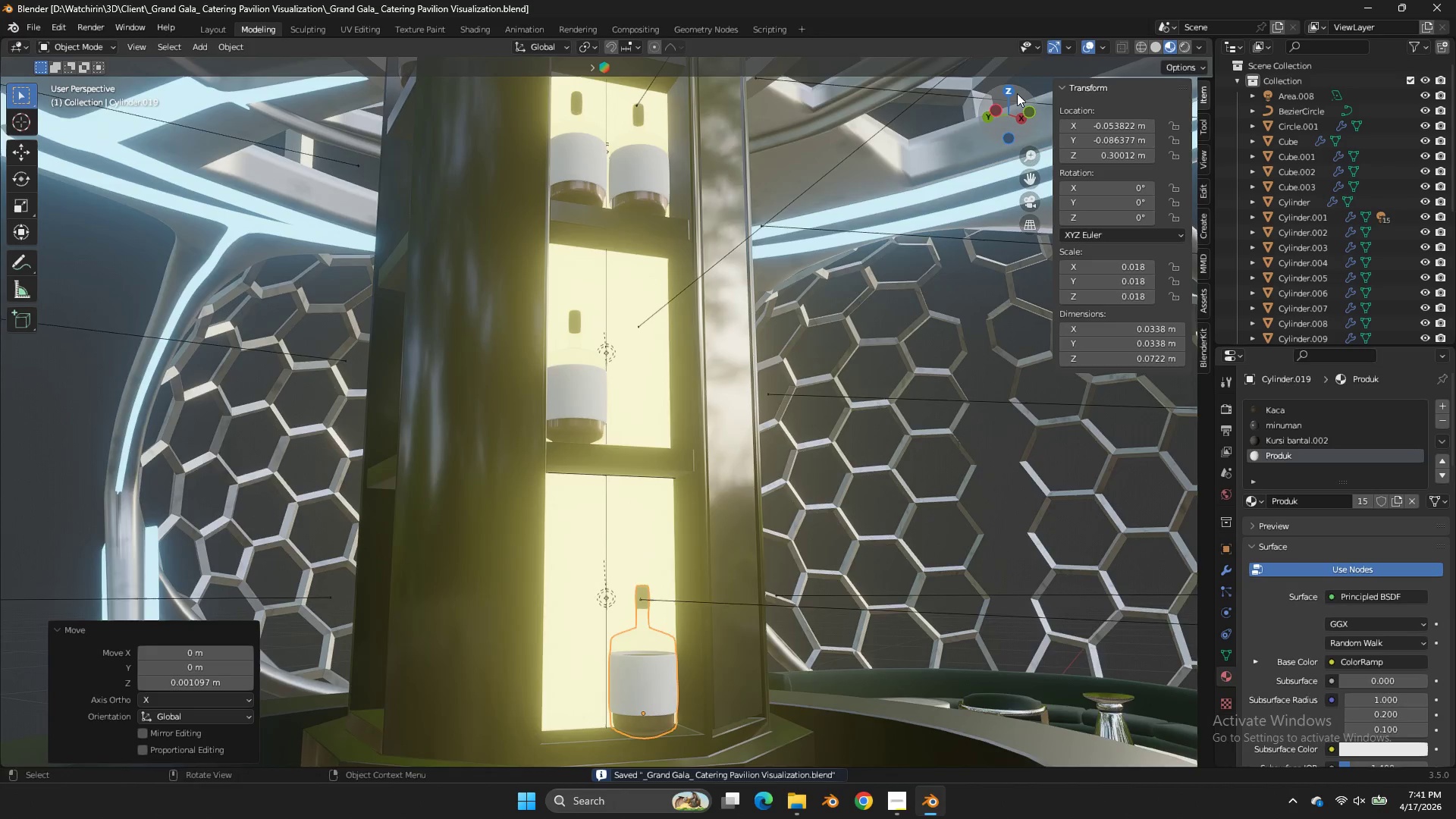 
left_click_drag(start_coordinate=[1017, 93], to_coordinate=[601, 149])
 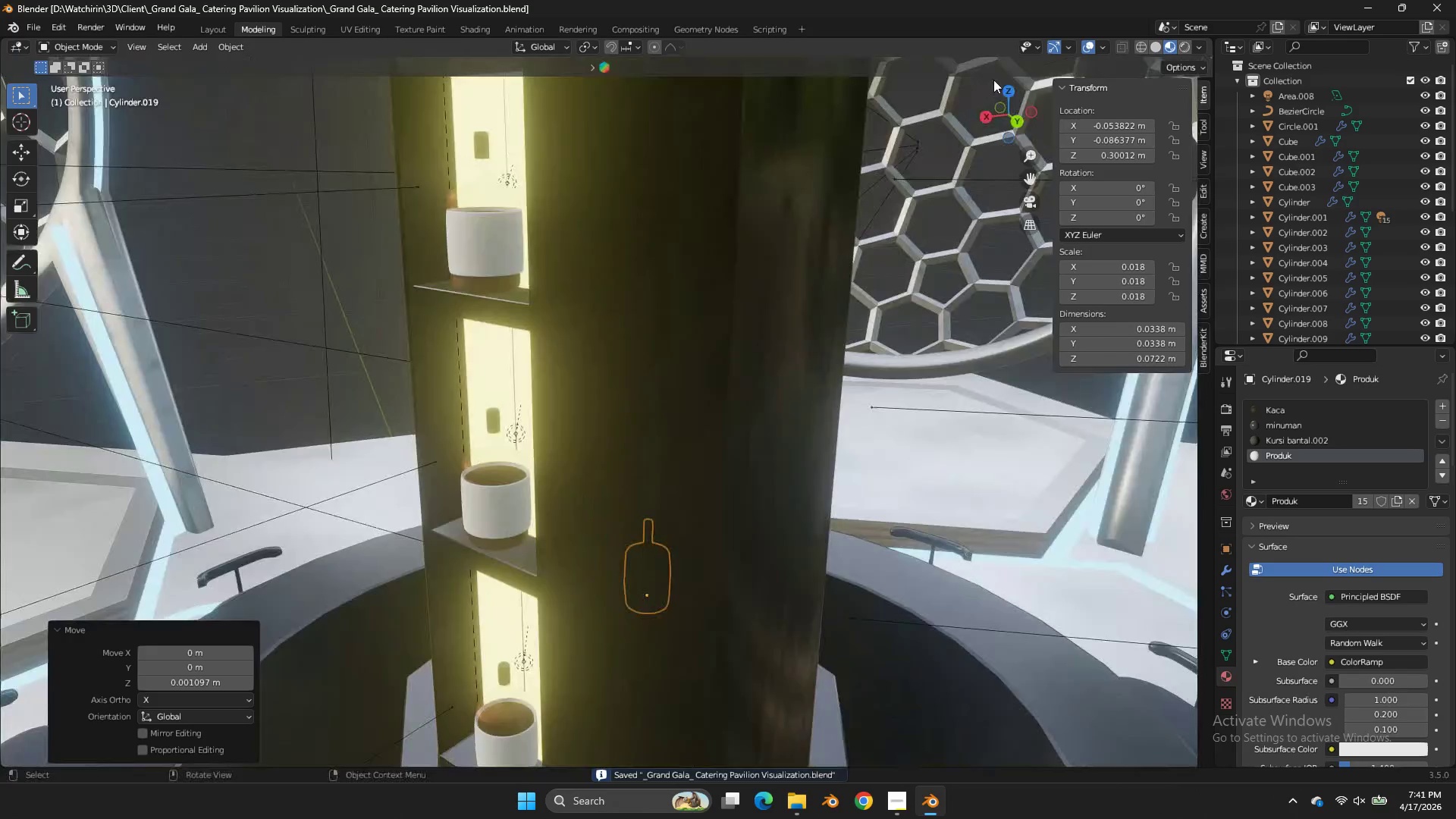 
left_click_drag(start_coordinate=[996, 106], to_coordinate=[634, 110])
 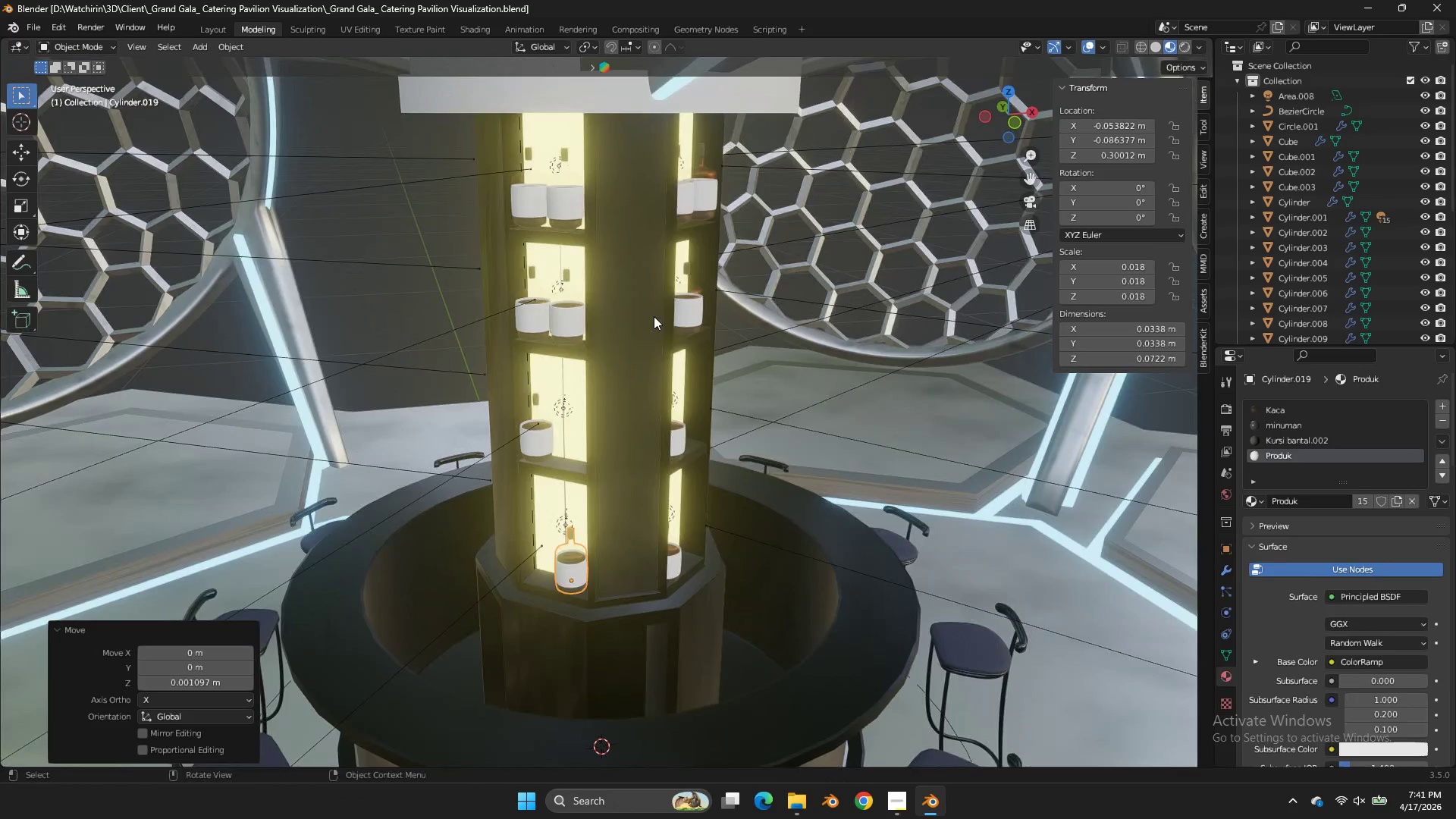 
scroll: coordinate [908, 152], scroll_direction: down, amount: 3.0
 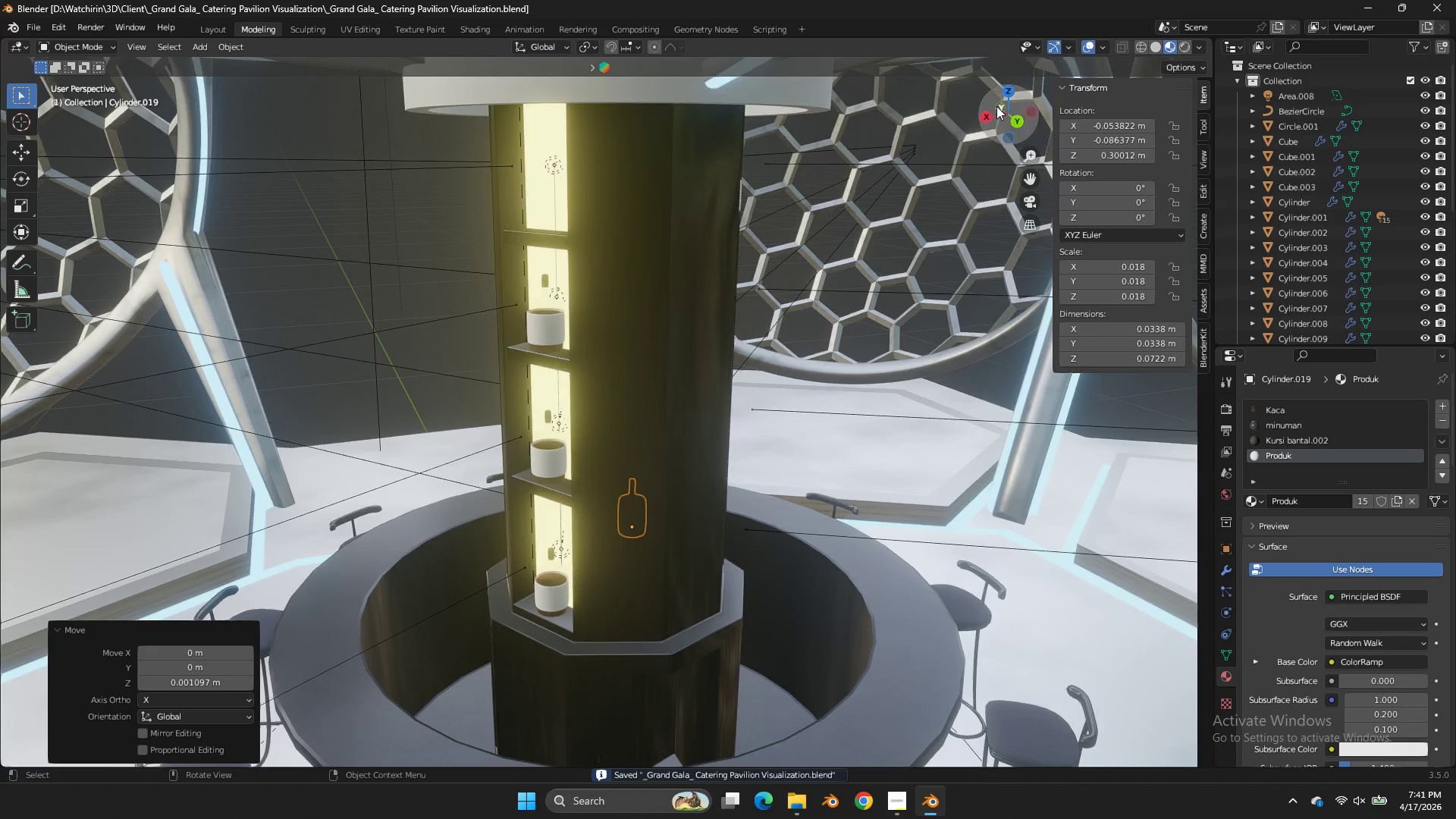 
double_click([654, 316])
 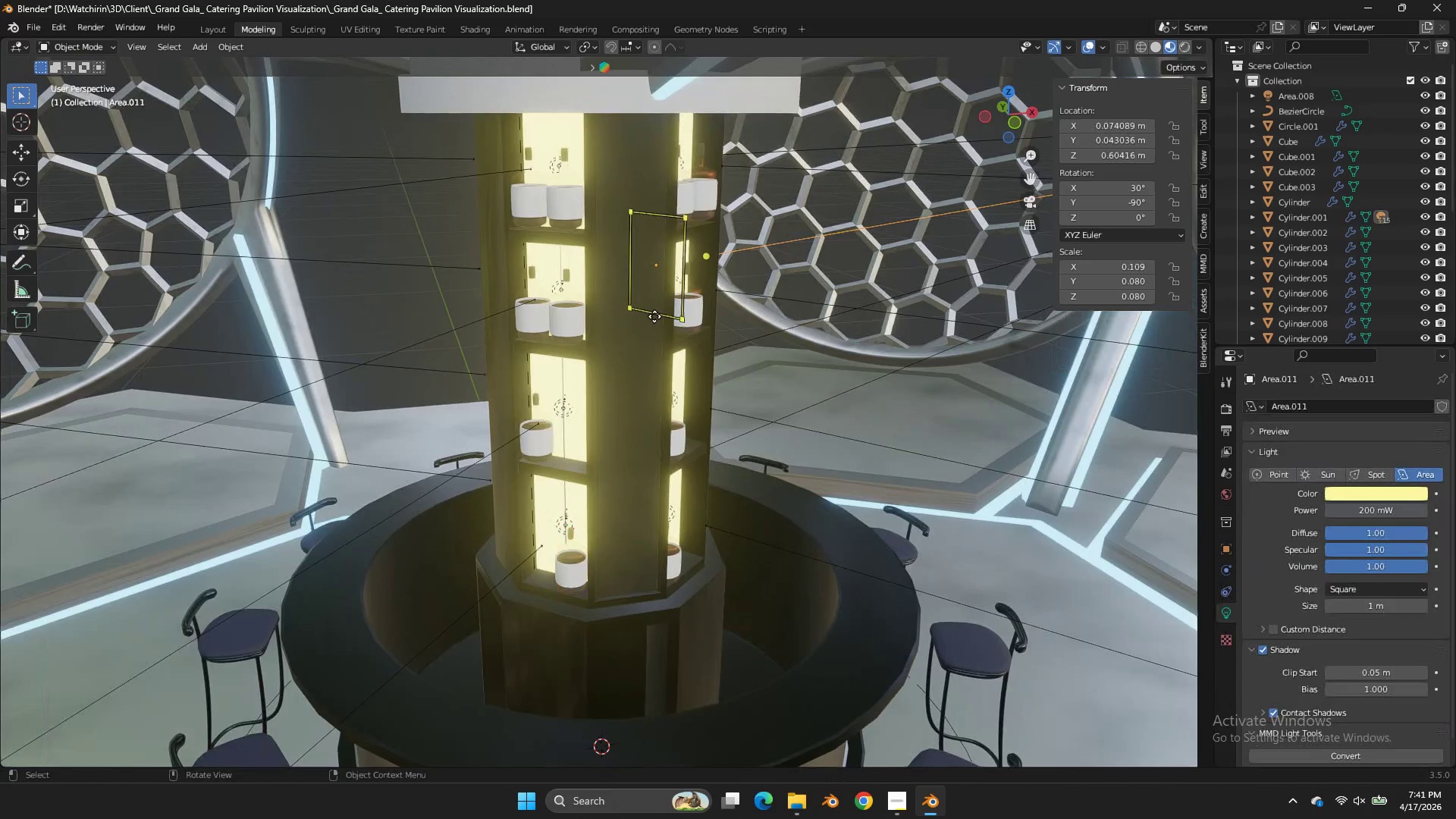 
key(Tab)
 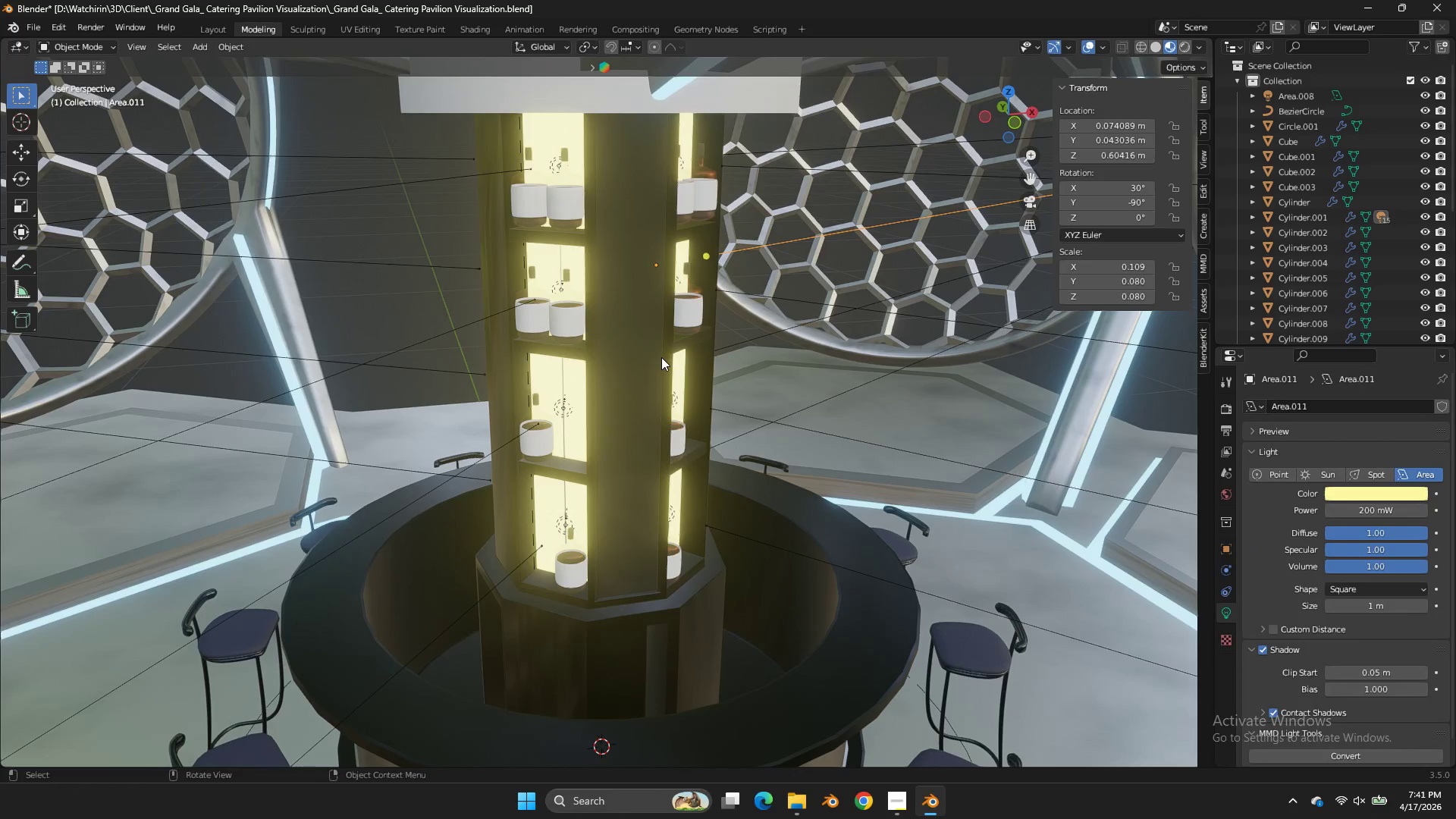 
key(Tab)
 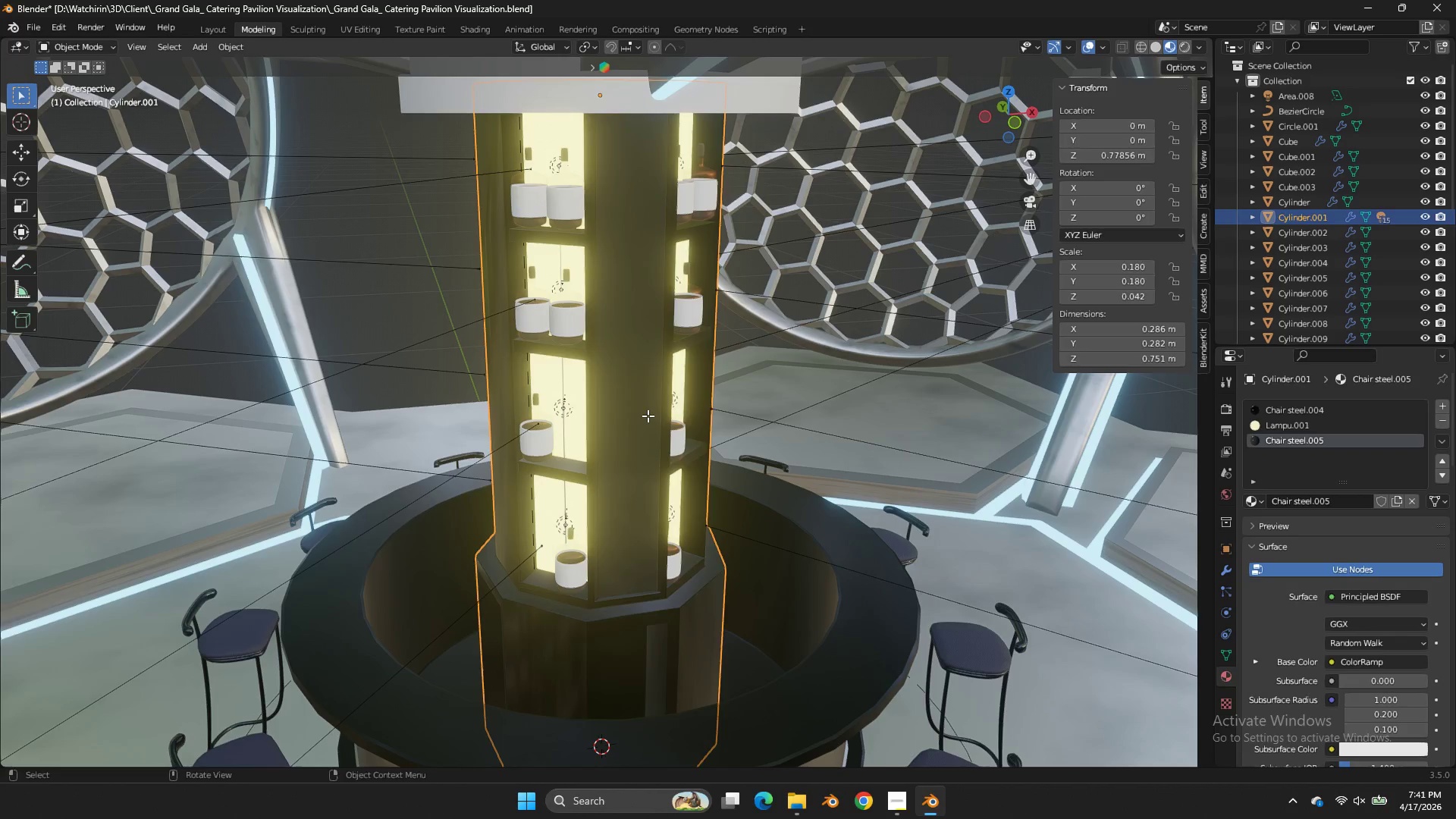 
key(Tab)
 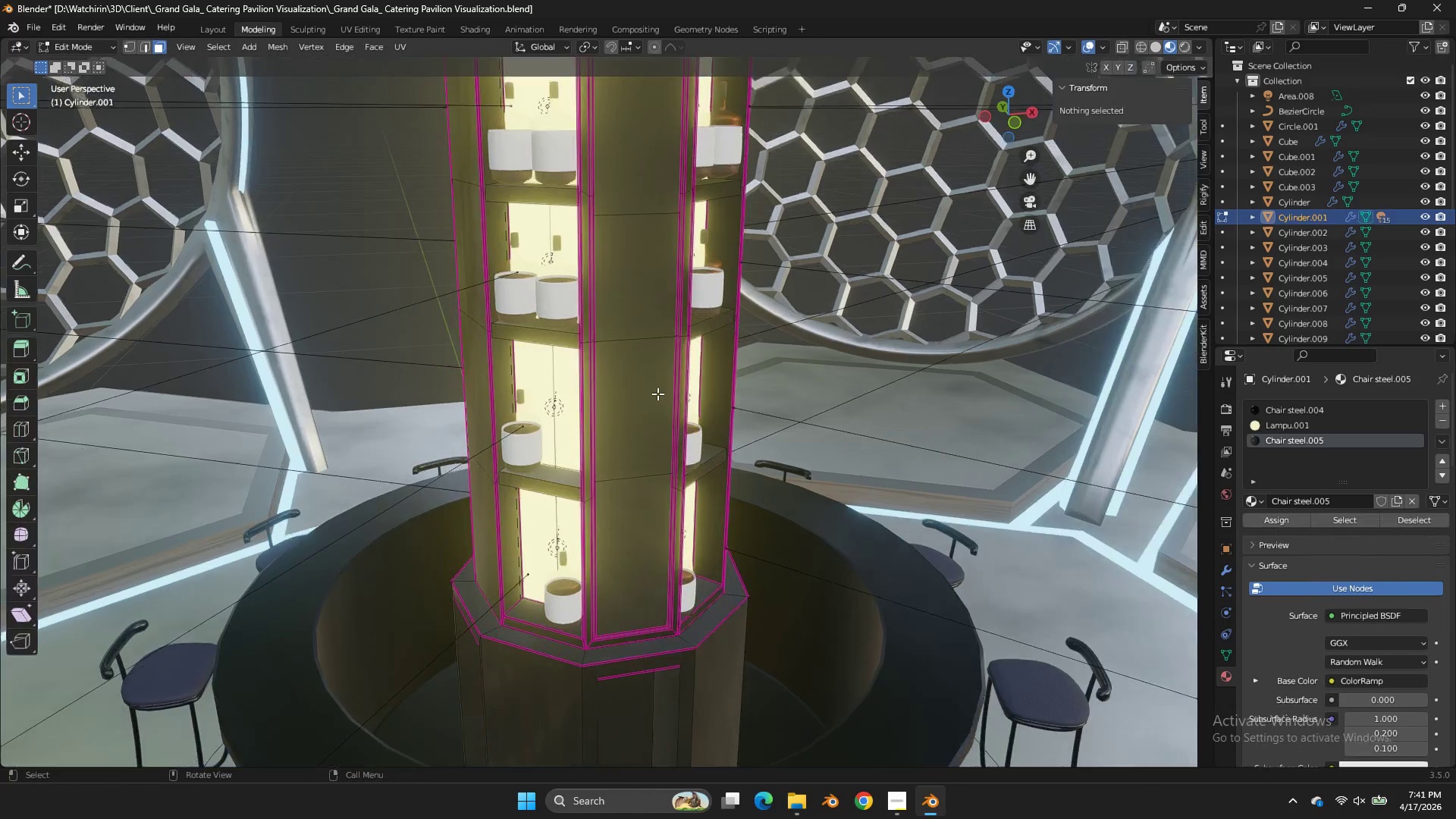 
left_click([633, 184])
 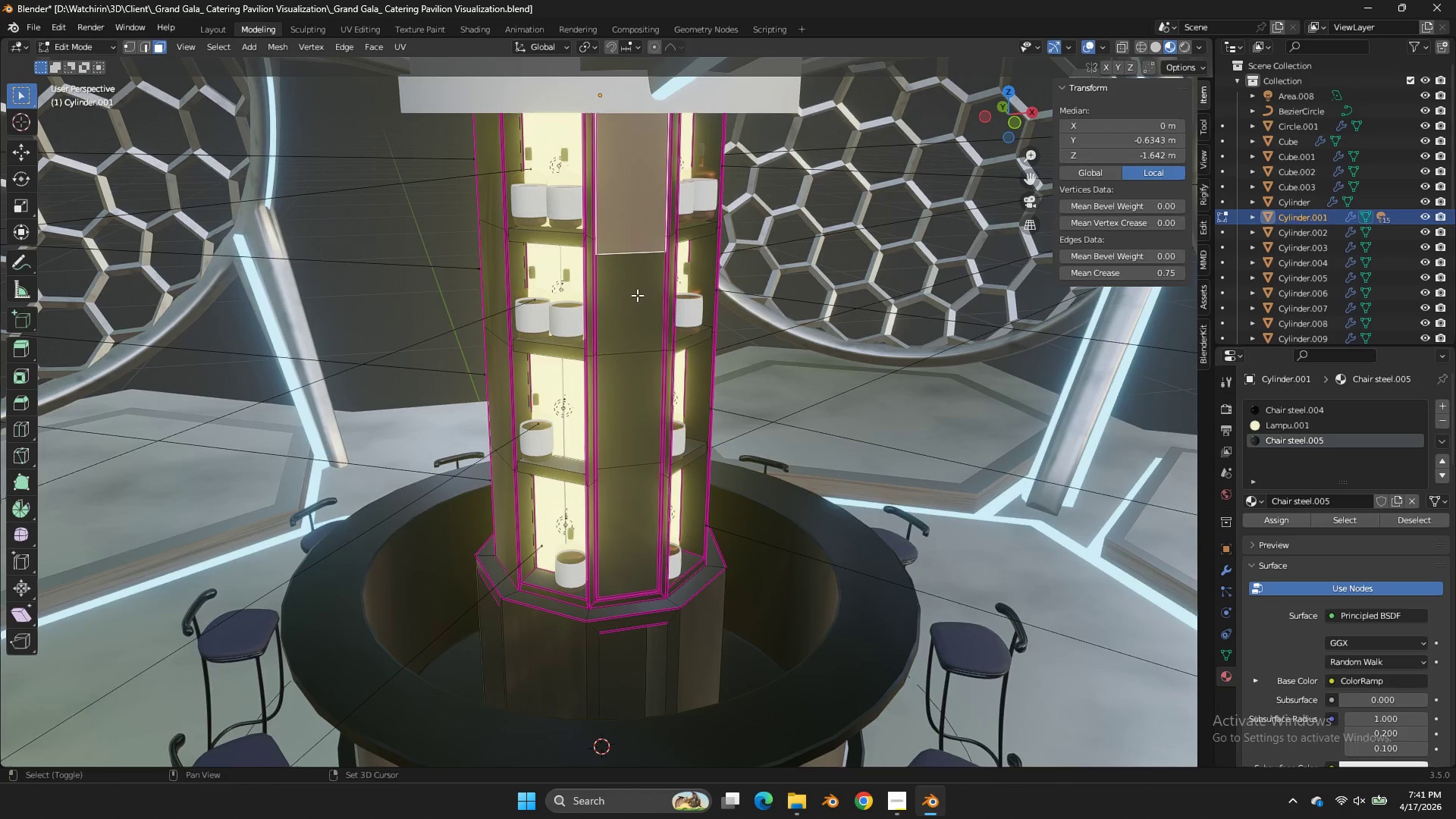 
scroll: coordinate [652, 275], scroll_direction: none, amount: 0.0
 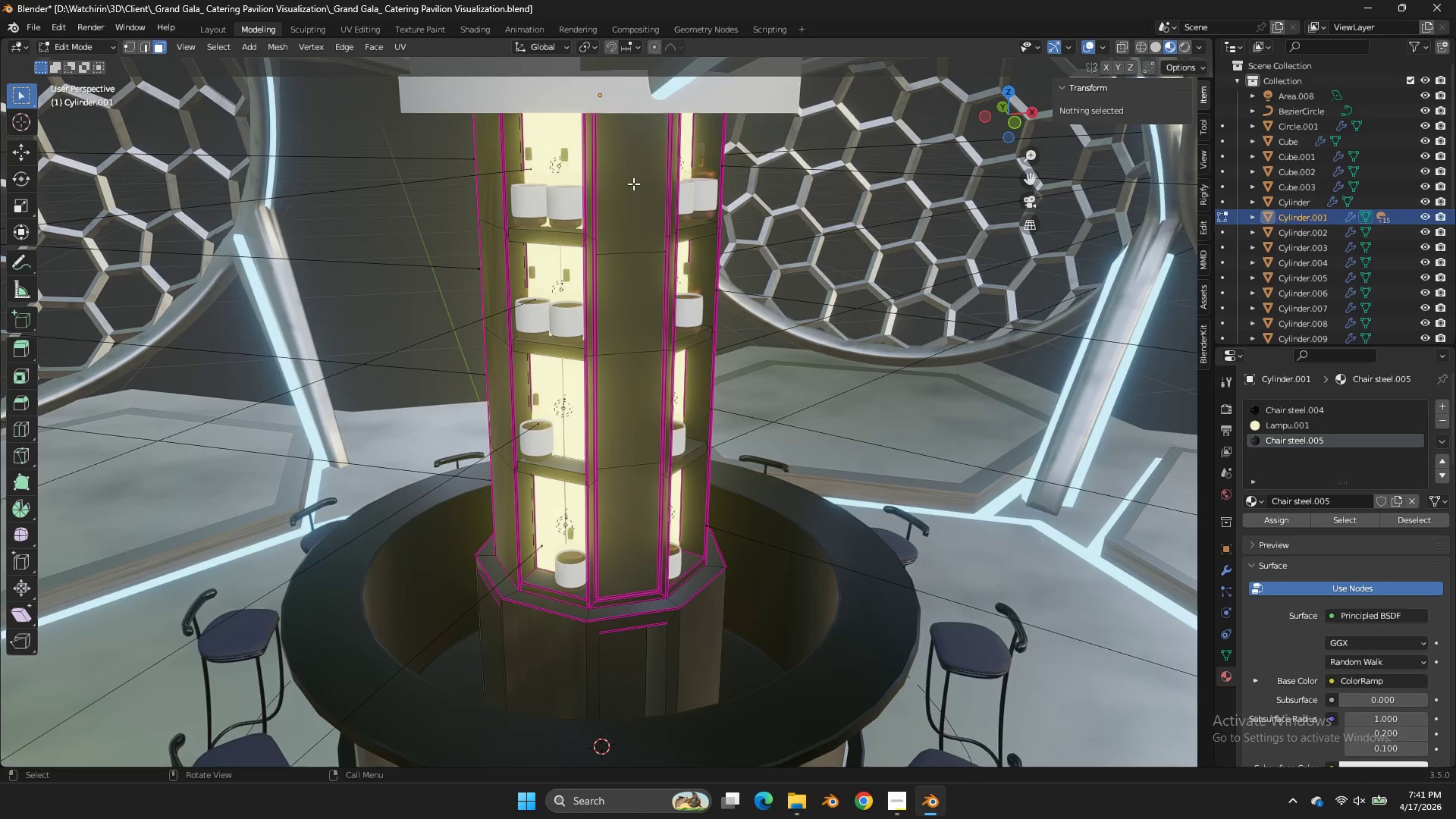 
hold_key(key=ShiftLeft, duration=1.88)
double_click([637, 295])
 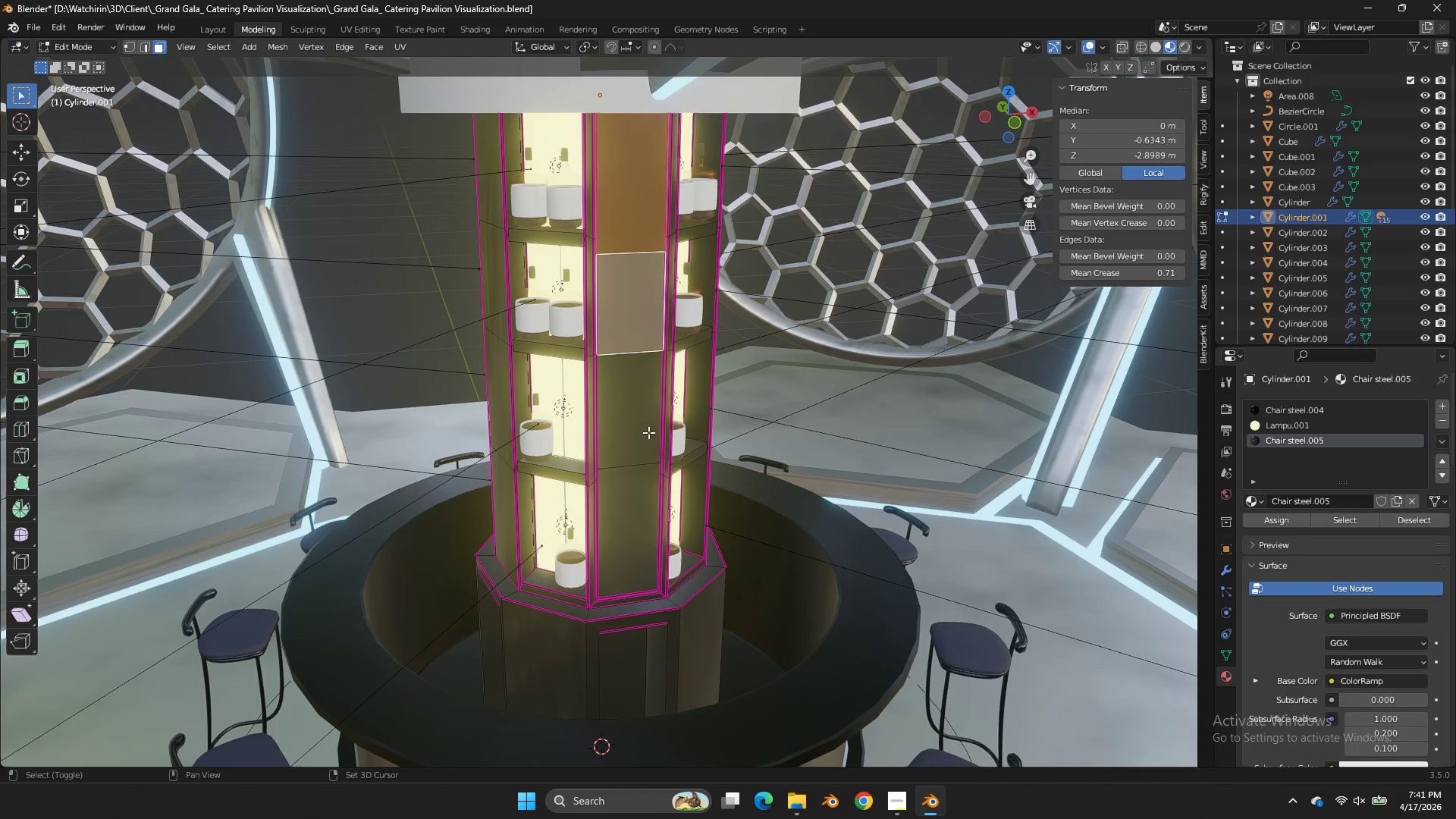 
triple_click([648, 432])
 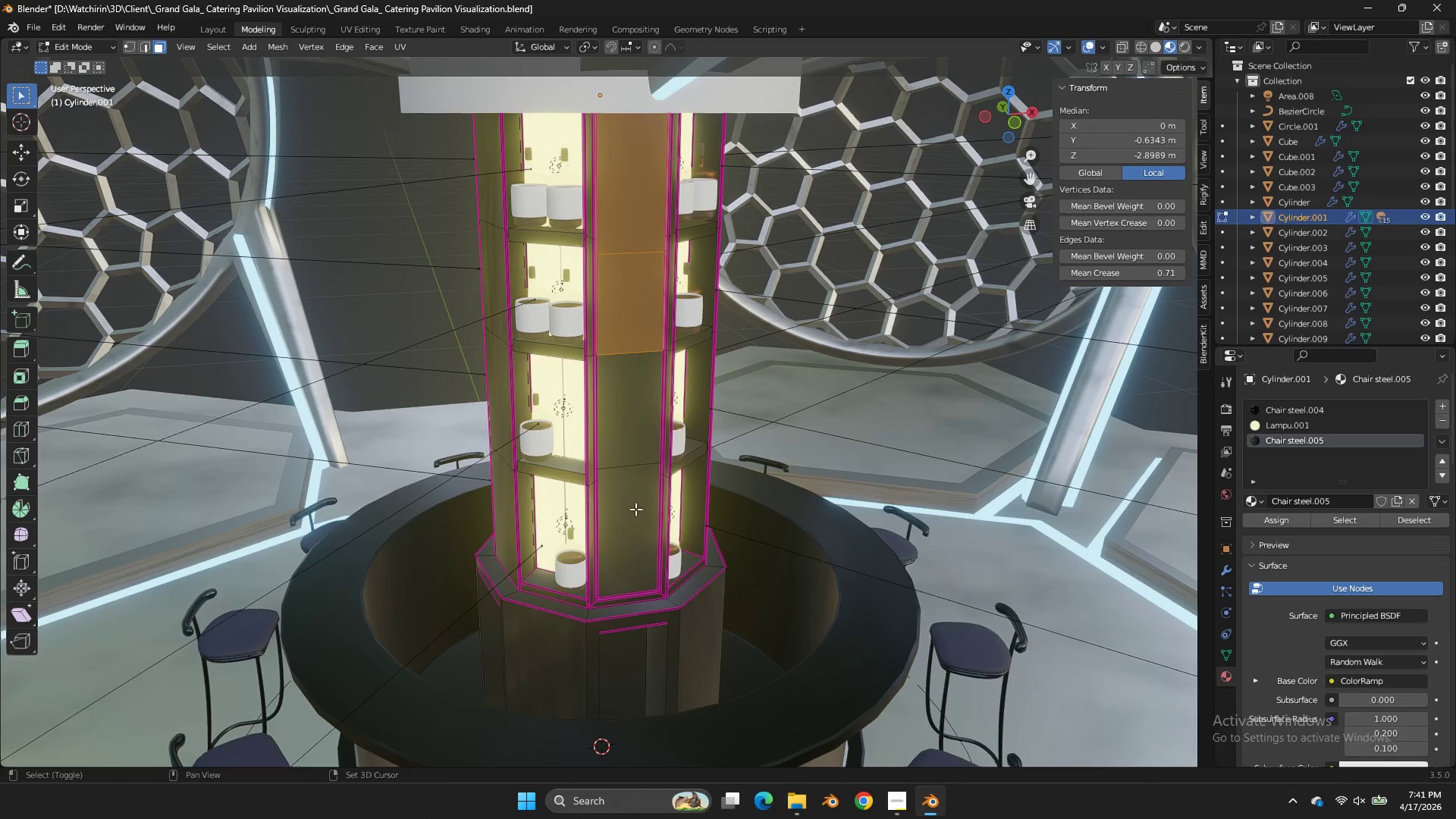 
triple_click([635, 509])
 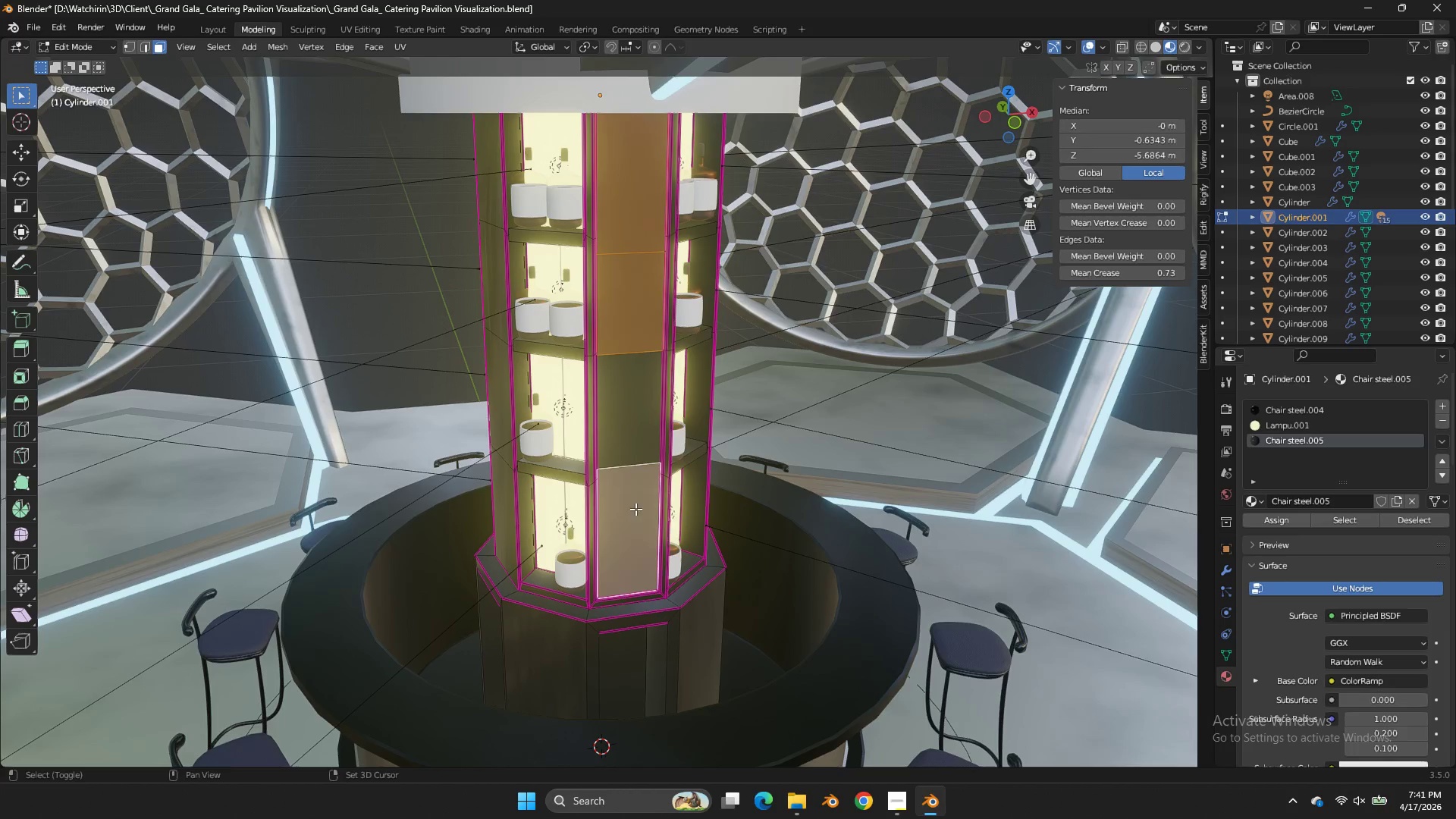 
triple_click([635, 509])
 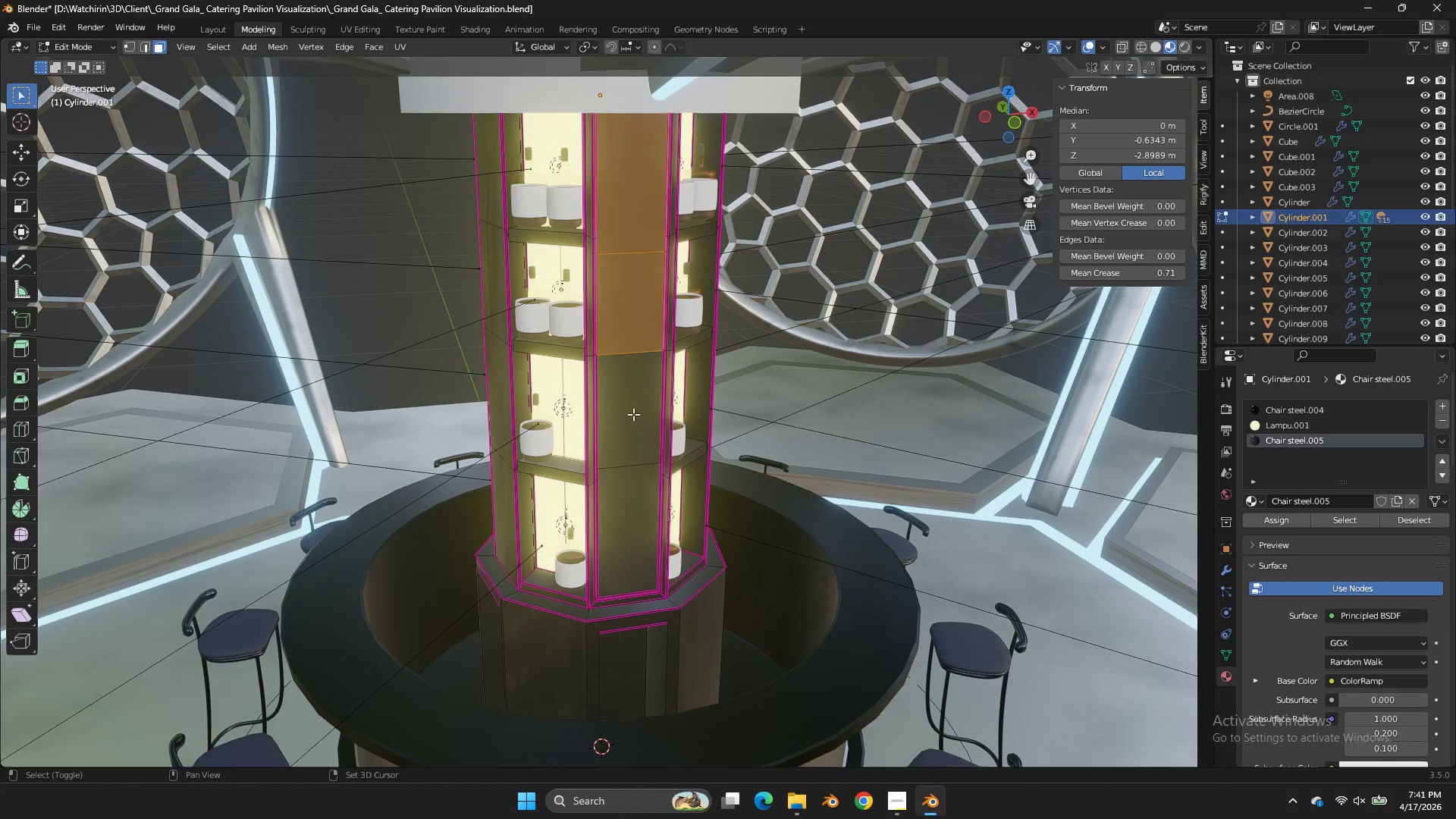 
triple_click([633, 414])
 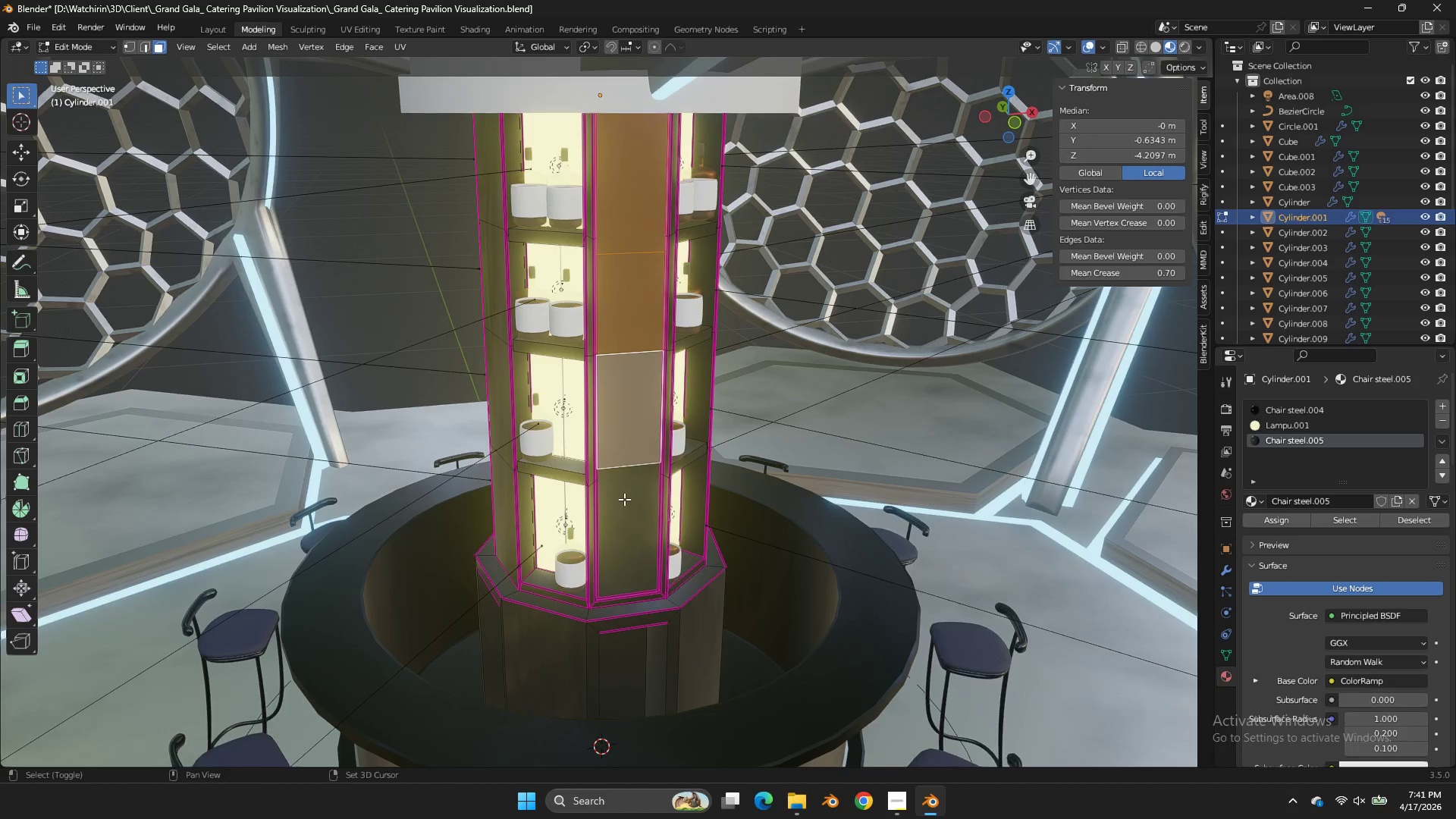 
triple_click([624, 499])
 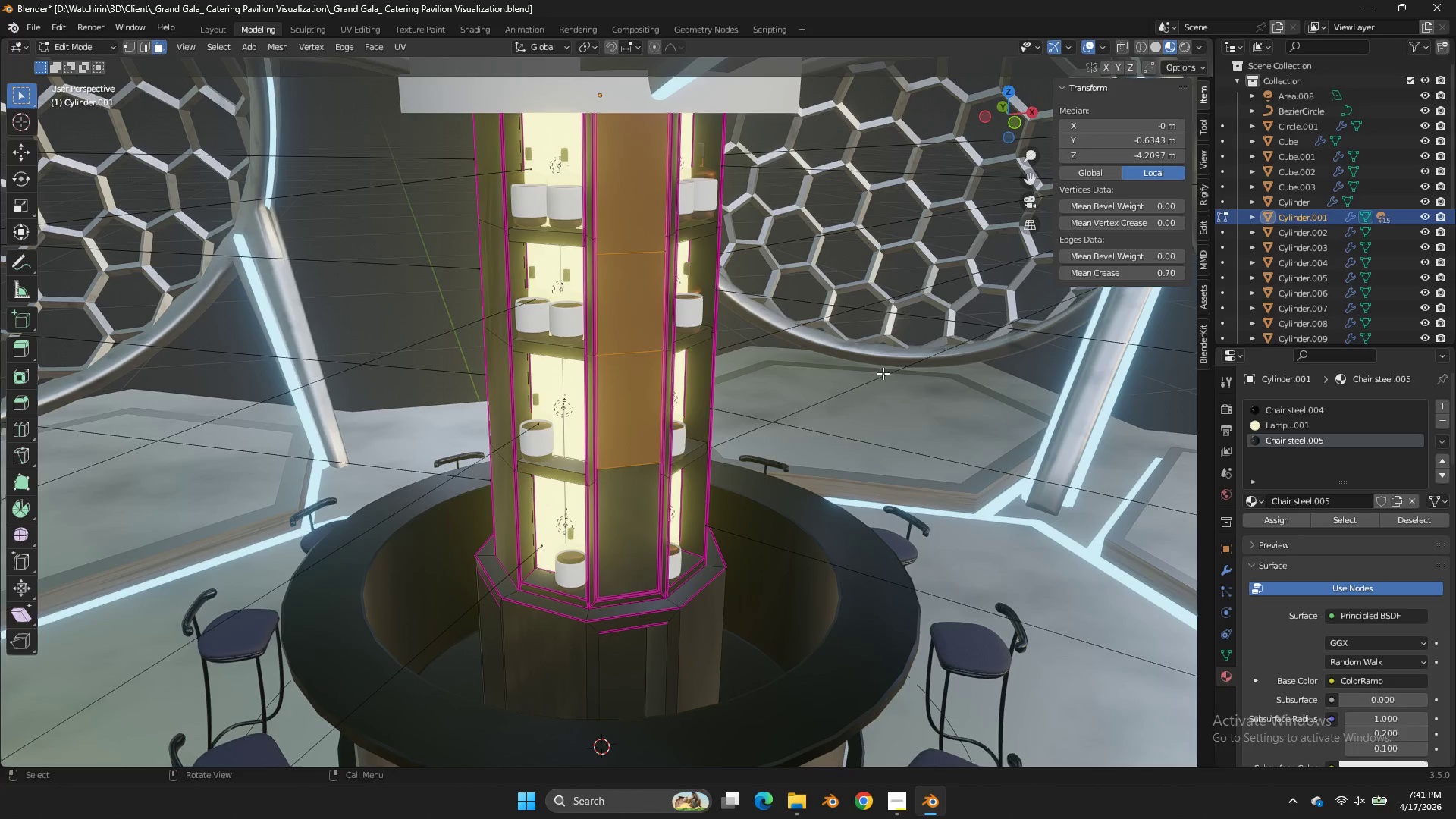 
triple_click([624, 499])
 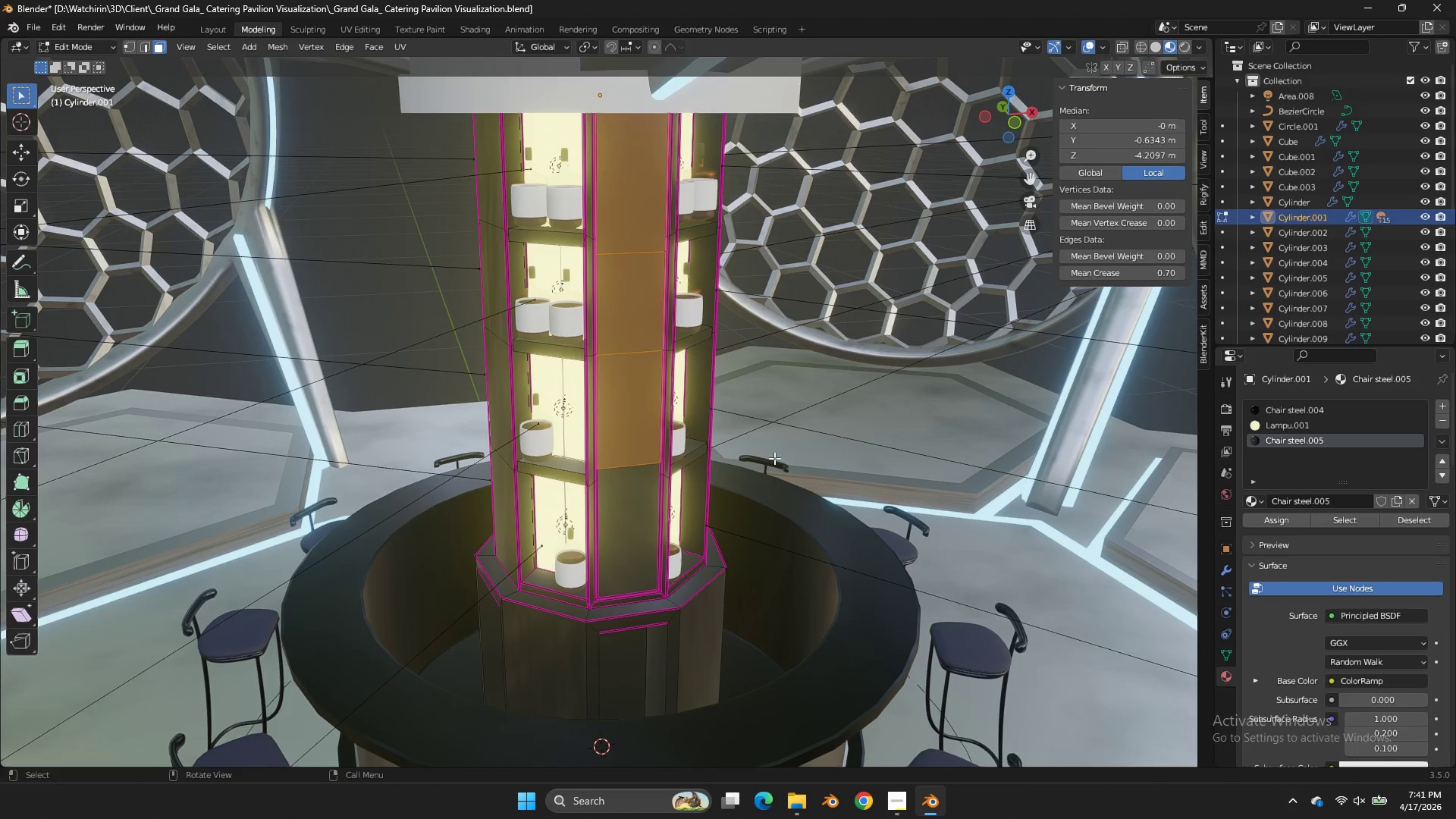 
hold_key(key=ShiftLeft, duration=0.52)
left_click([644, 504])
 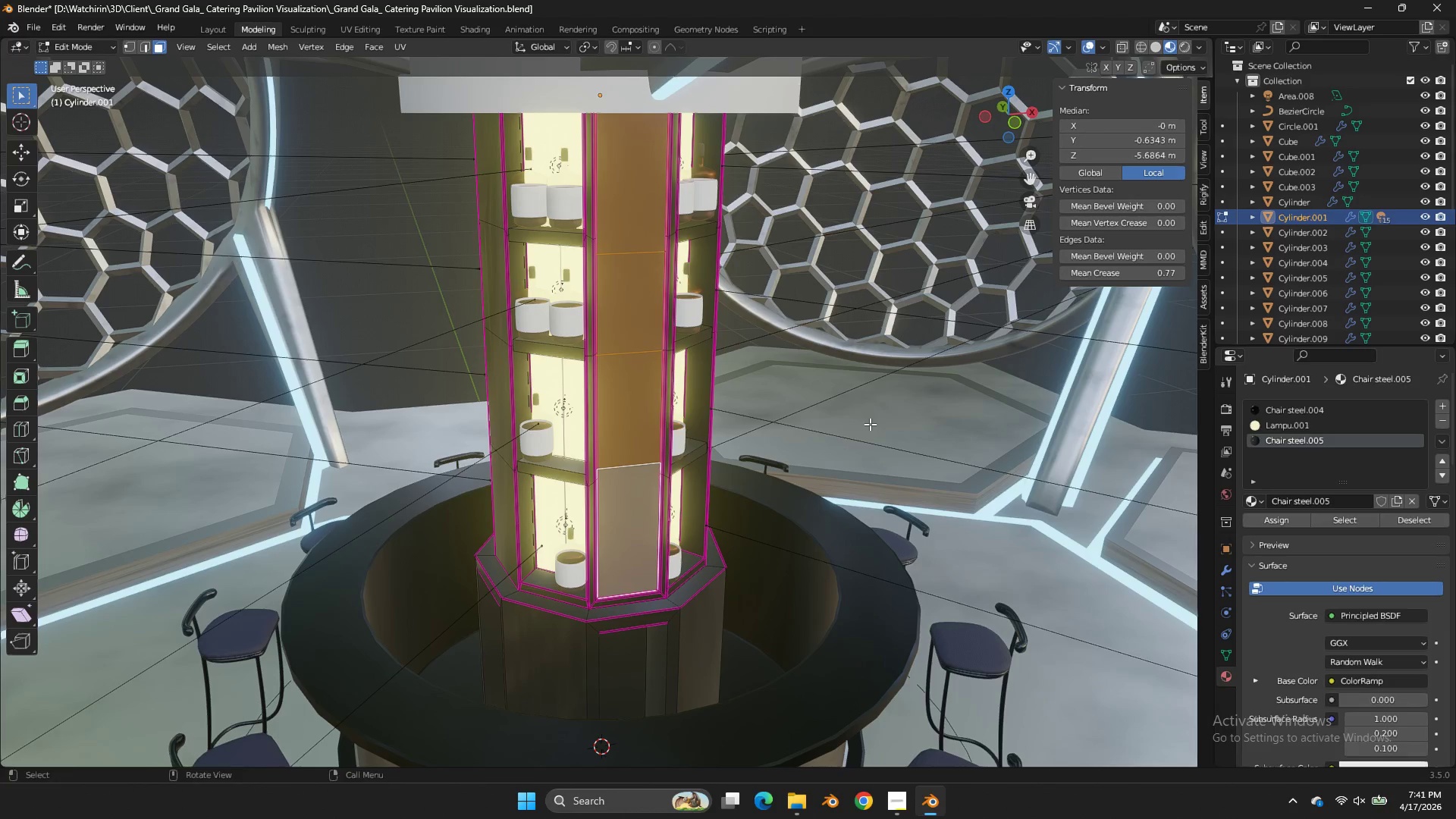 
type(sxx)
 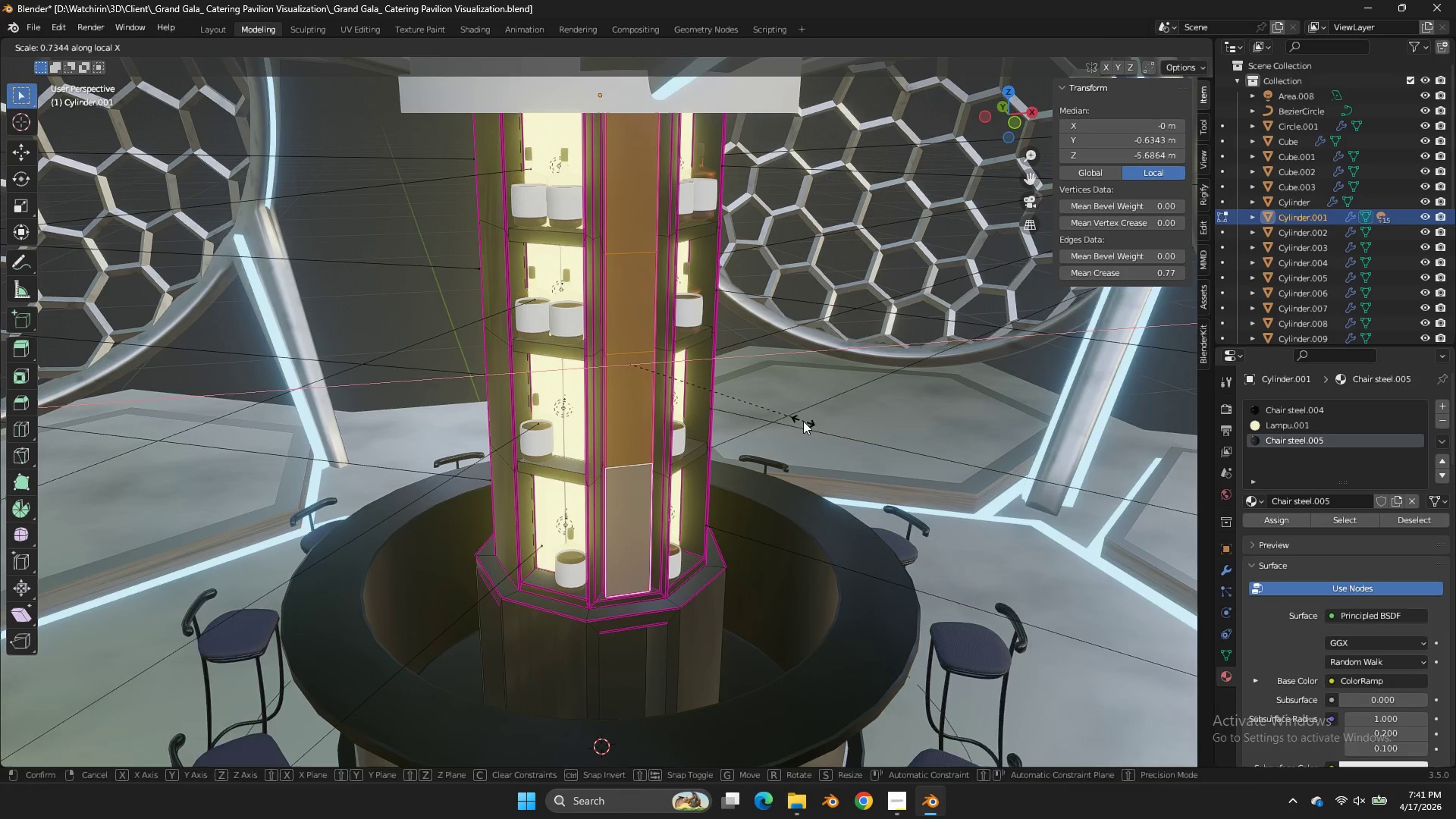 
left_click([802, 421])
 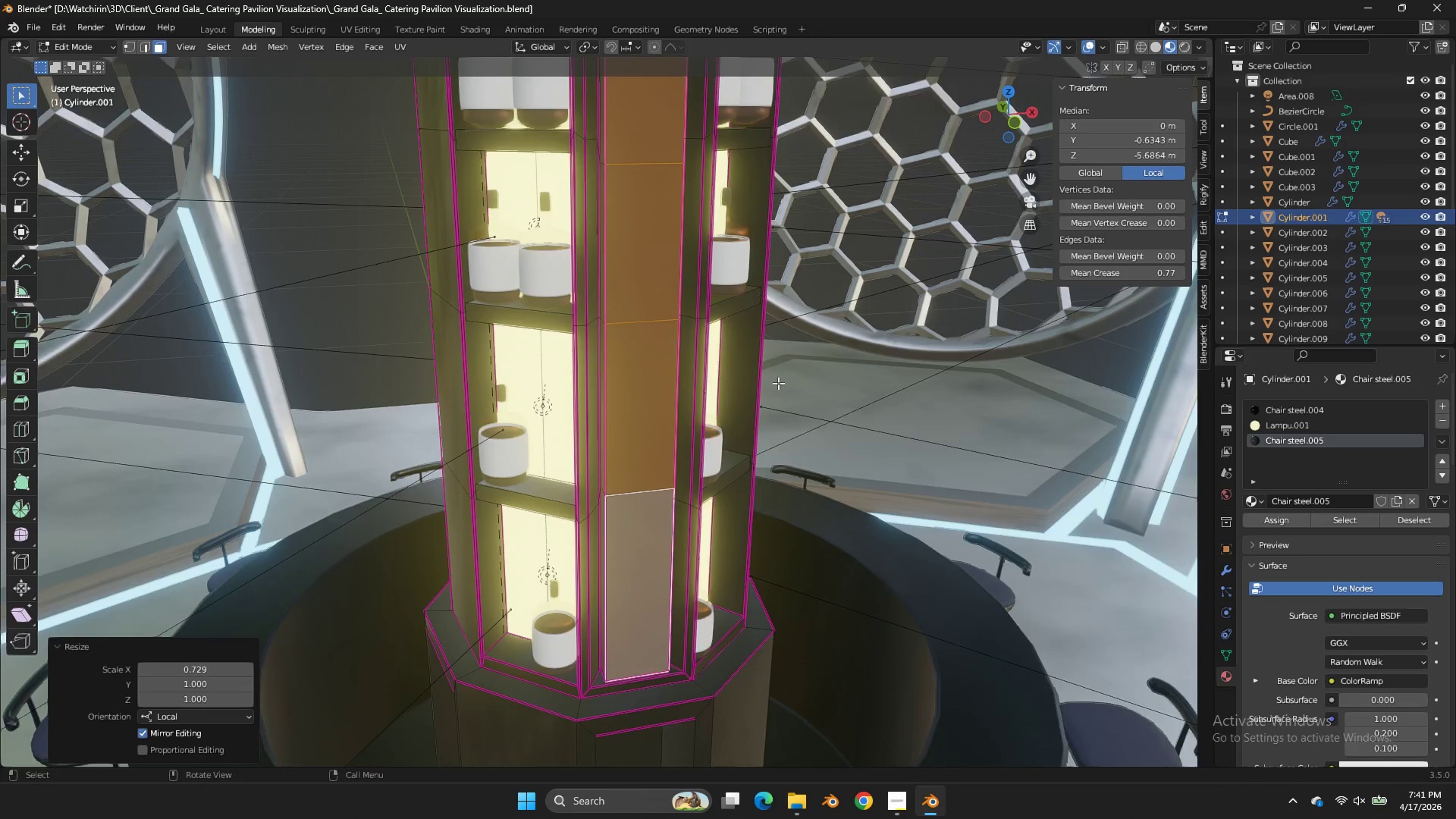 
scroll: coordinate [778, 383], scroll_direction: up, amount: 3.0
 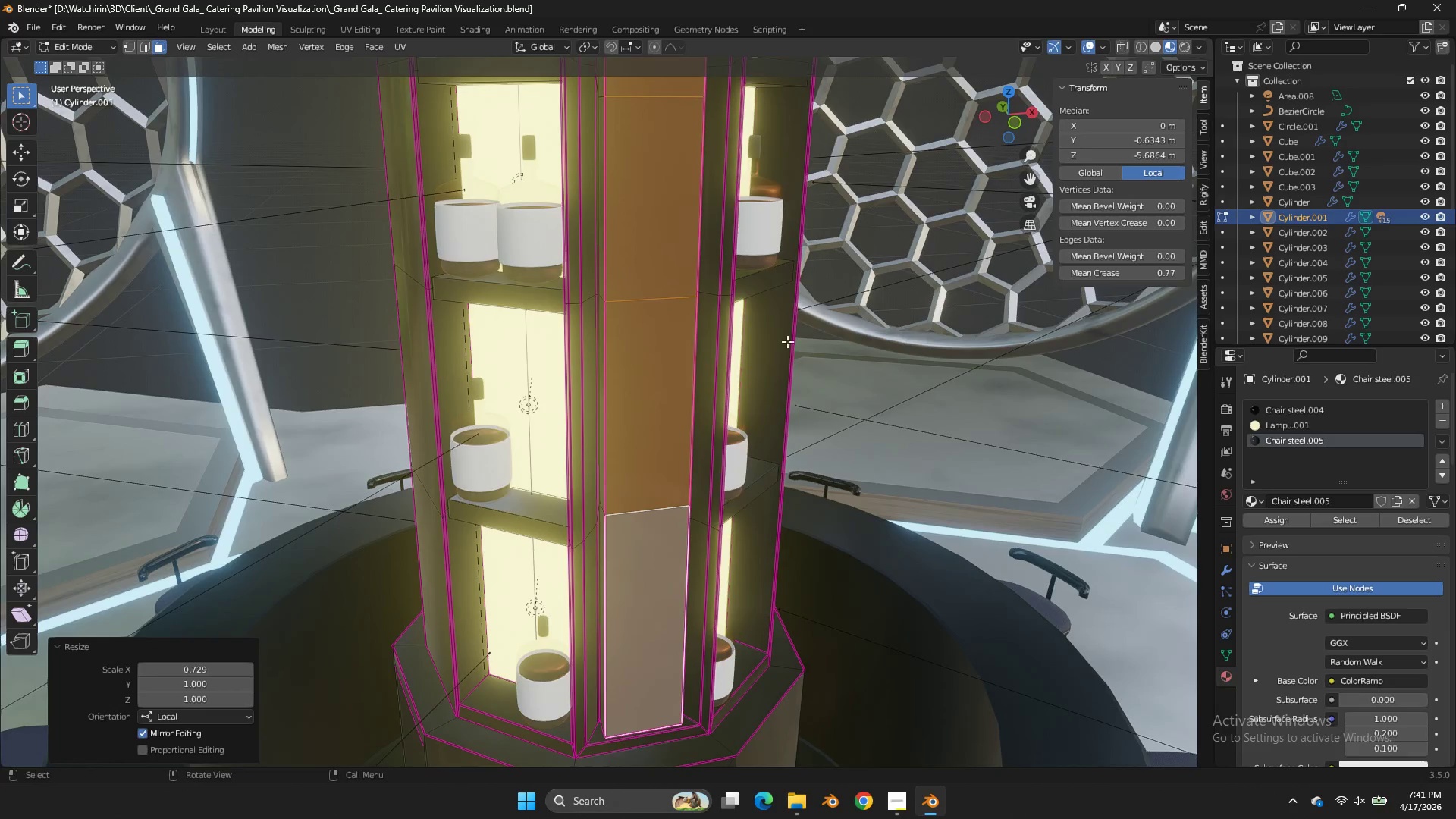 
key(Tab)
 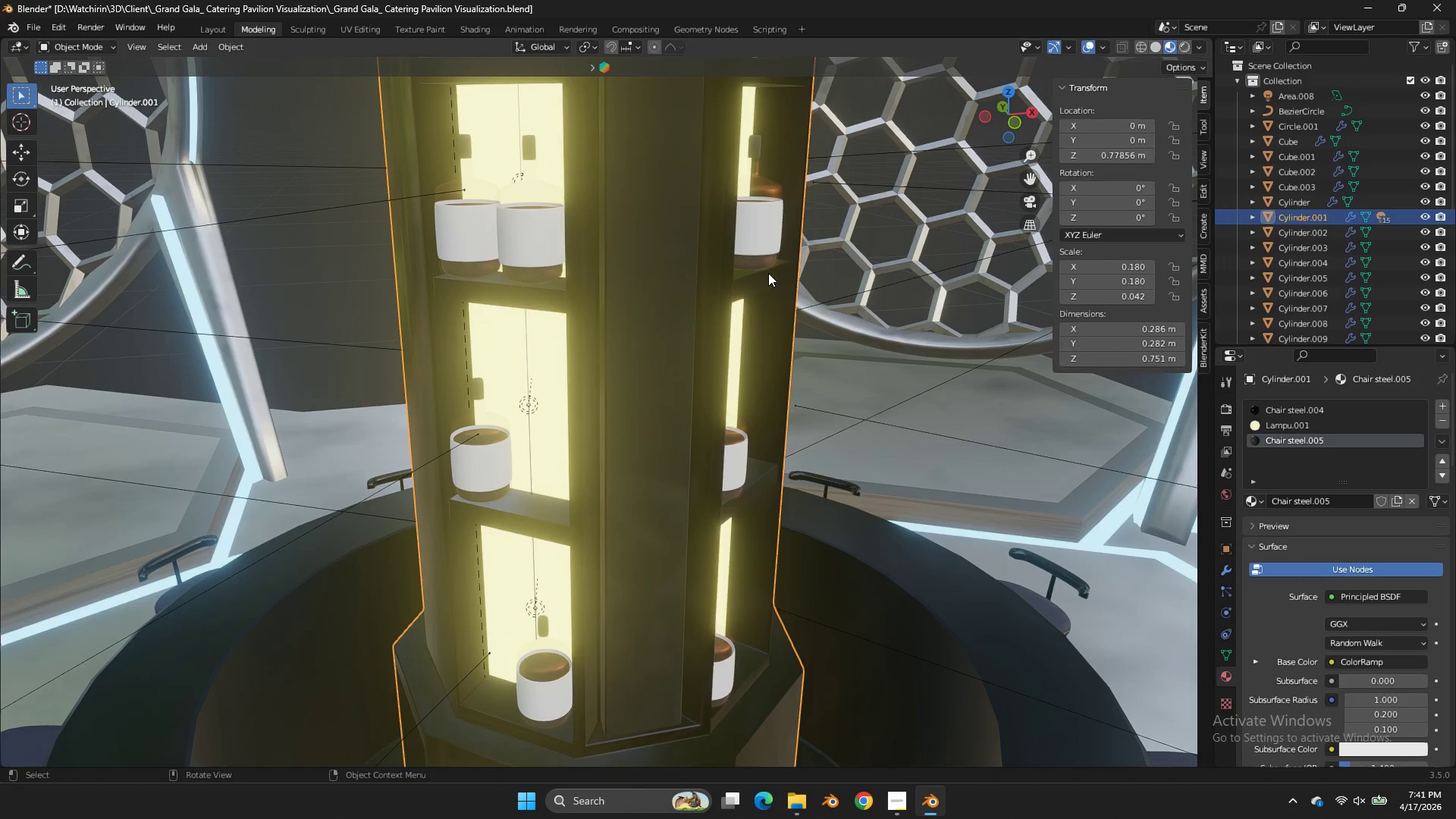 
key(Tab)
 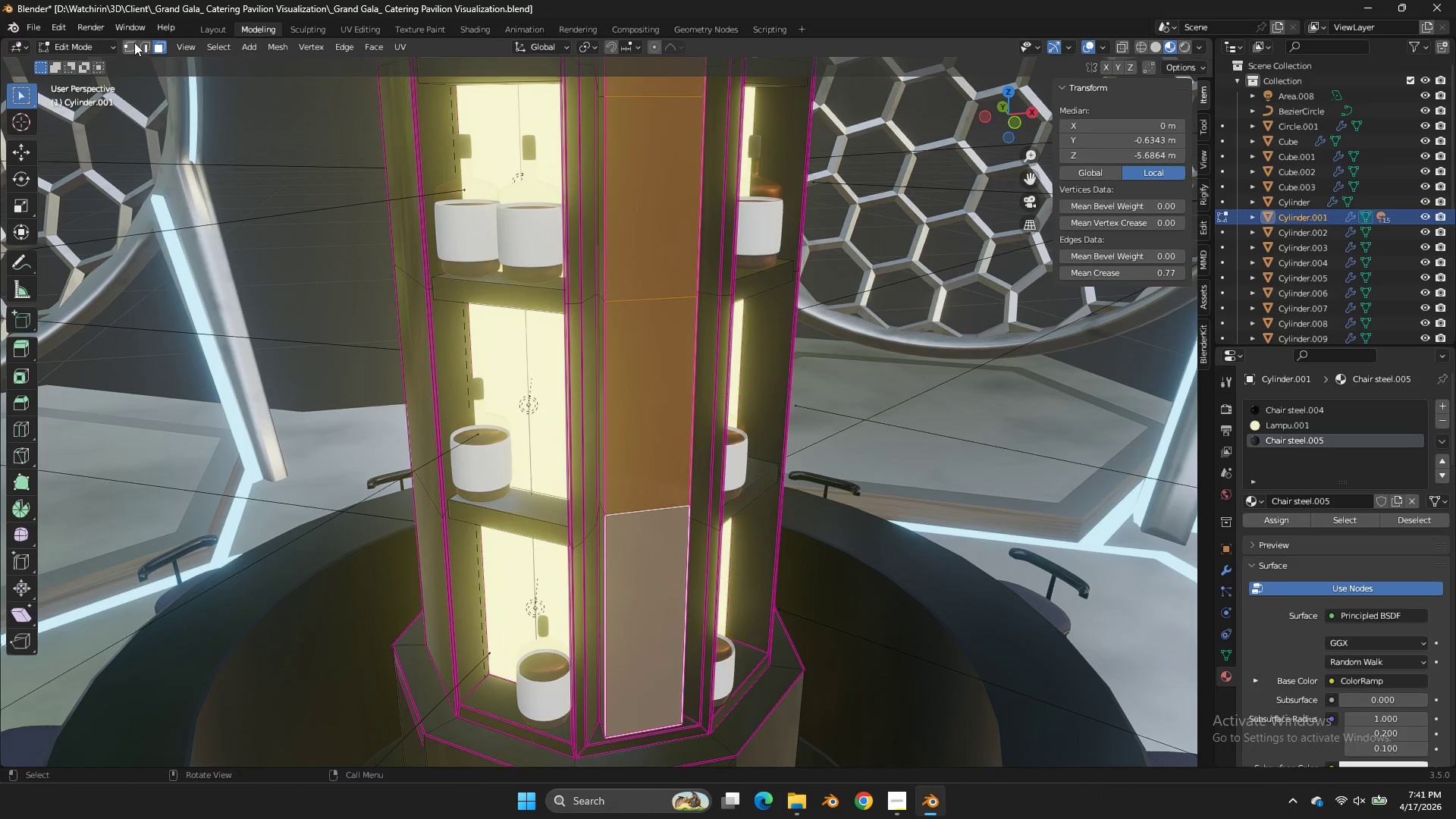 
key(Z)
 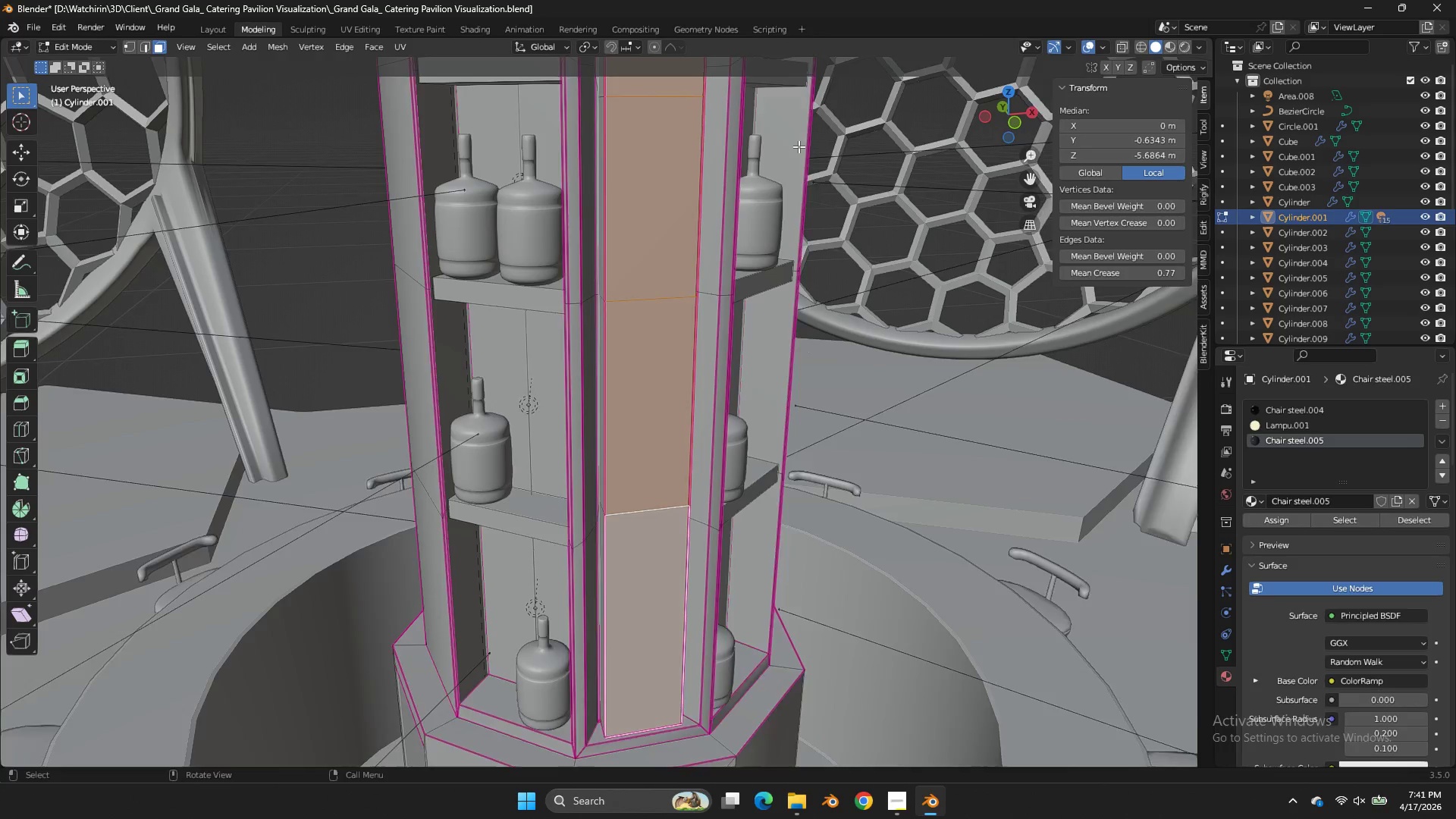 
scroll: coordinate [799, 146], scroll_direction: up, amount: 3.0
 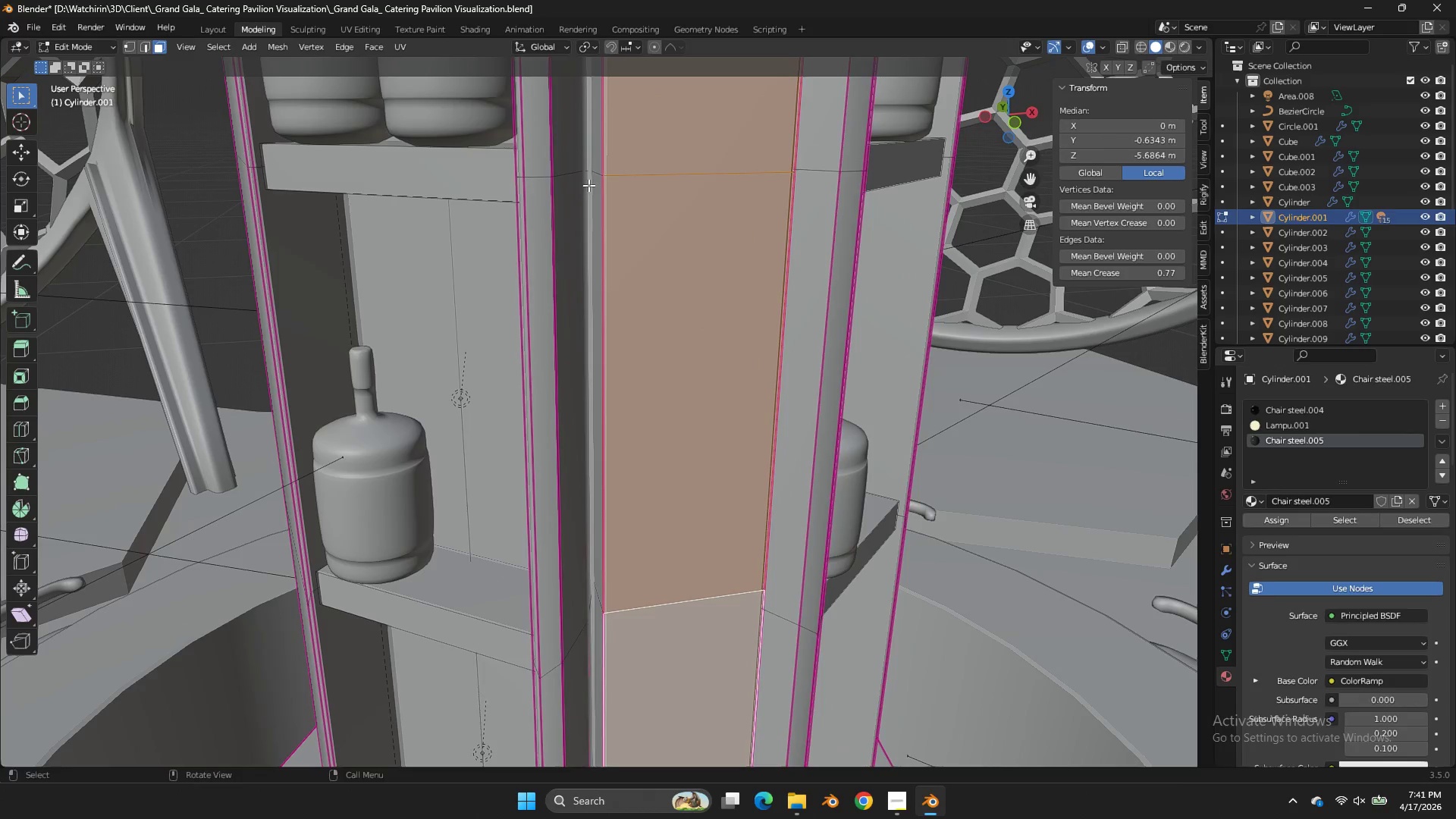 
hold_key(key=AltLeft, duration=0.38)
left_click([592, 193])
 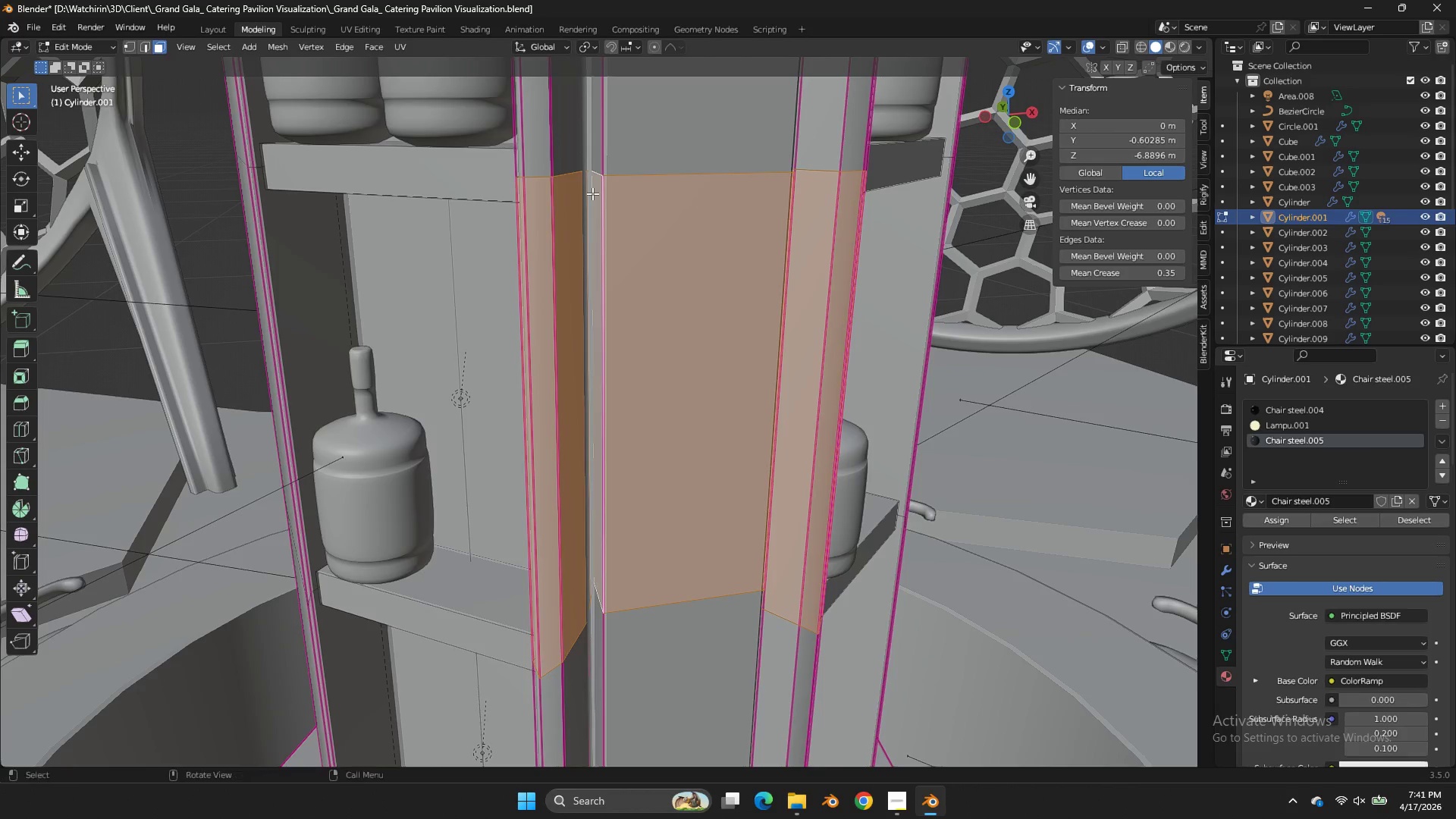 
key(Z)
 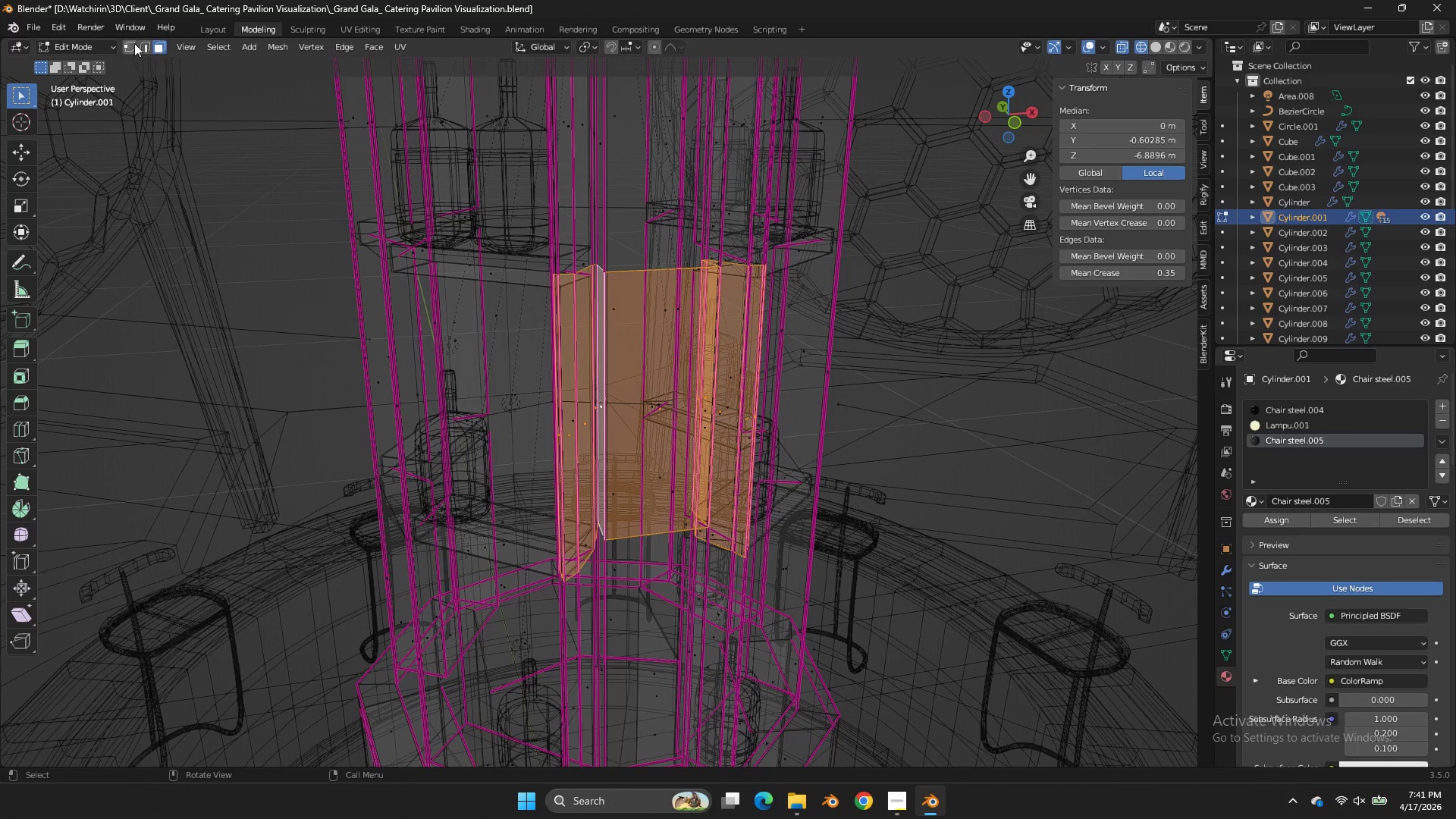 
scroll: coordinate [592, 193], scroll_direction: down, amount: 2.0
 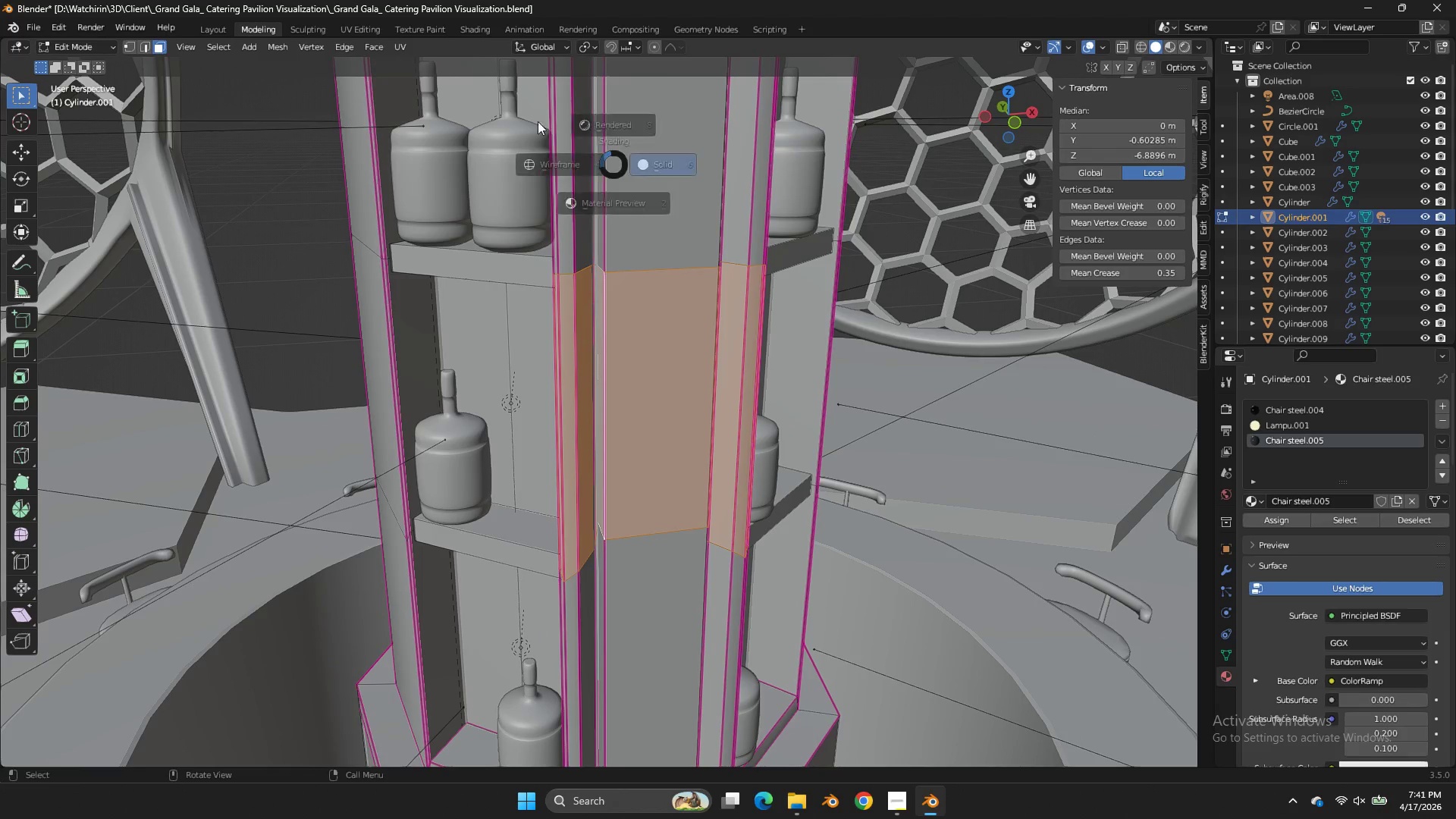 
double_click([134, 43])
 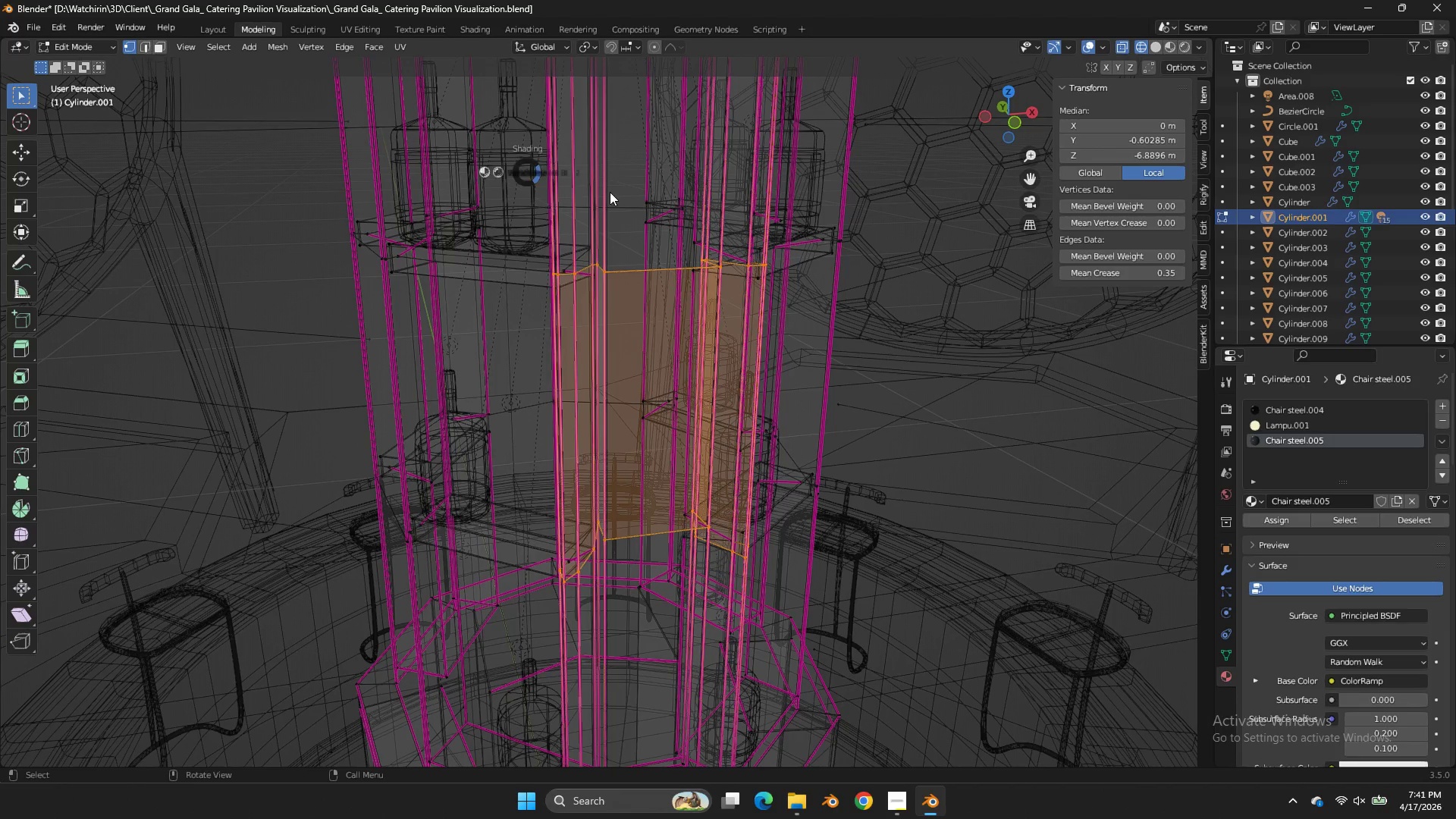 
key(Z)
 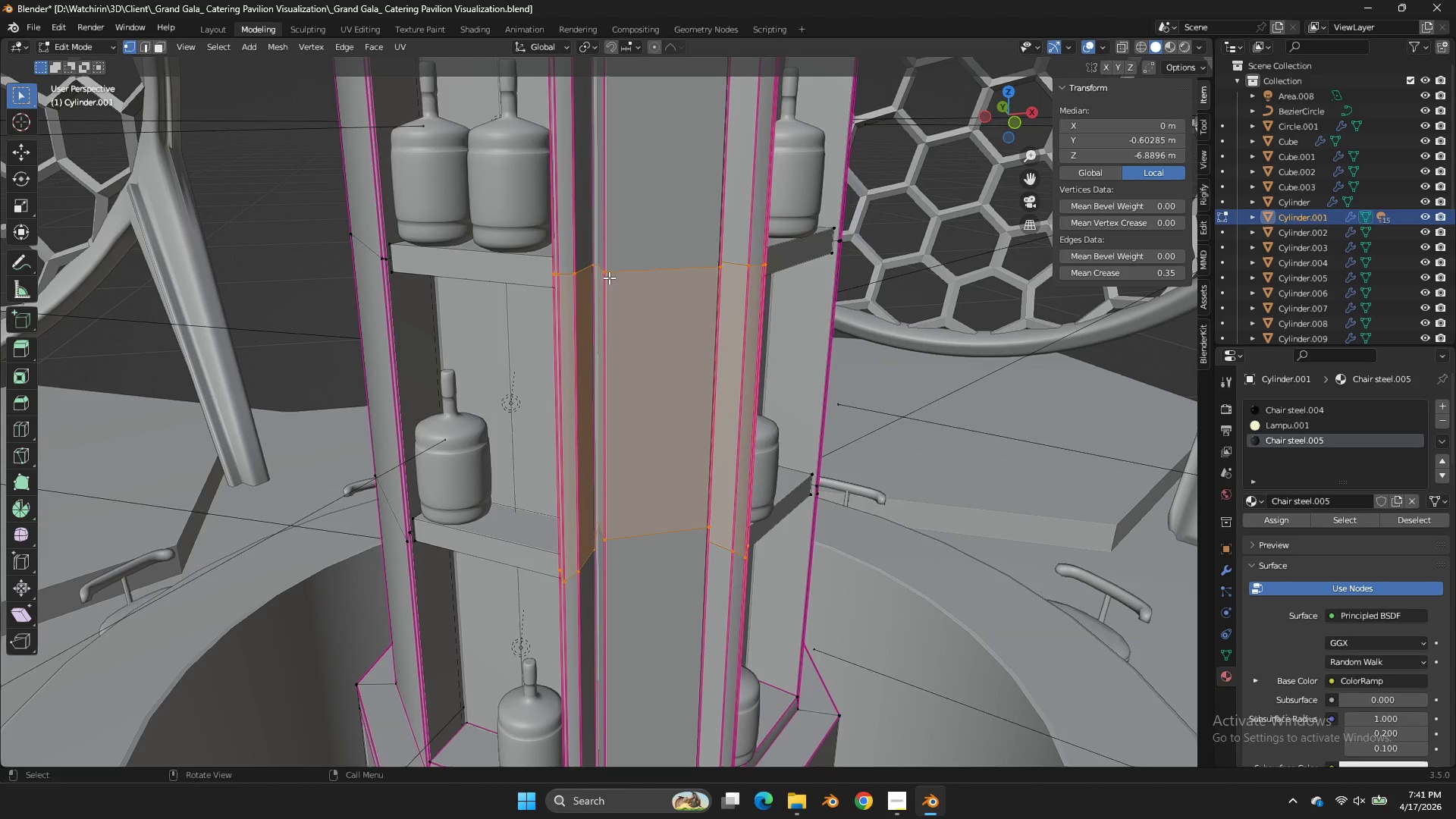 
hold_key(key=AltLeft, duration=2.78)
double_click([598, 285])
 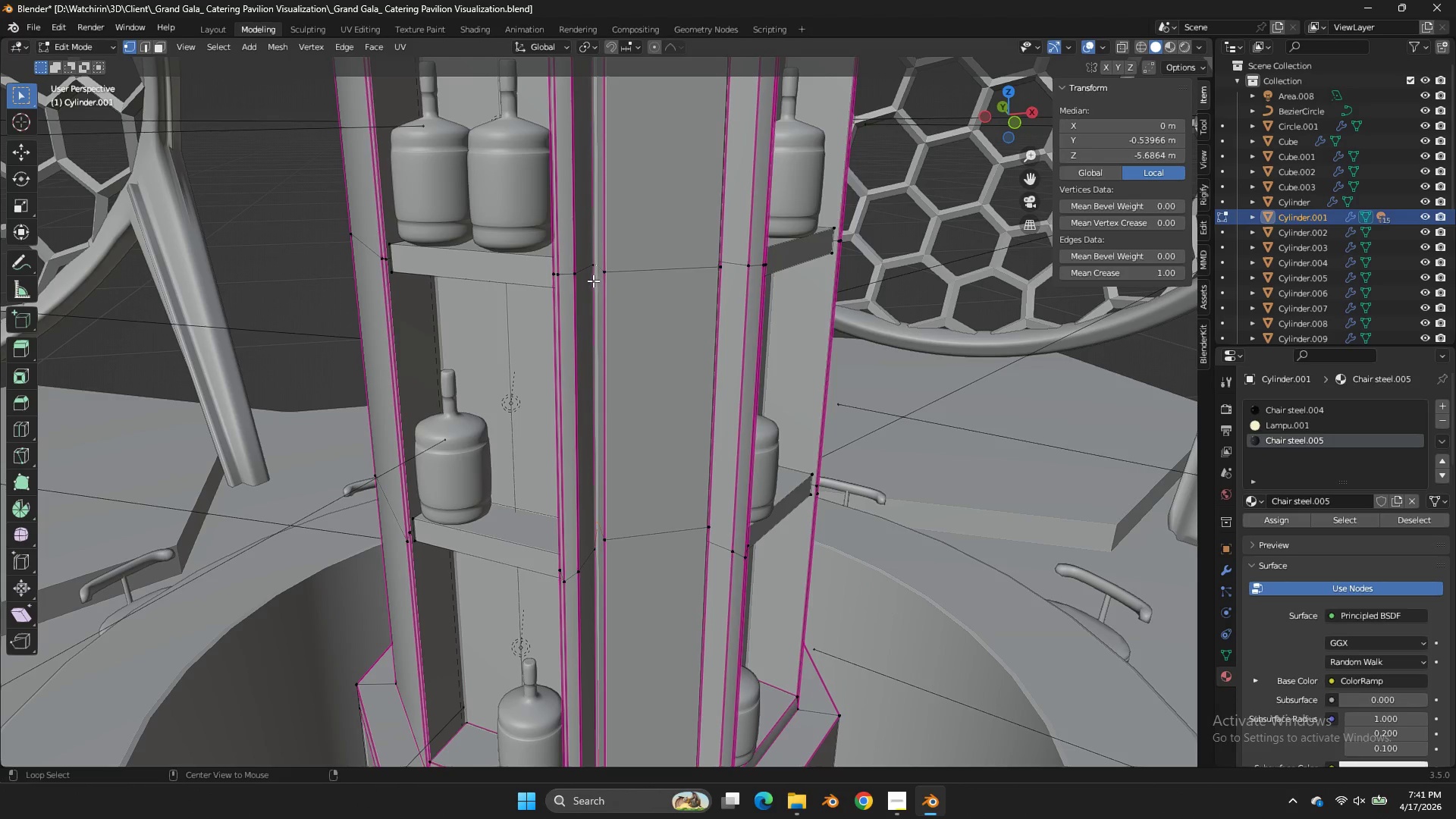 
triple_click([593, 281])
 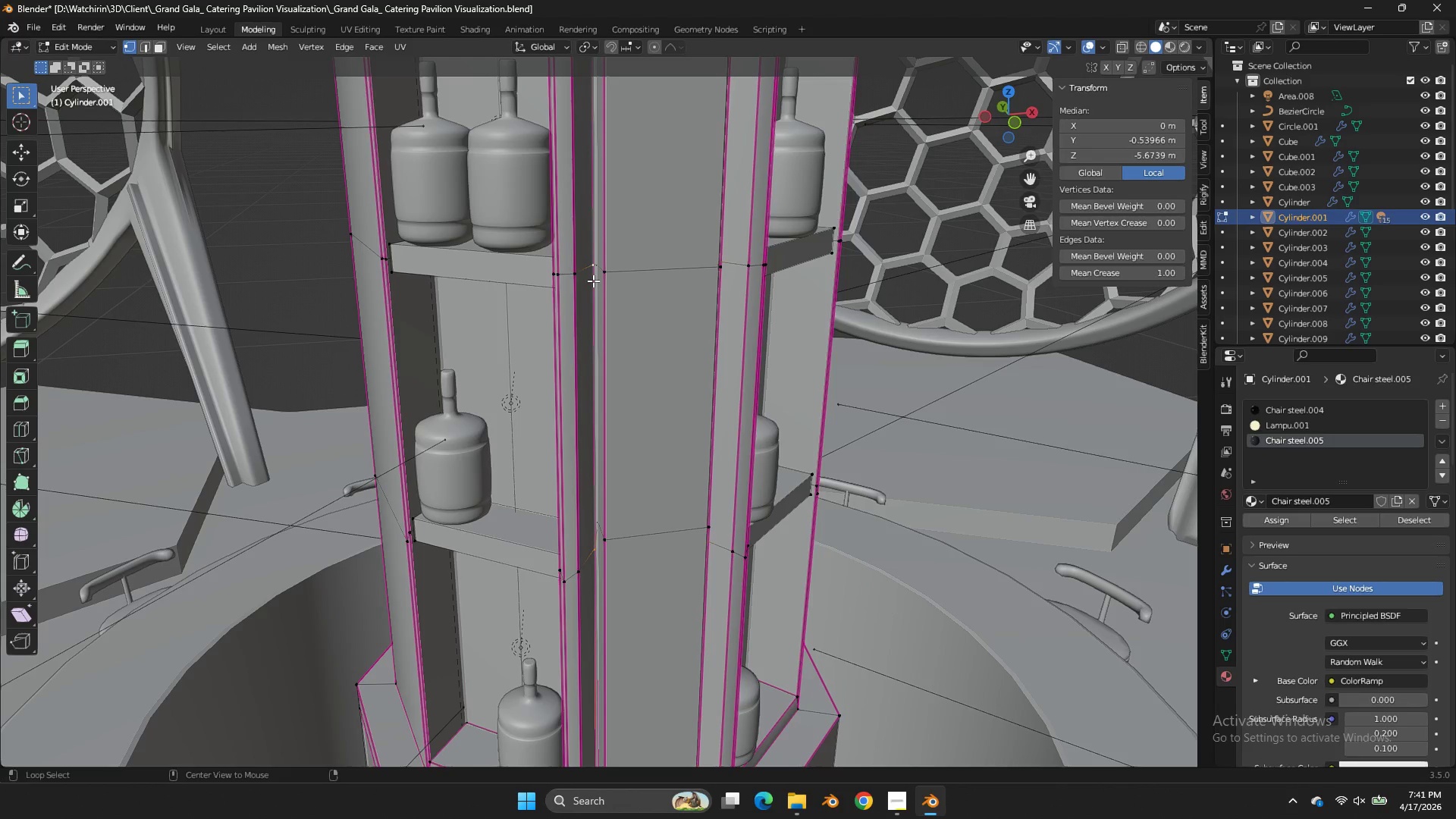 
triple_click([593, 281])
 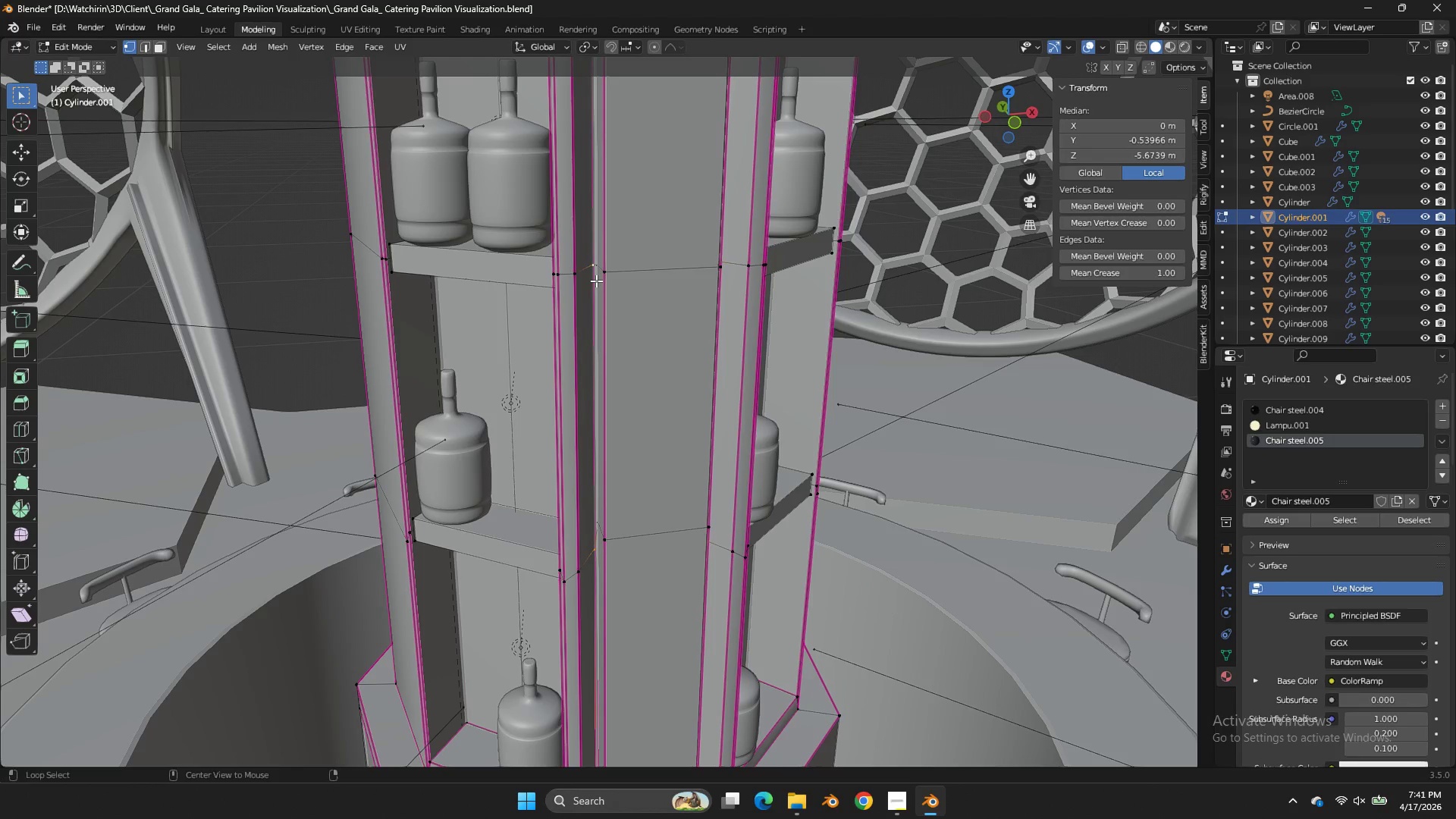 
hold_key(key=ShiftLeft, duration=1.36)
double_click([597, 281])
 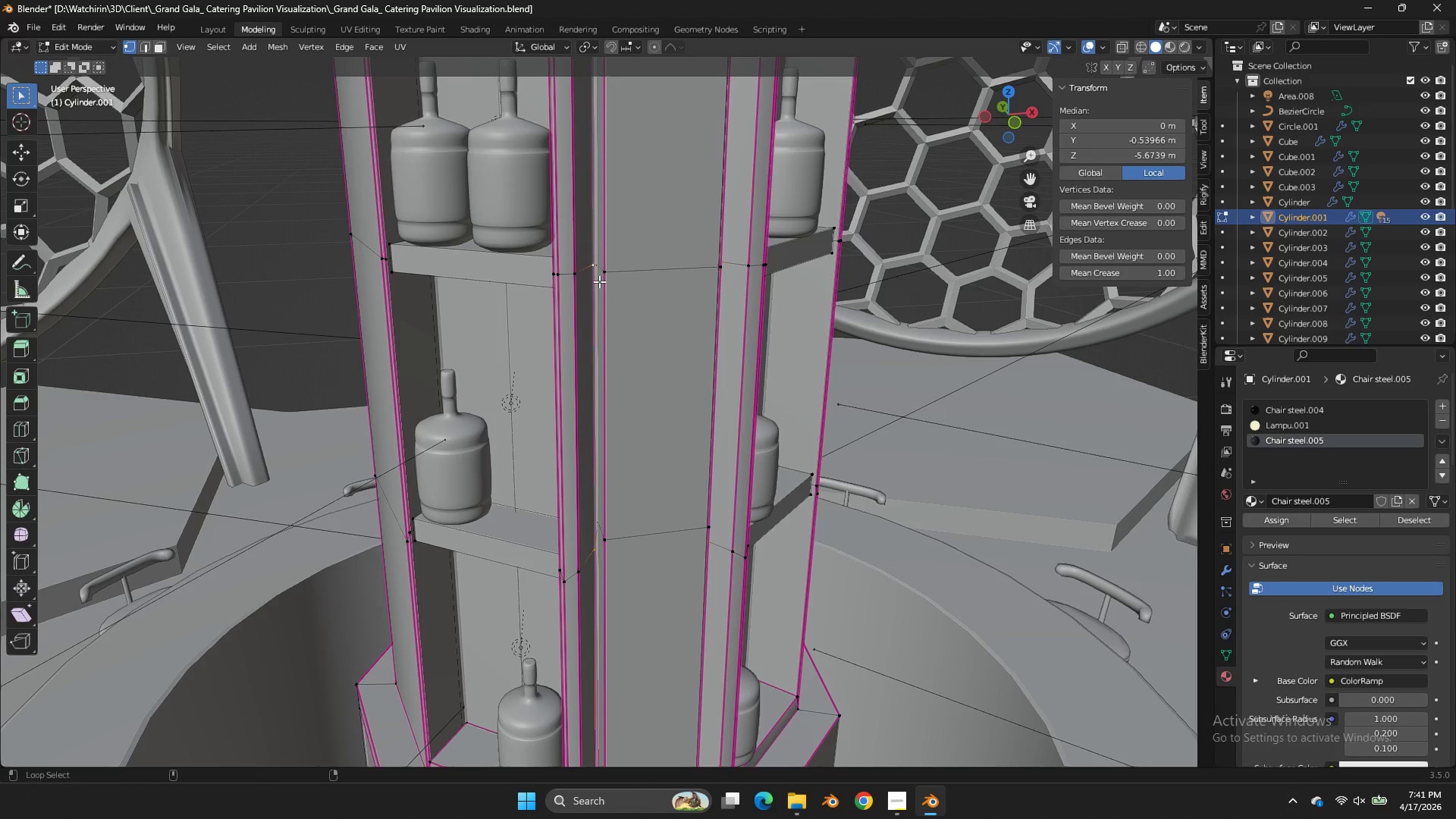 
triple_click([599, 281])
 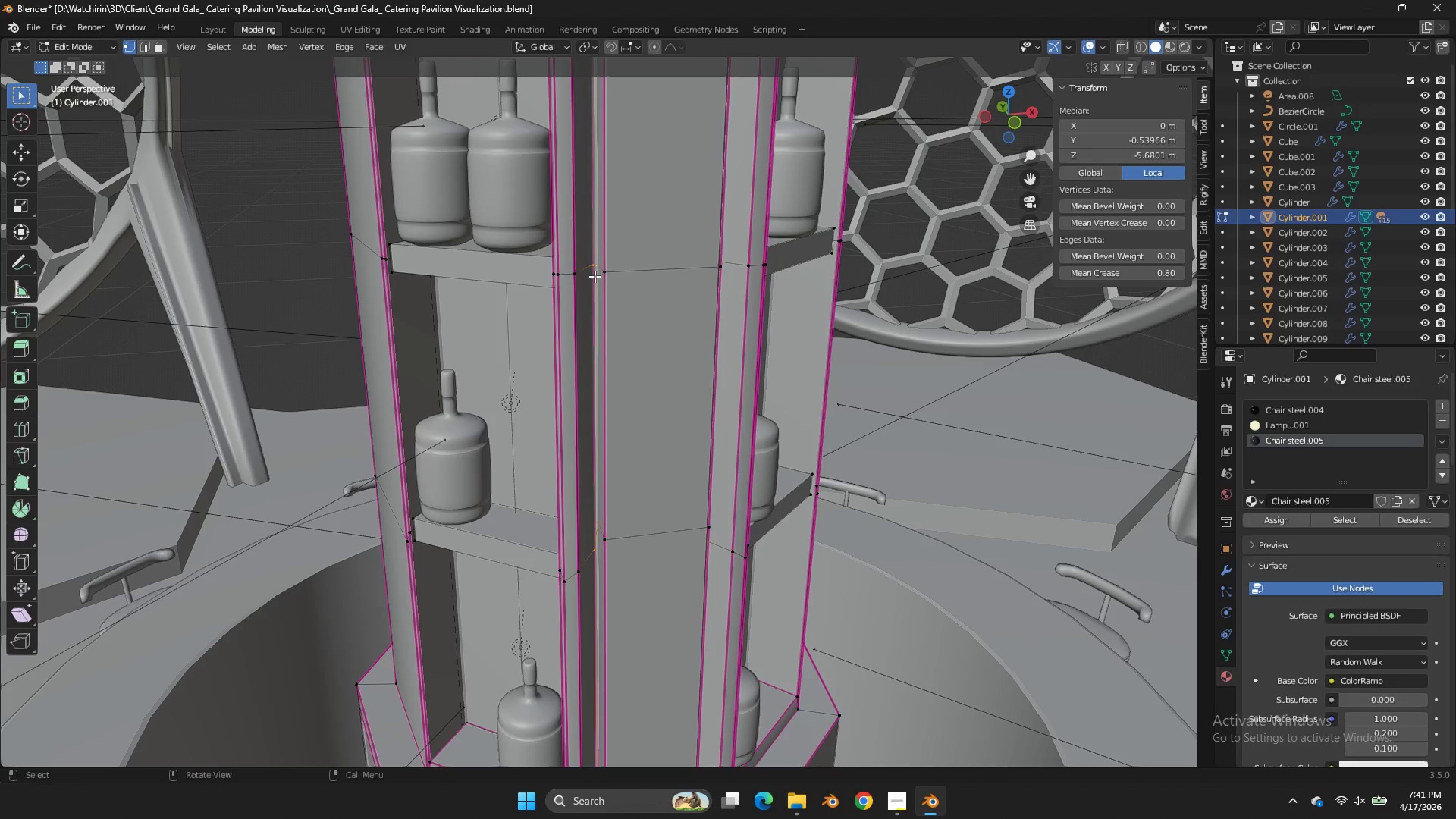 
key(Z)
 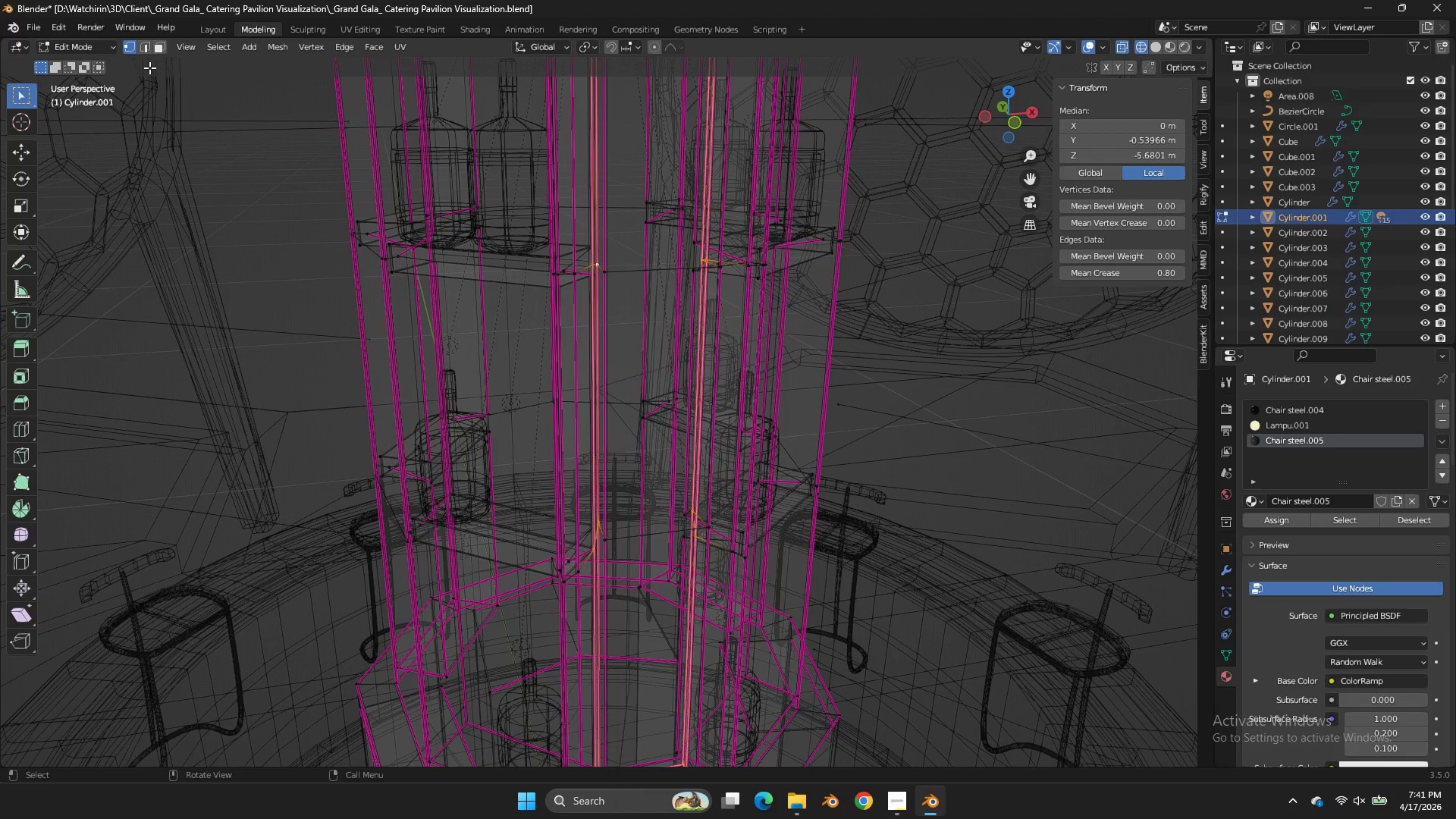 
left_click([167, 46])
 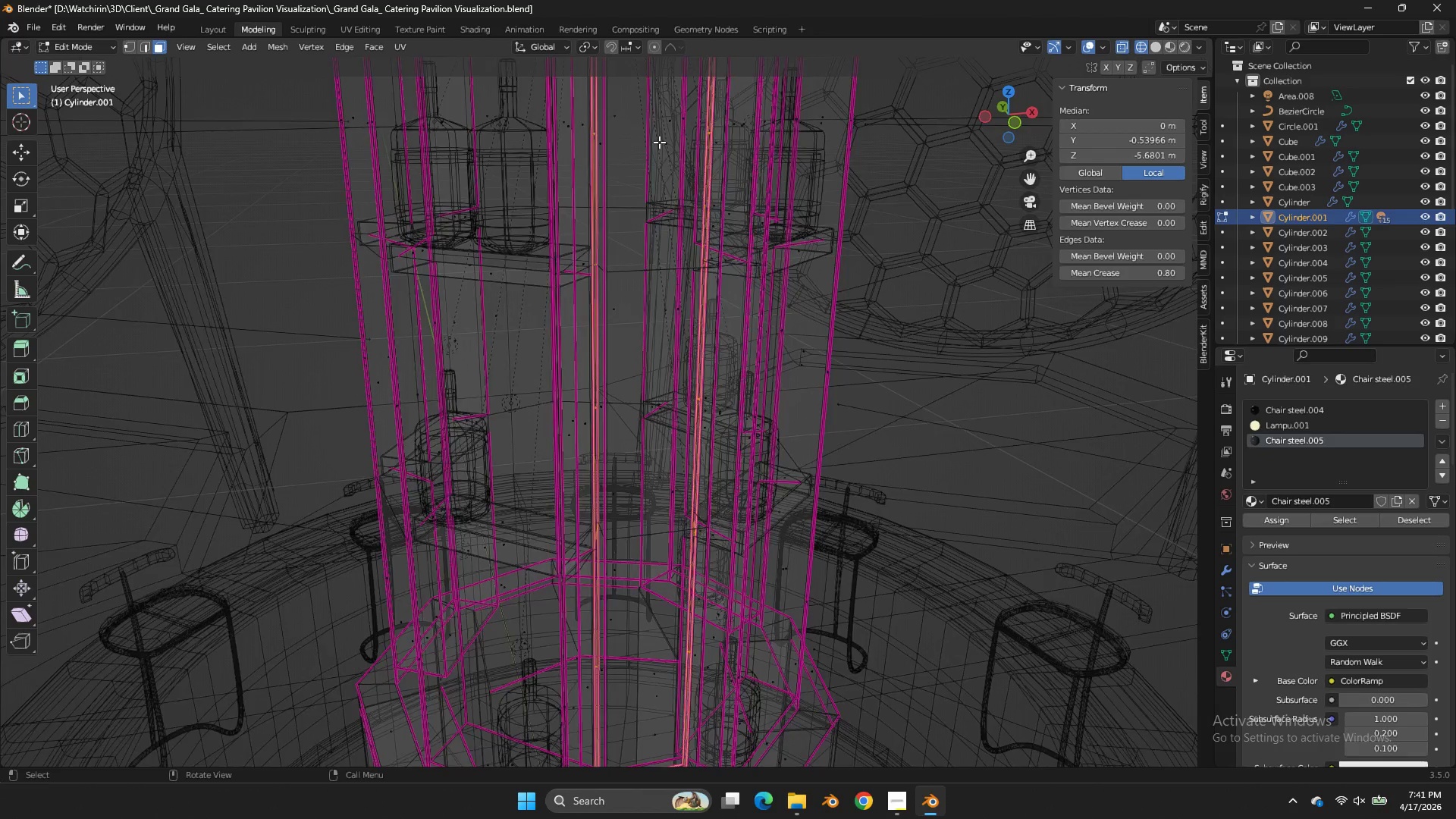 
scroll: coordinate [659, 142], scroll_direction: up, amount: 2.0
 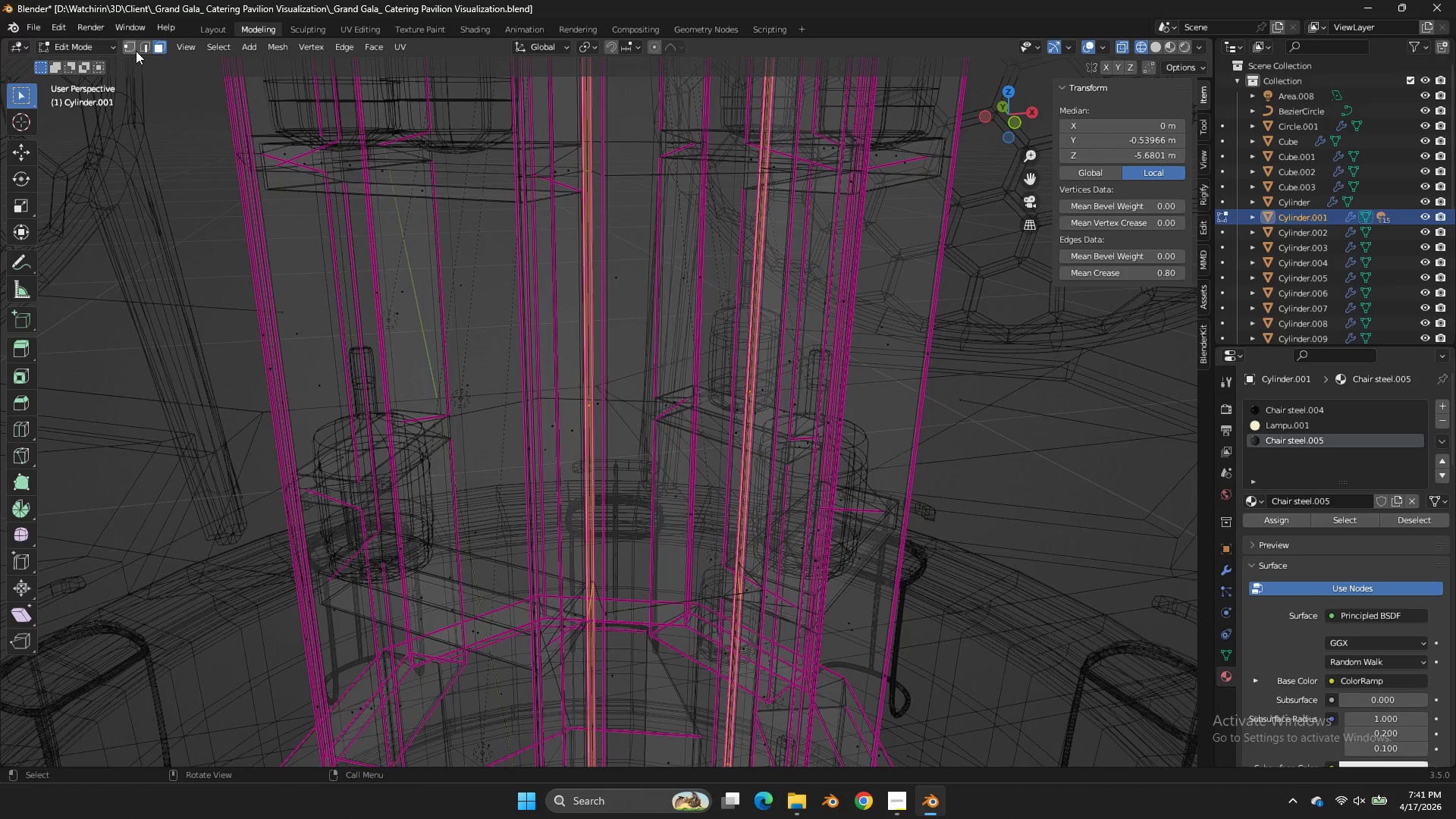 
left_click([132, 46])
 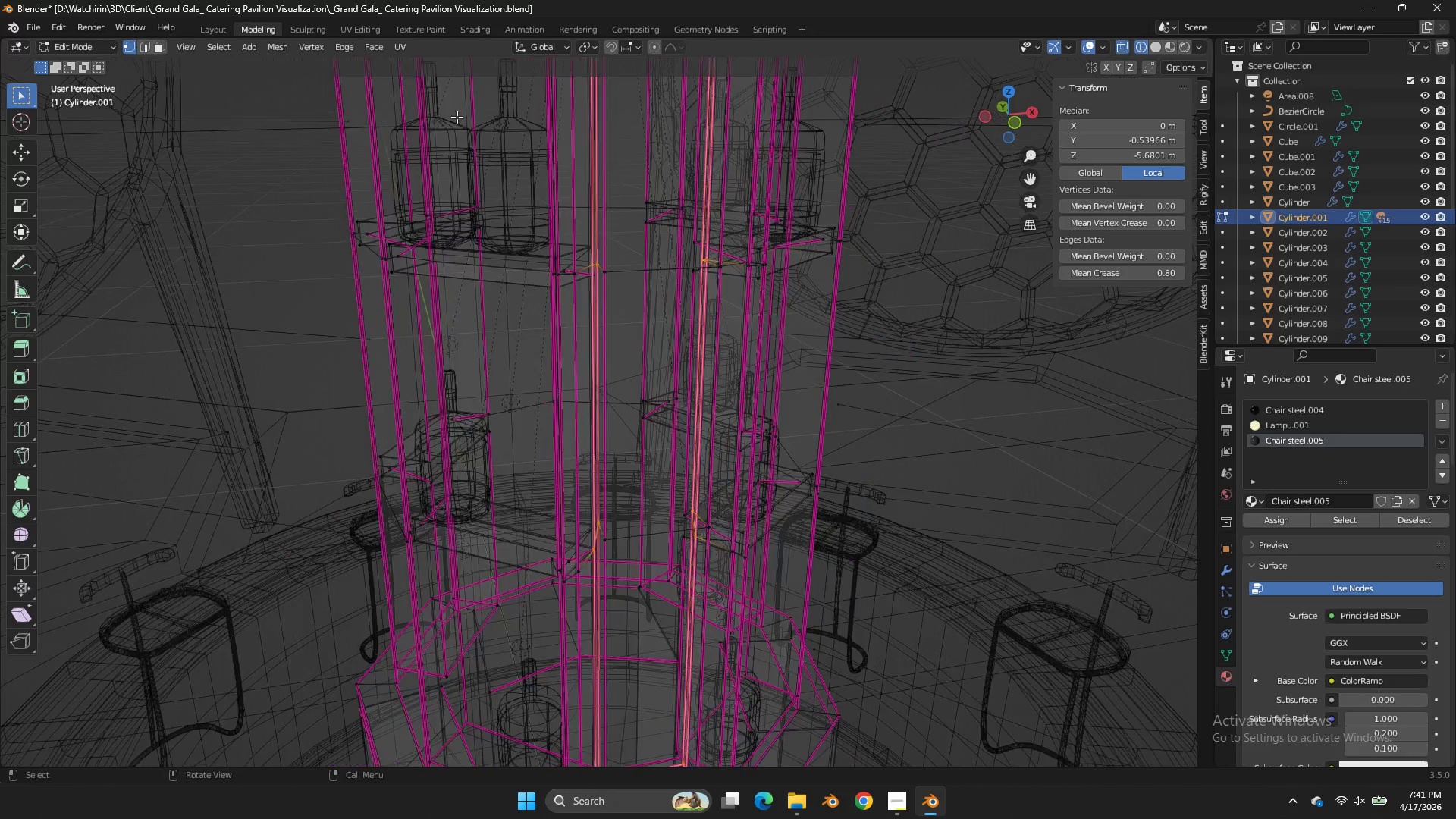 
scroll: coordinate [625, 148], scroll_direction: down, amount: 8.0
 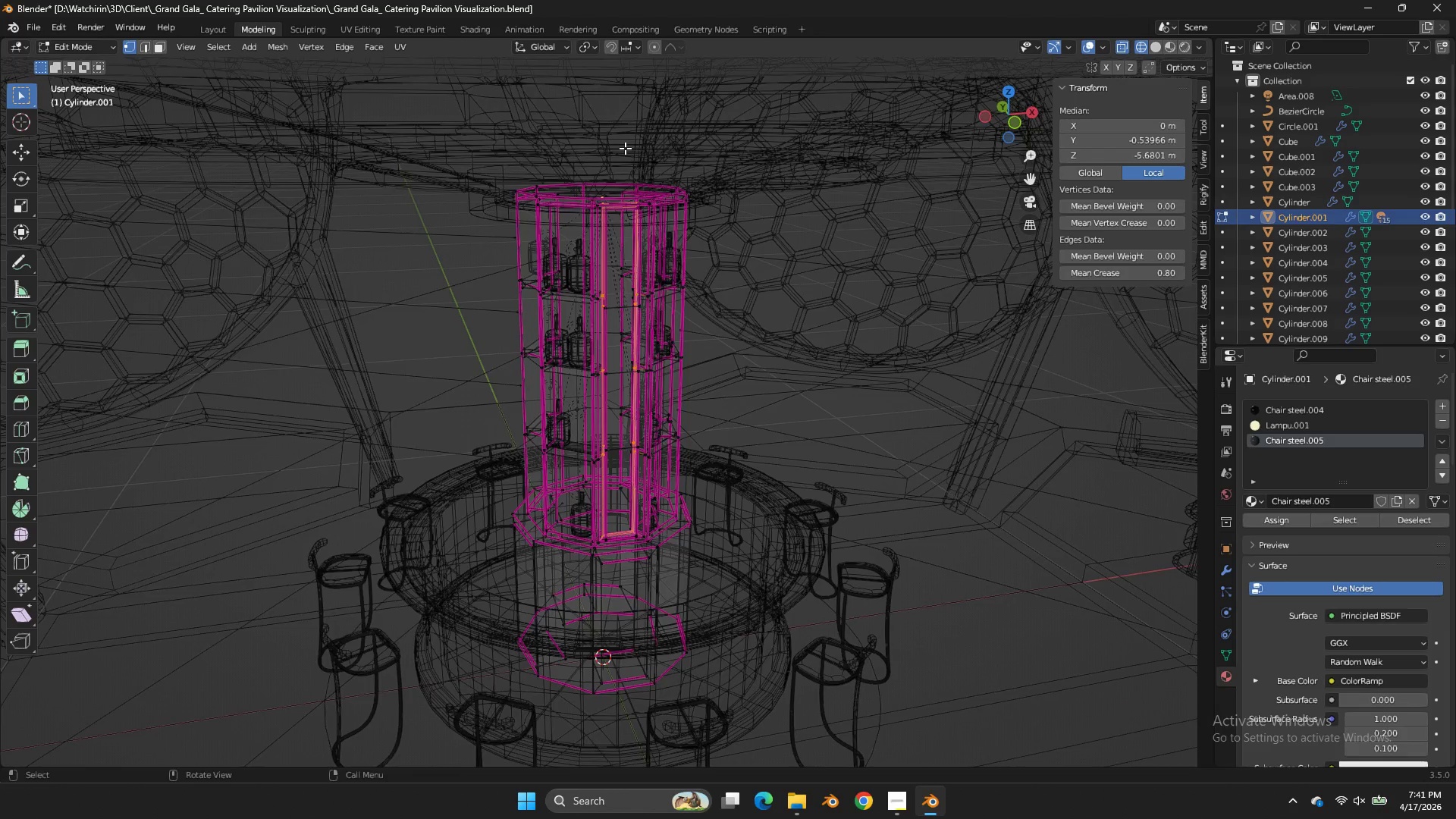 
key(NumpadDivide)
 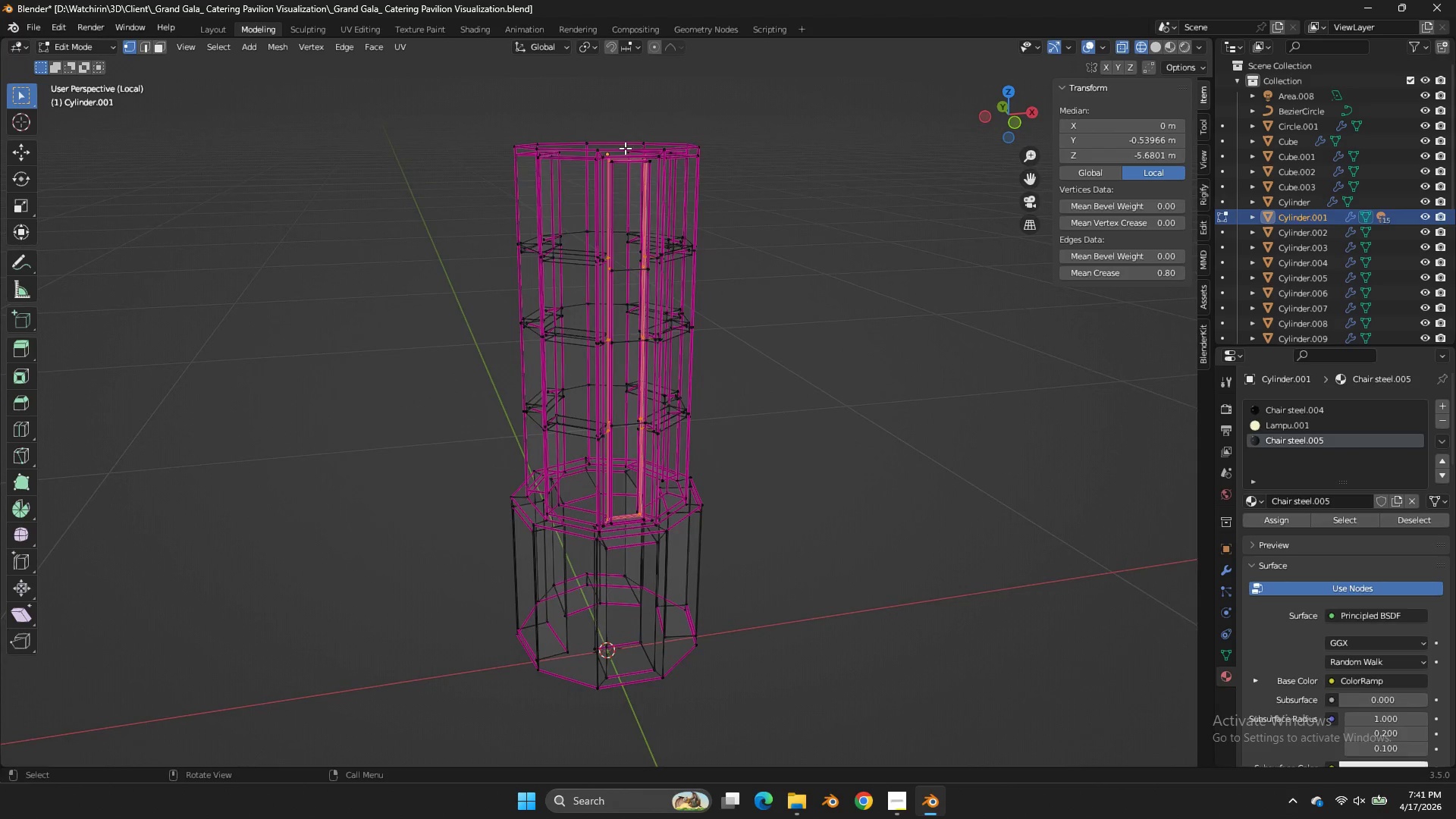 
key(Z)
 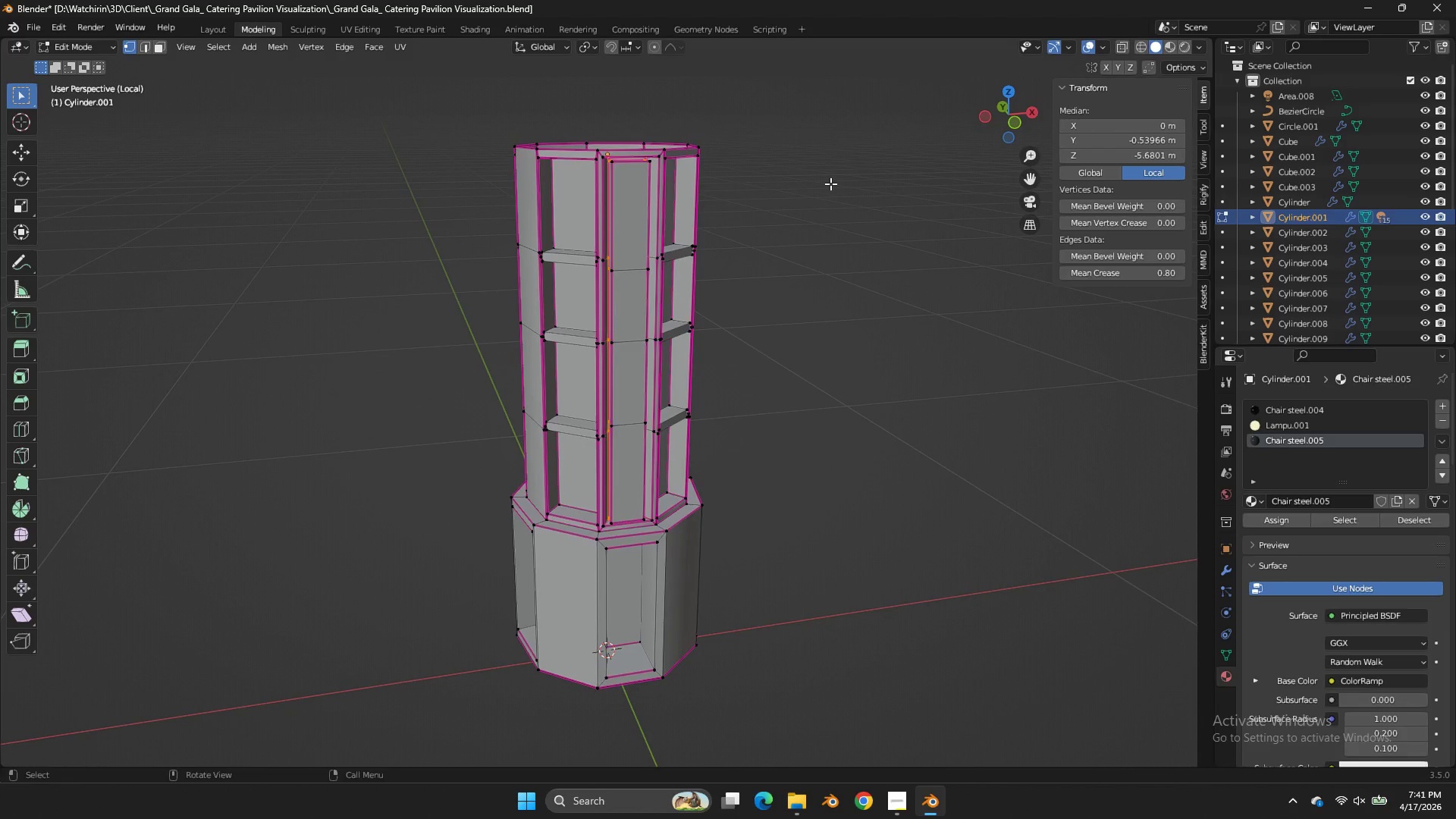 
scroll: coordinate [830, 184], scroll_direction: up, amount: 1.0
 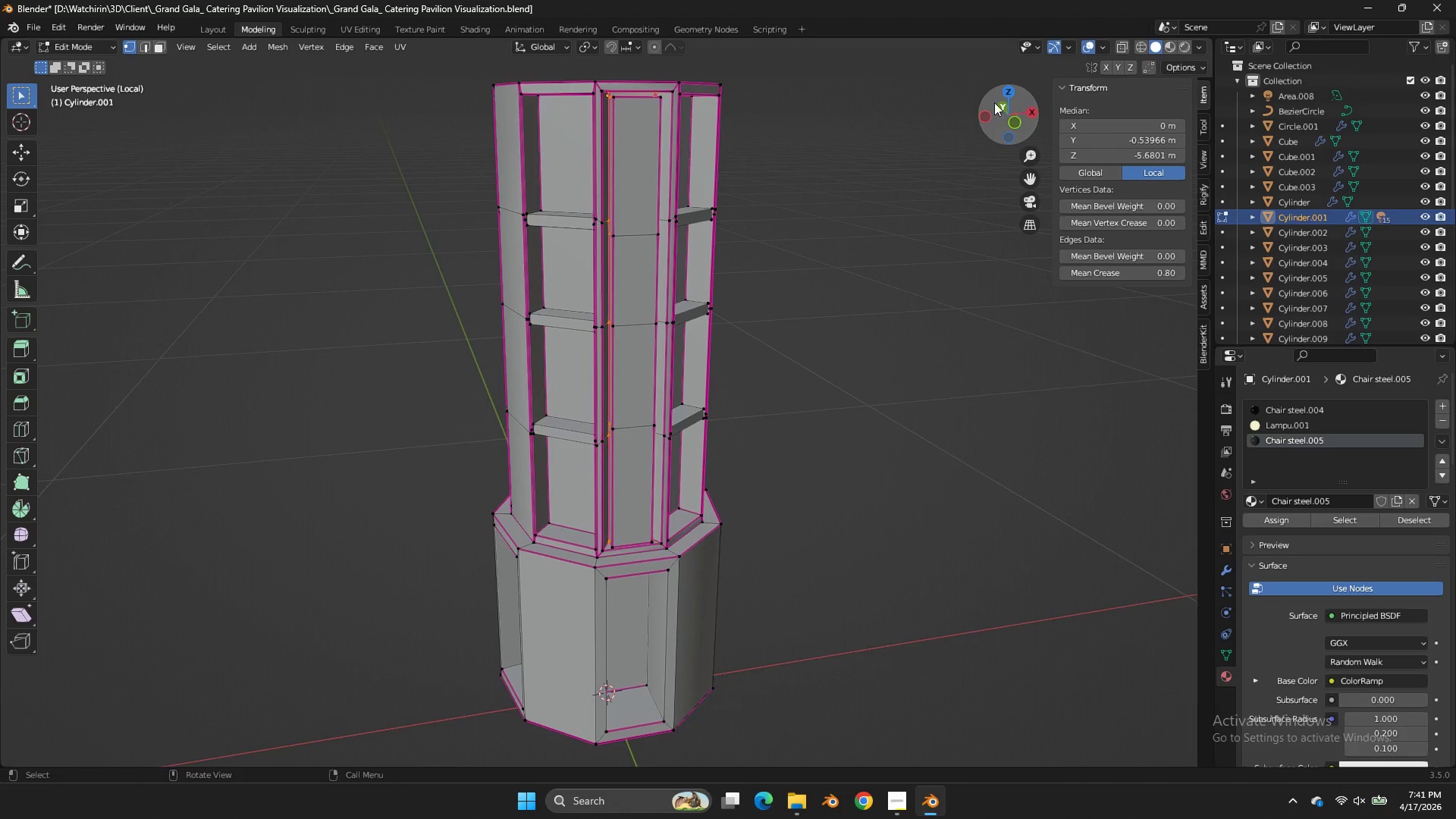 
left_click_drag(start_coordinate=[995, 105], to_coordinate=[995, 151])
 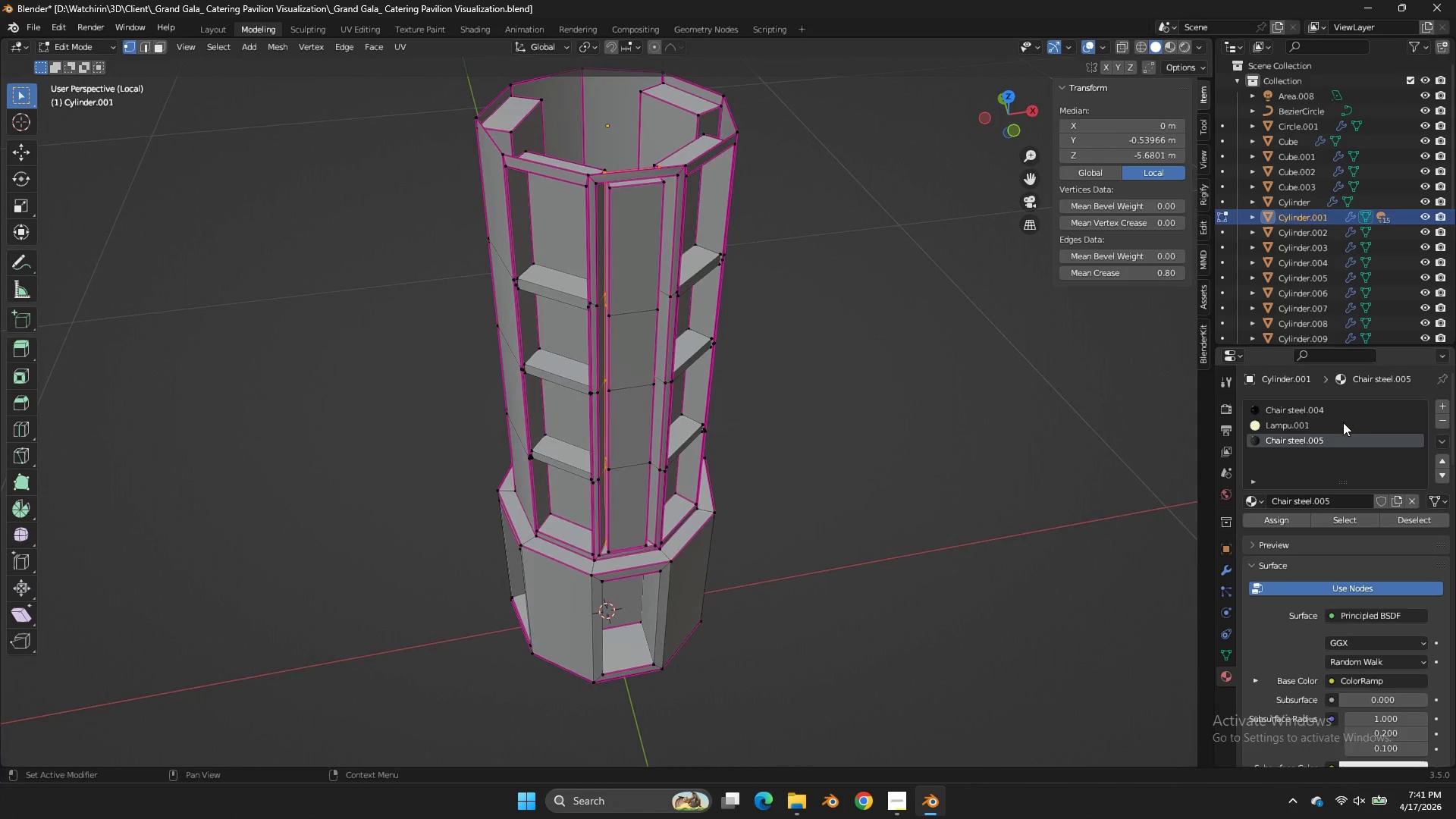 
left_click([1343, 422])
 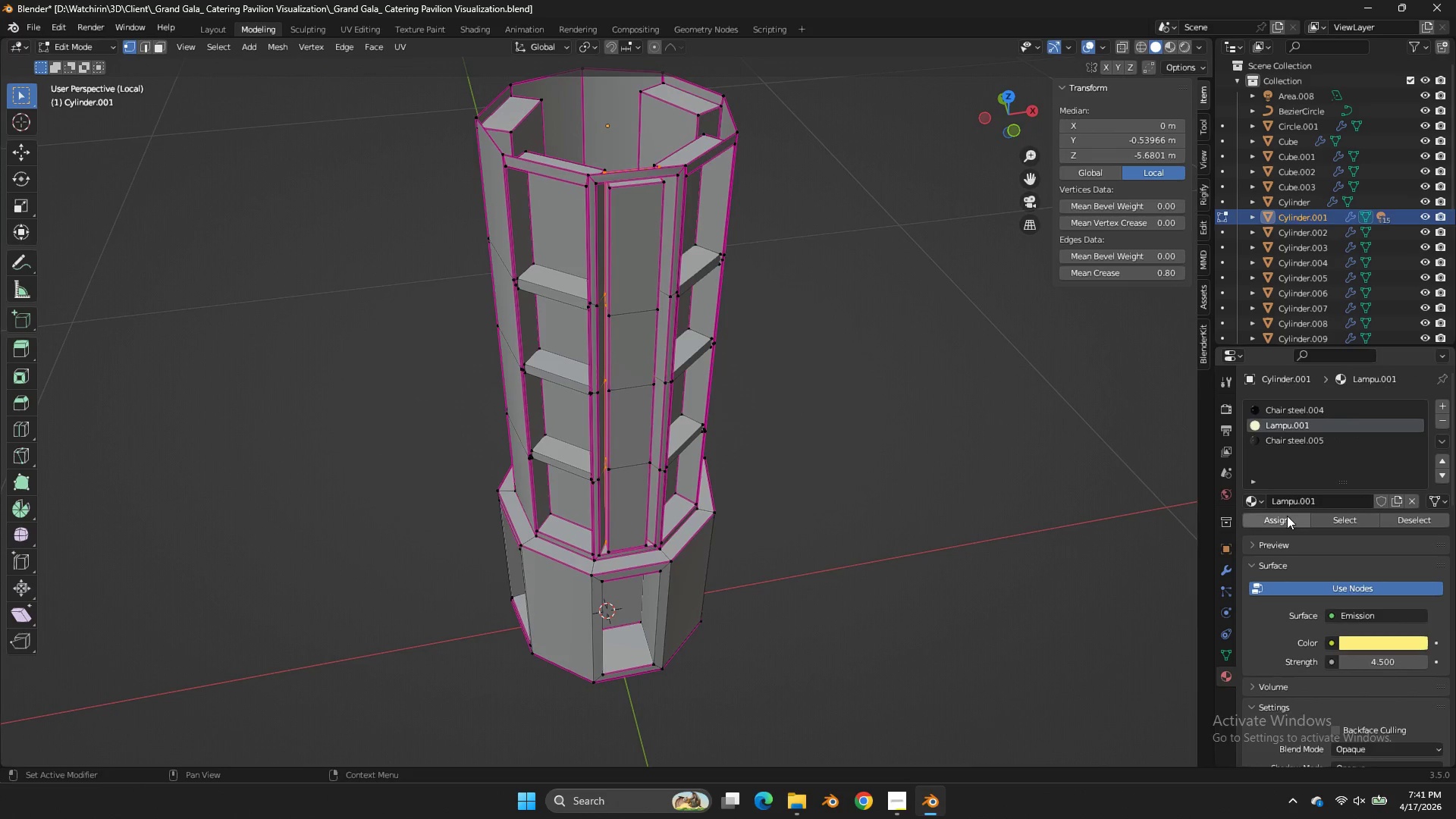 
left_click([1287, 516])
 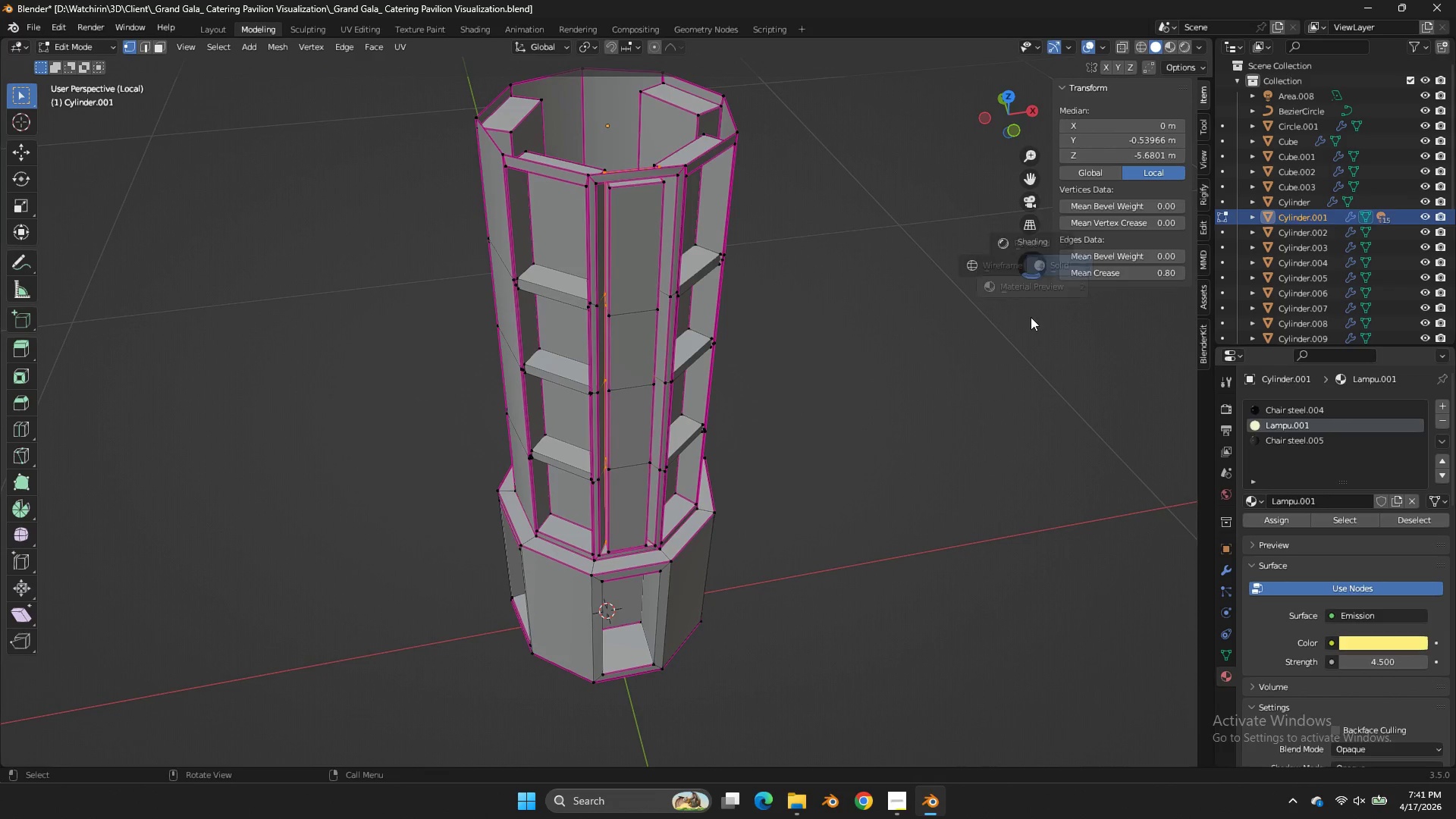 
key(Z)
 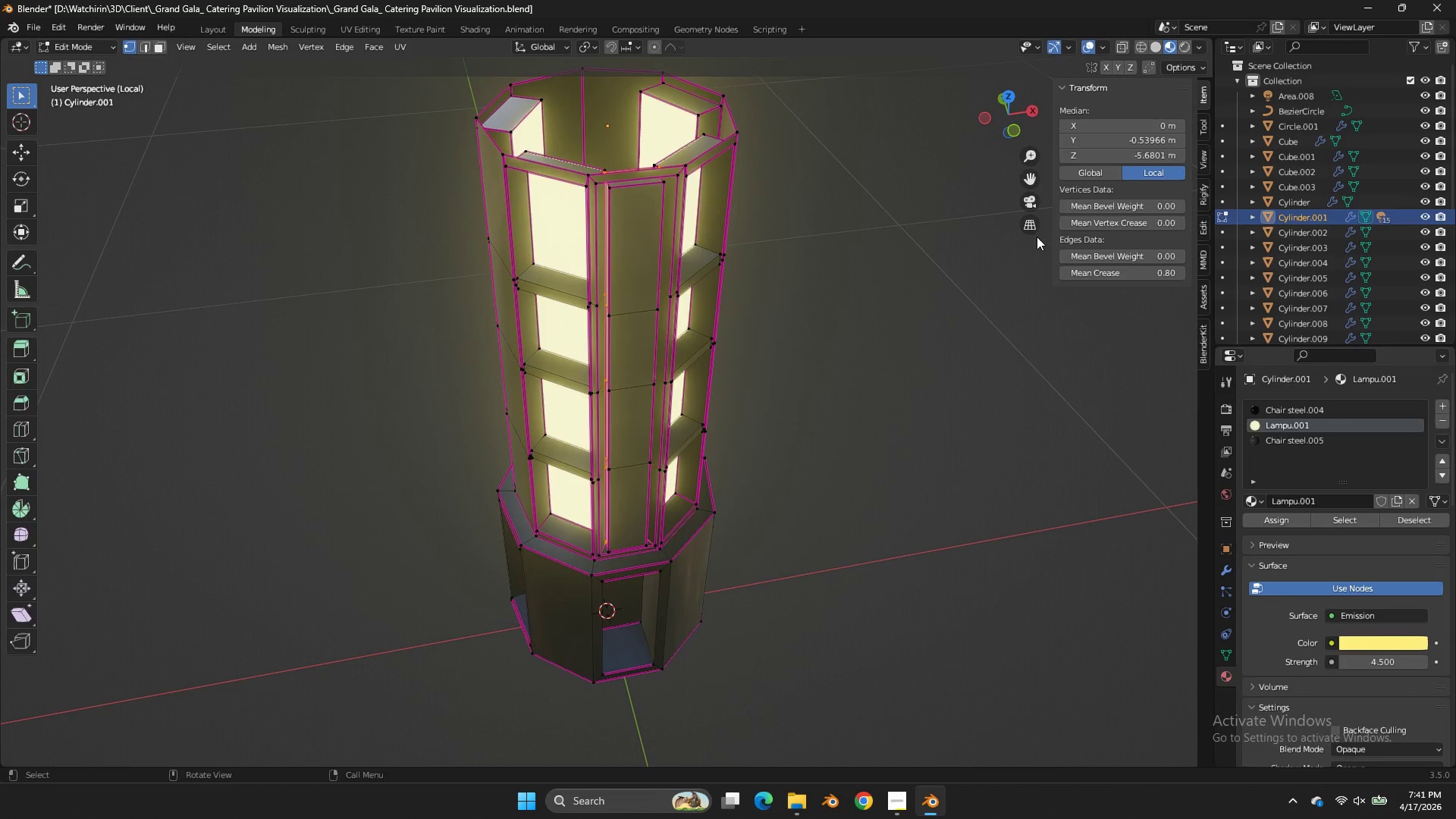 
key(Tab)
 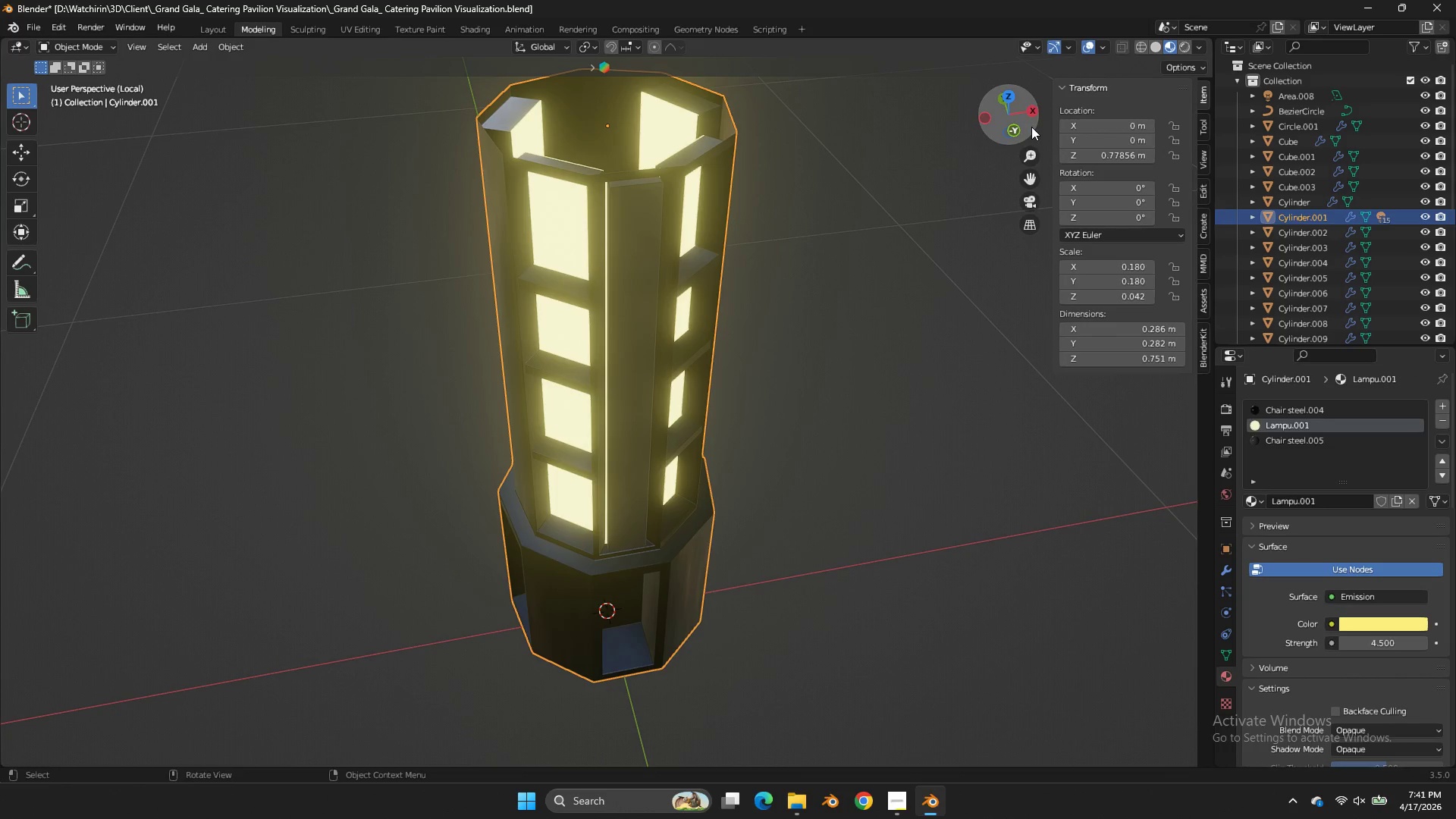 
left_click_drag(start_coordinate=[1021, 125], to_coordinate=[989, 121])
 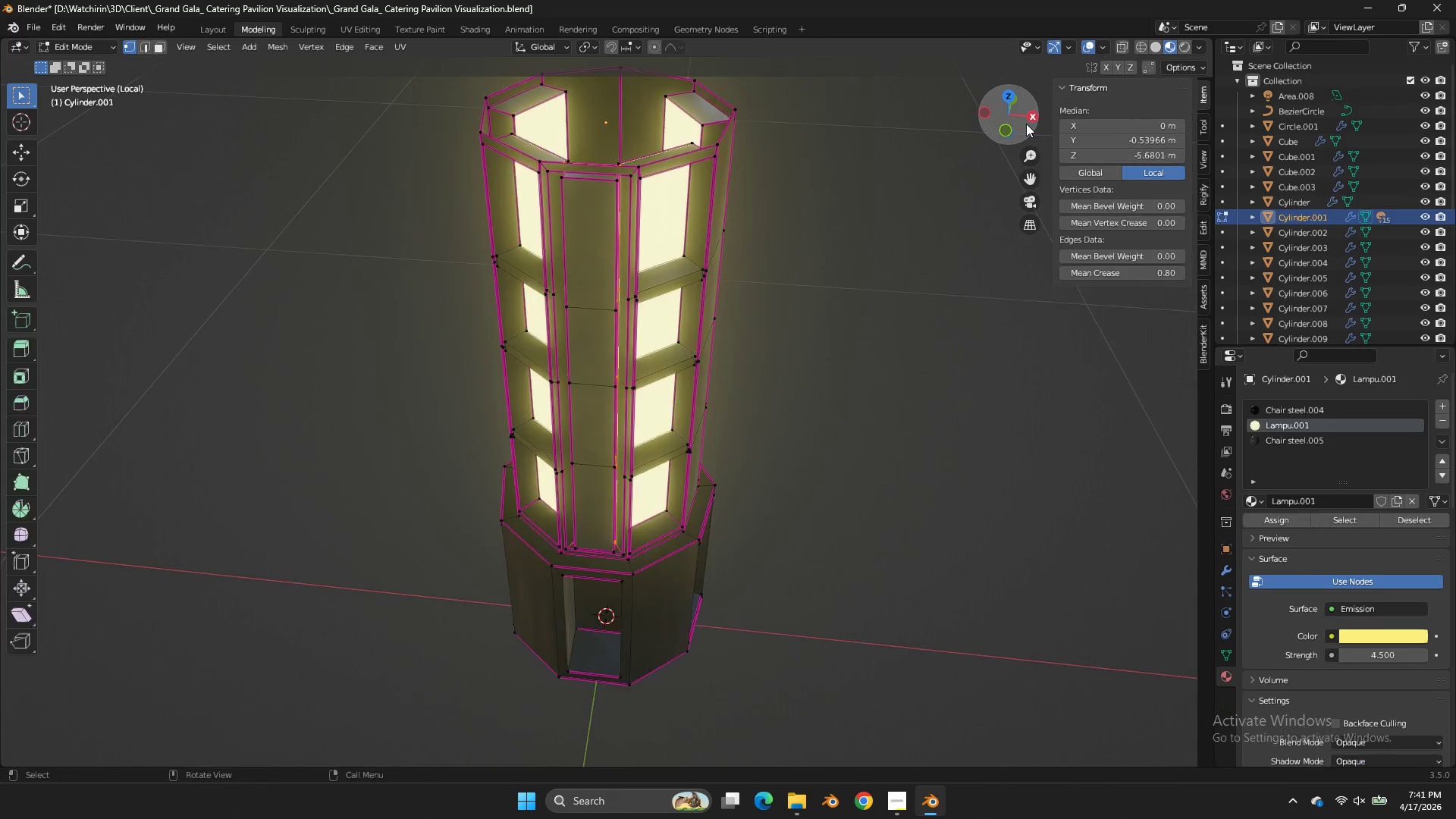 
key(Tab)
type(gyy)
 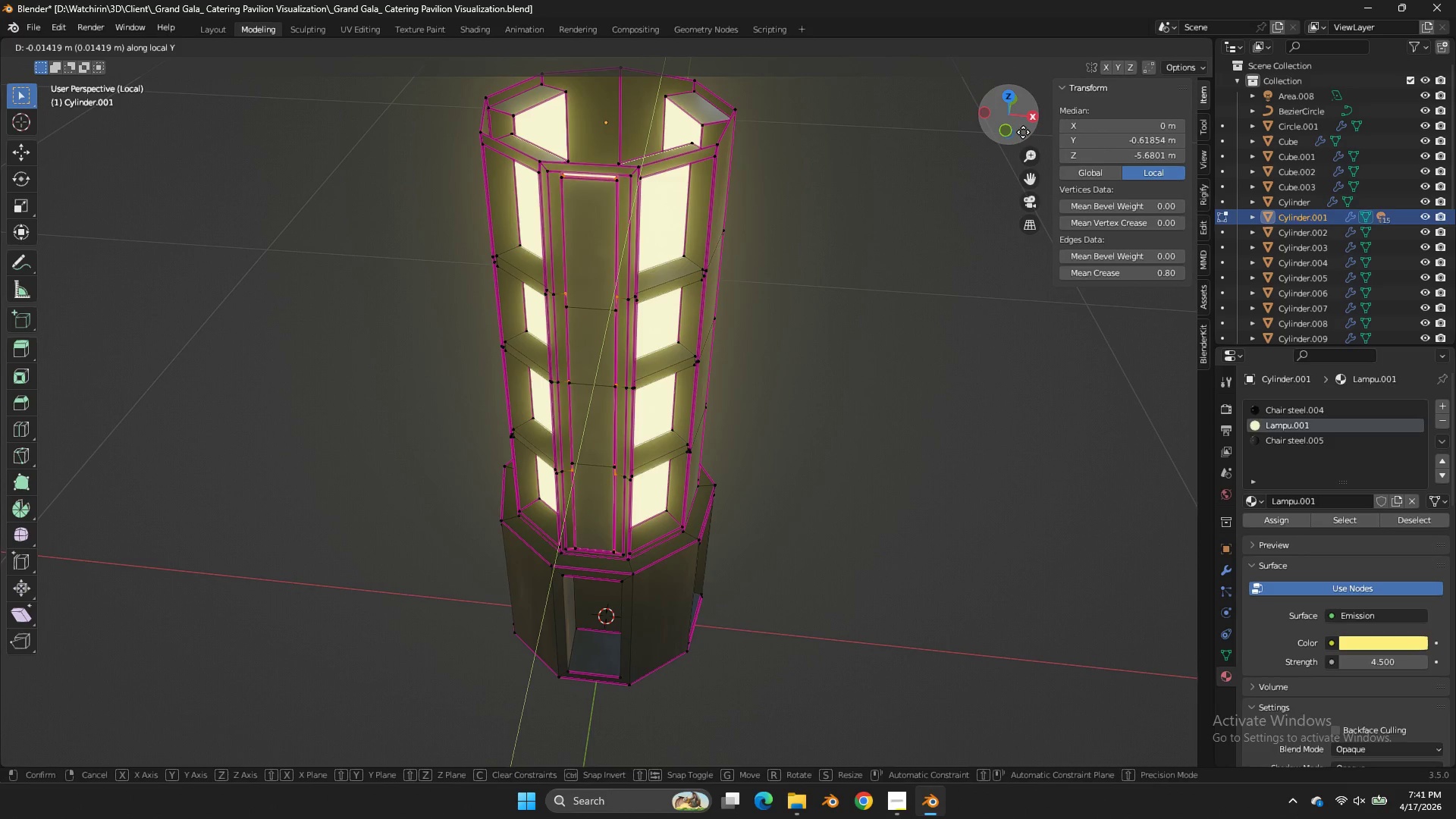 
hold_key(key=ShiftLeft, duration=2.22)
left_click([1129, 75])
 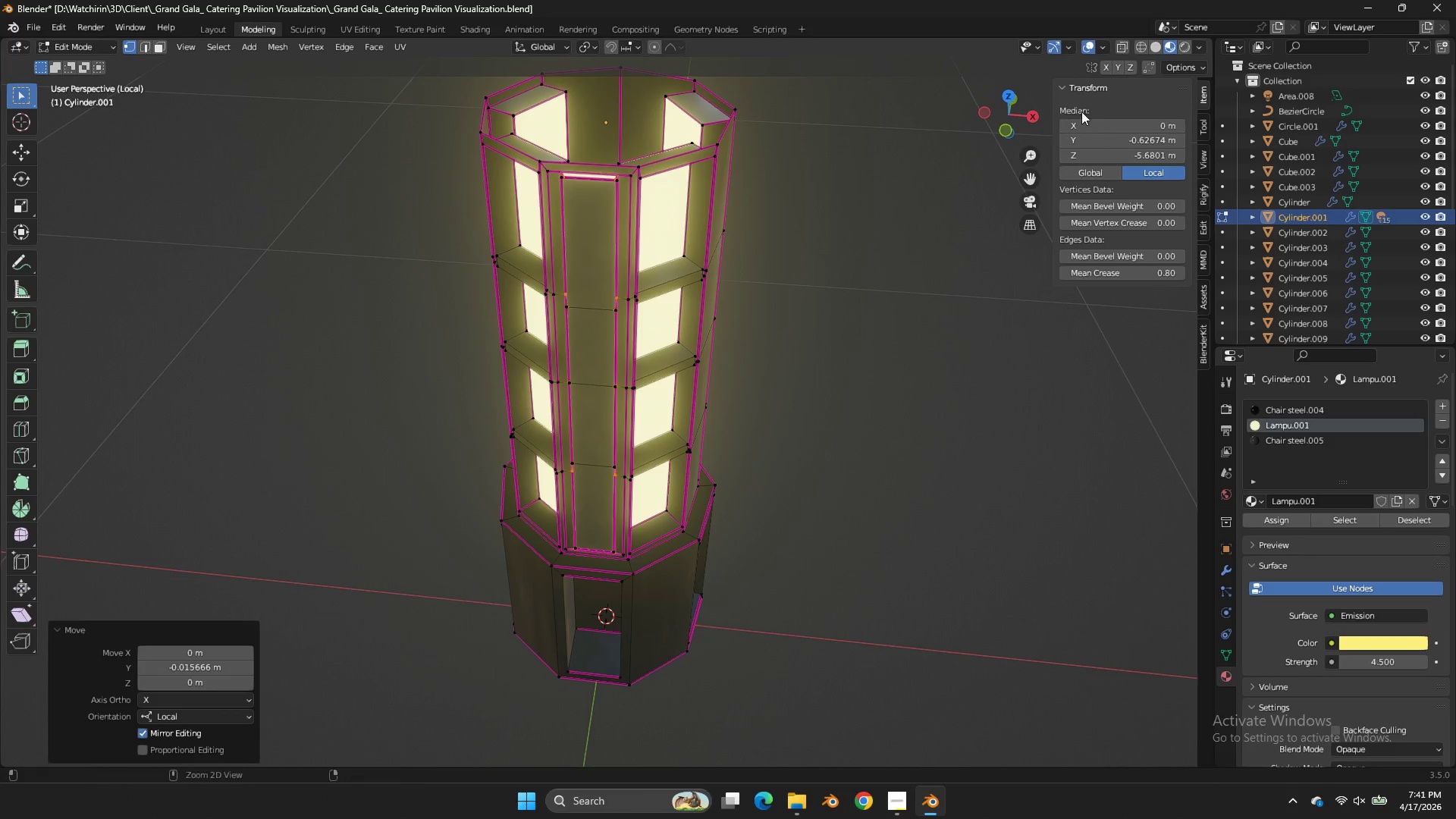 
double_click([1129, 75])
 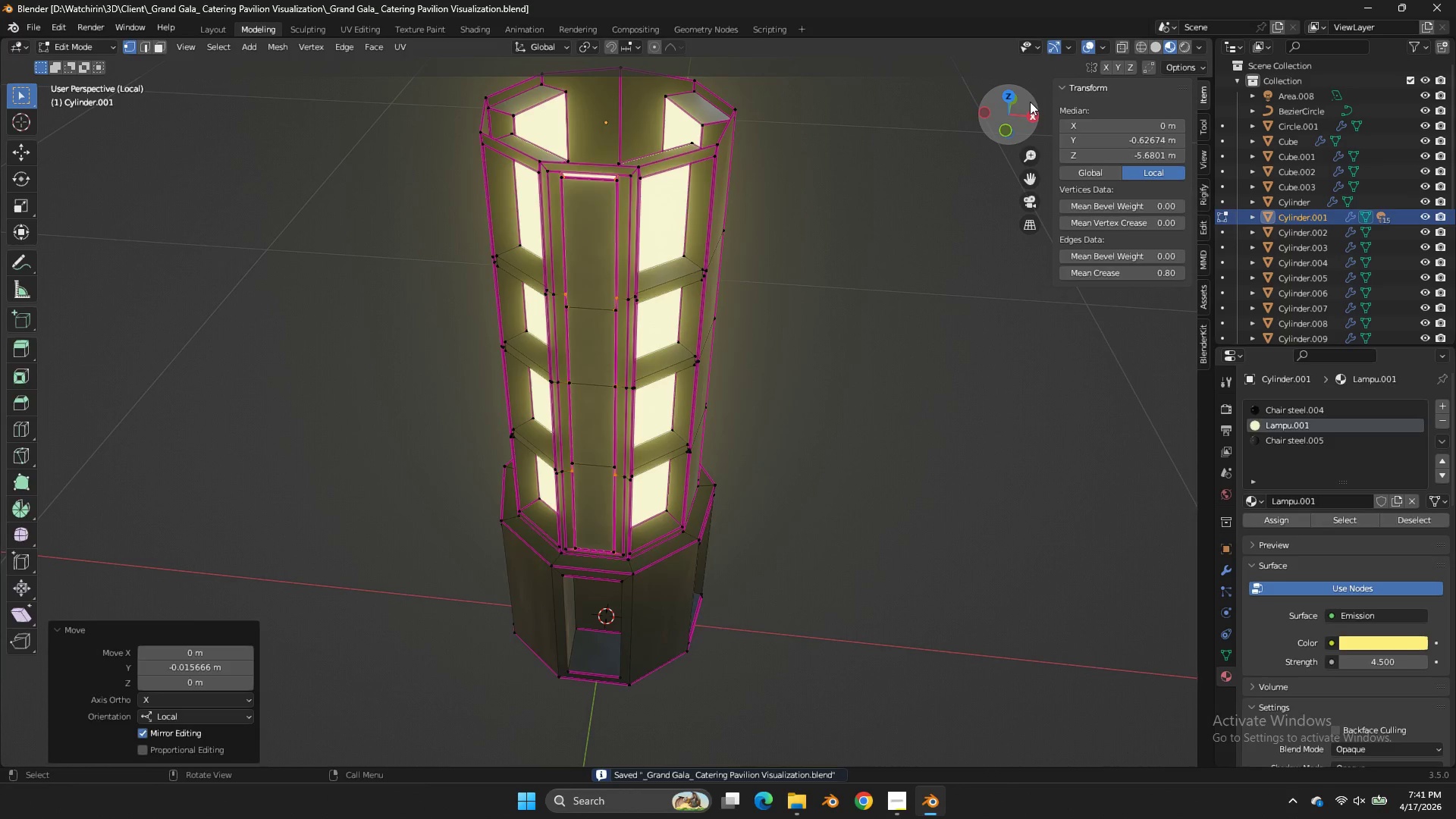 
key(Control+ControlLeft)
 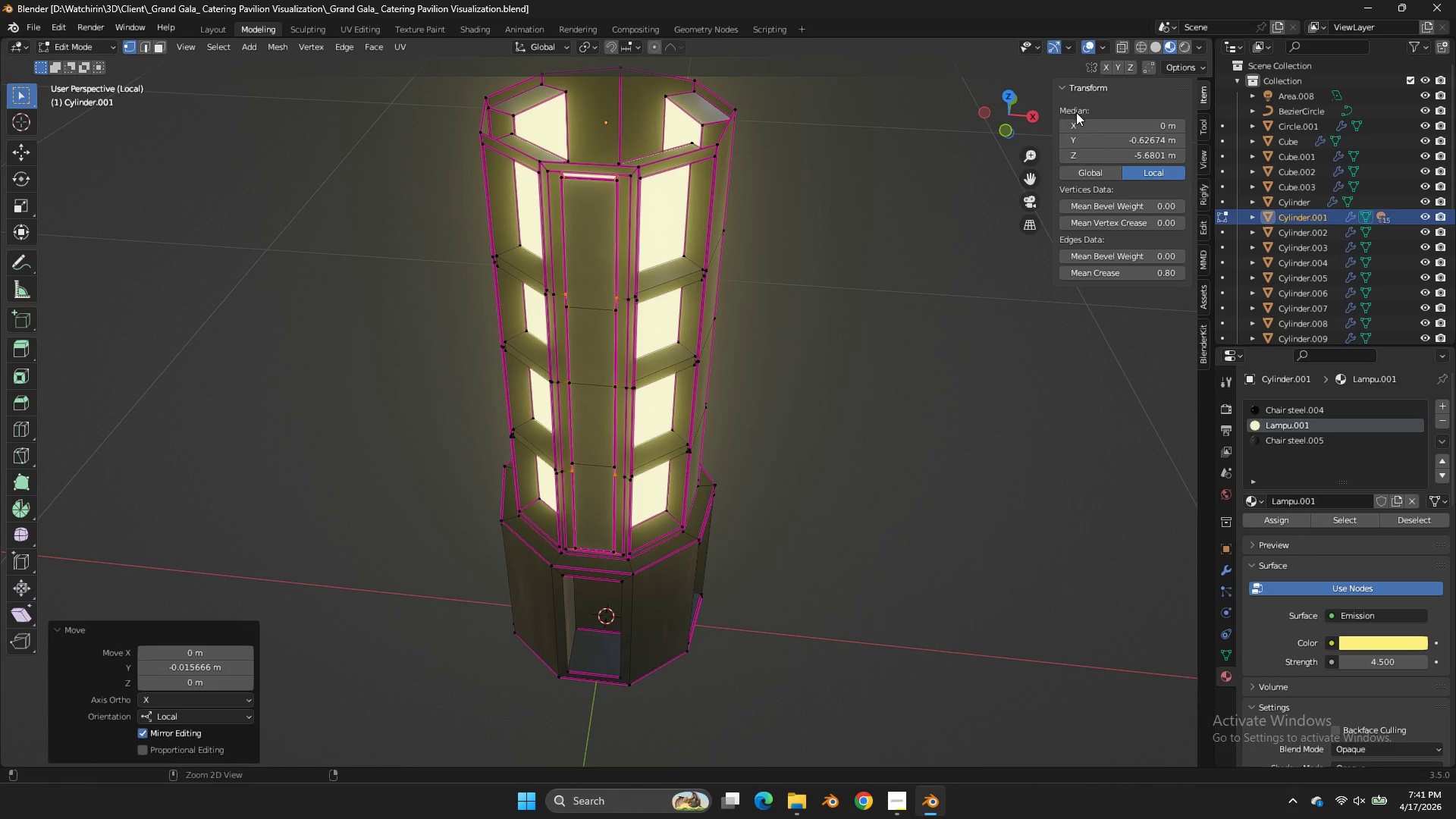 
key(Control+S)
 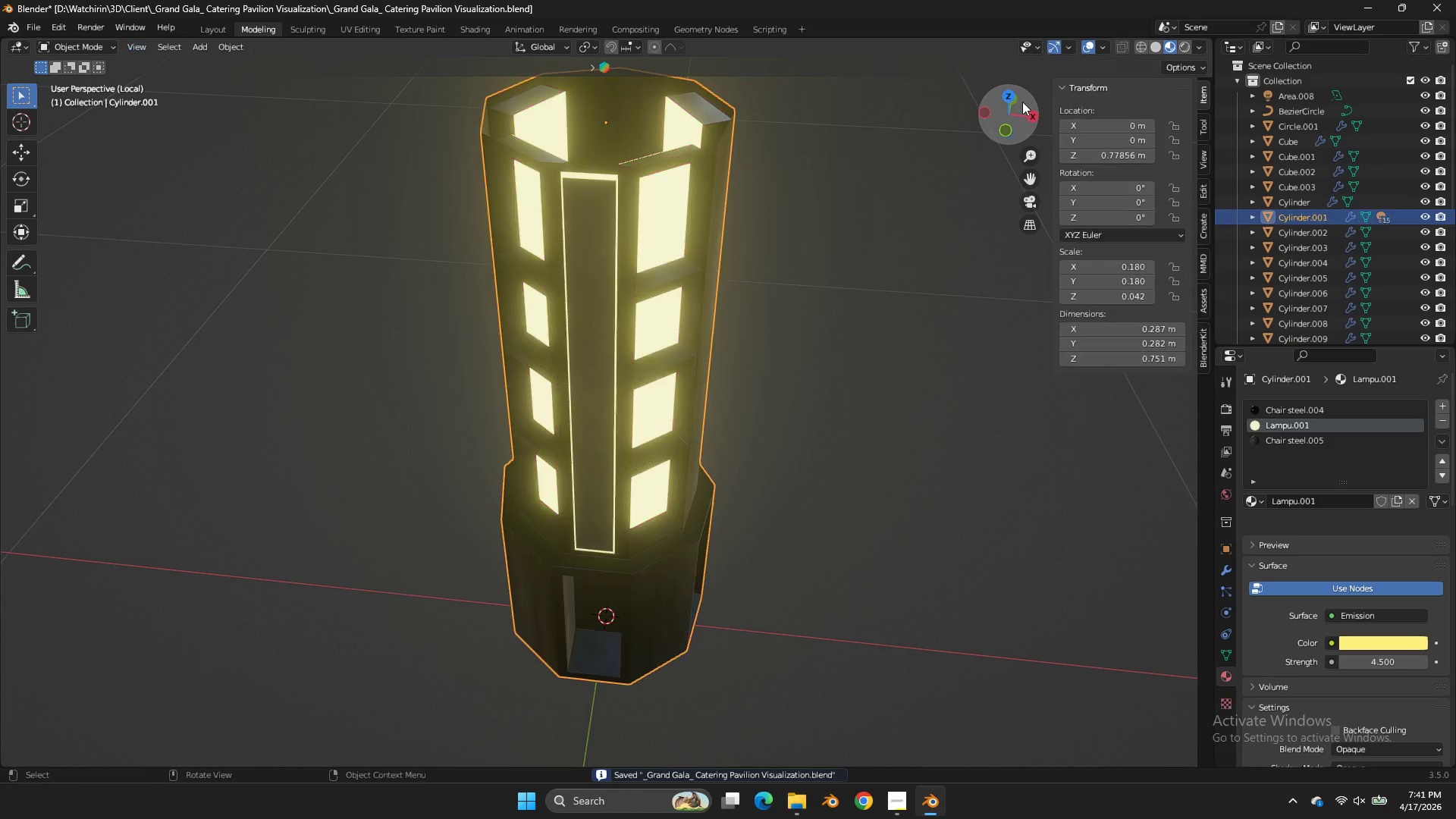 
key(Tab)
 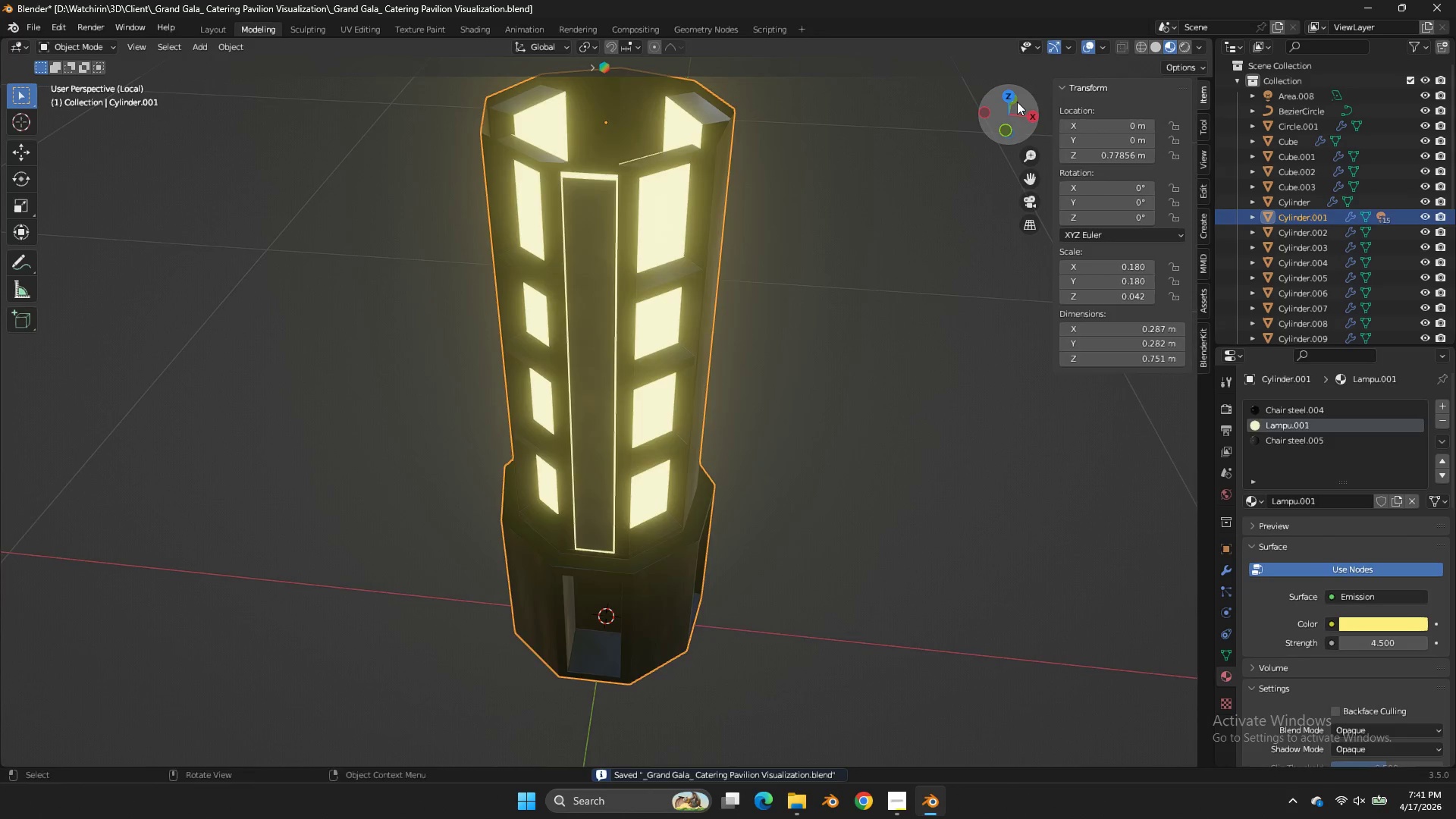 
left_click_drag(start_coordinate=[1012, 102], to_coordinate=[1093, 86])
 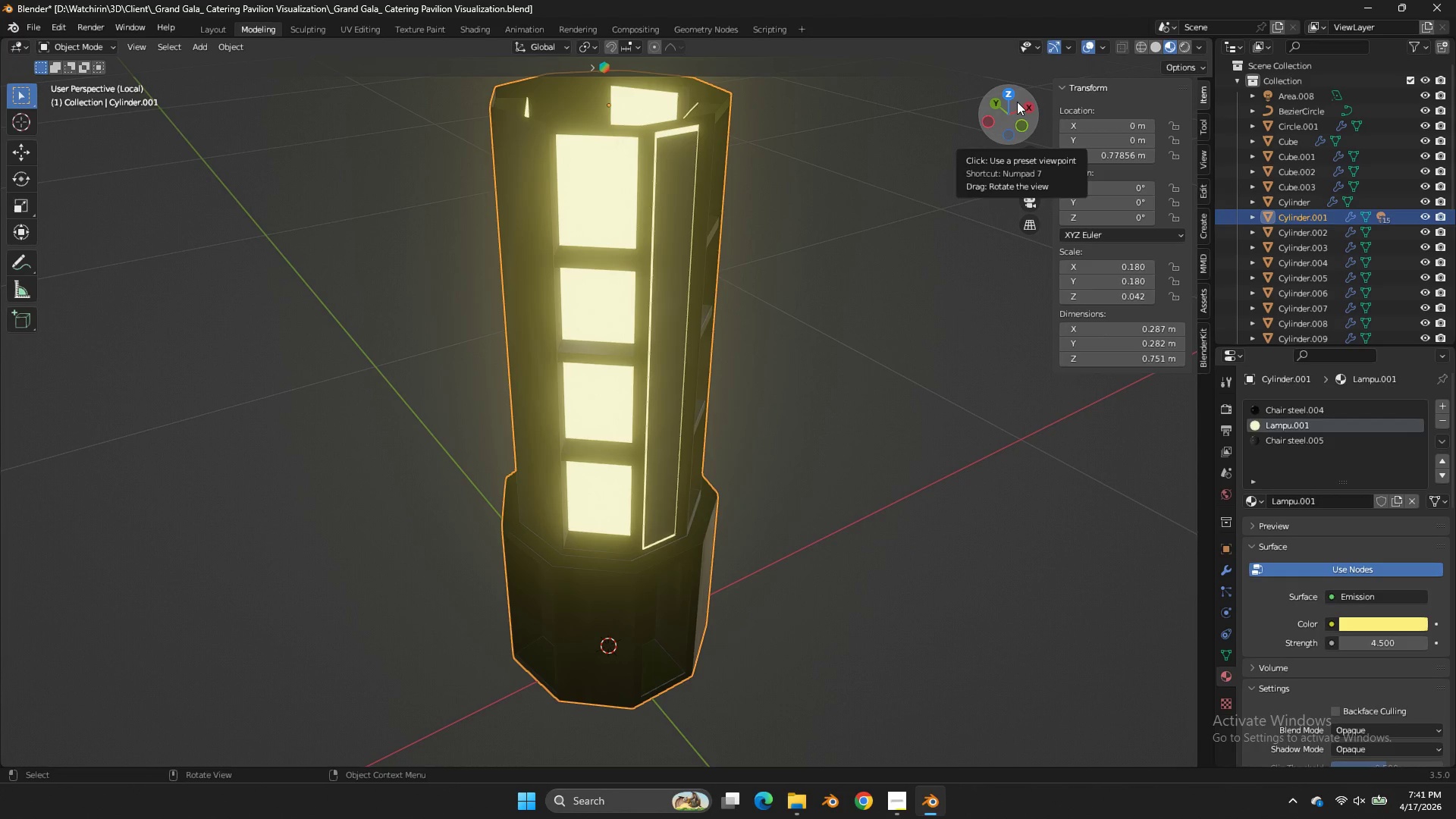 
wait(12.36)
 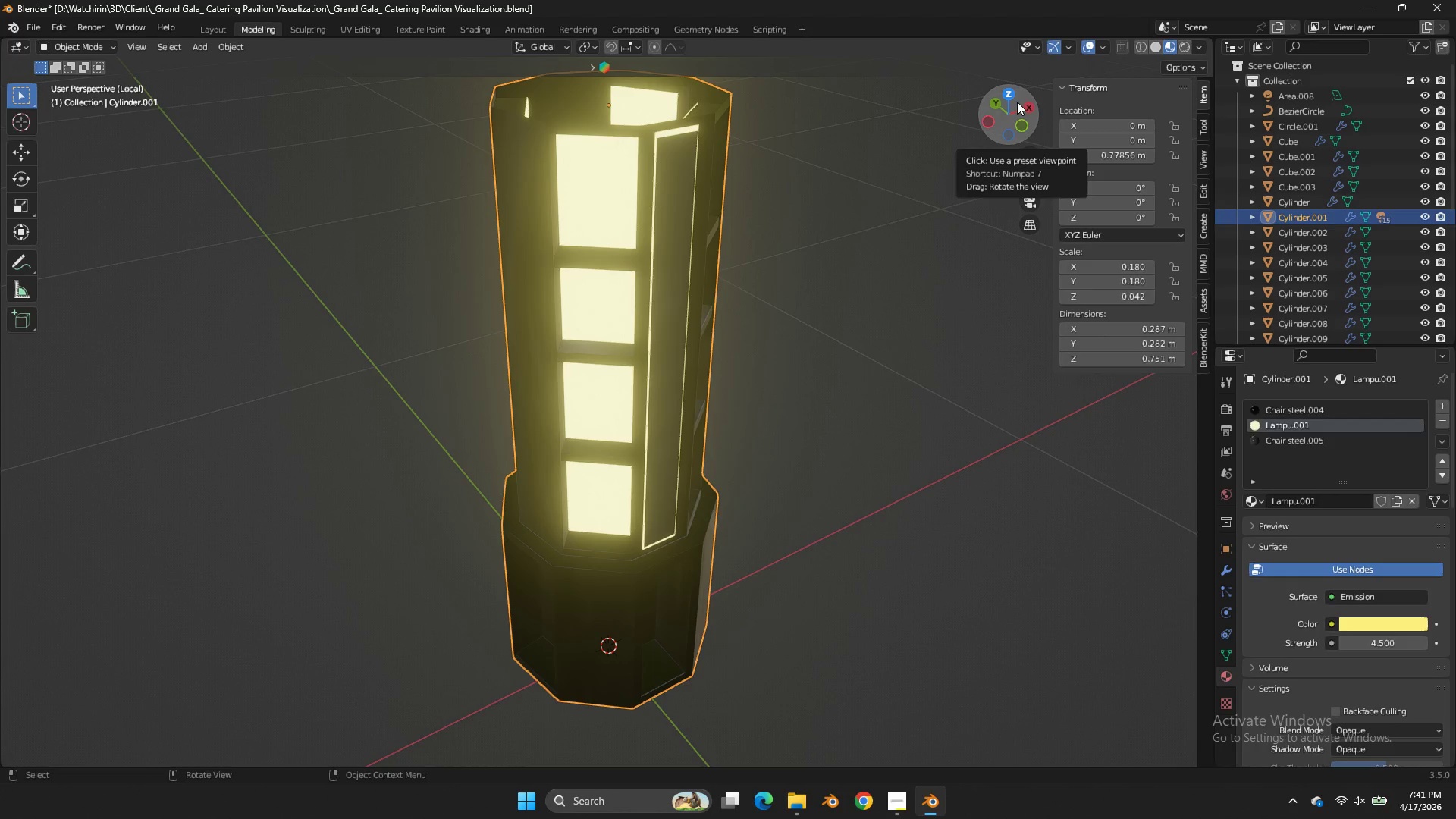 
key(NumpadDivide)
 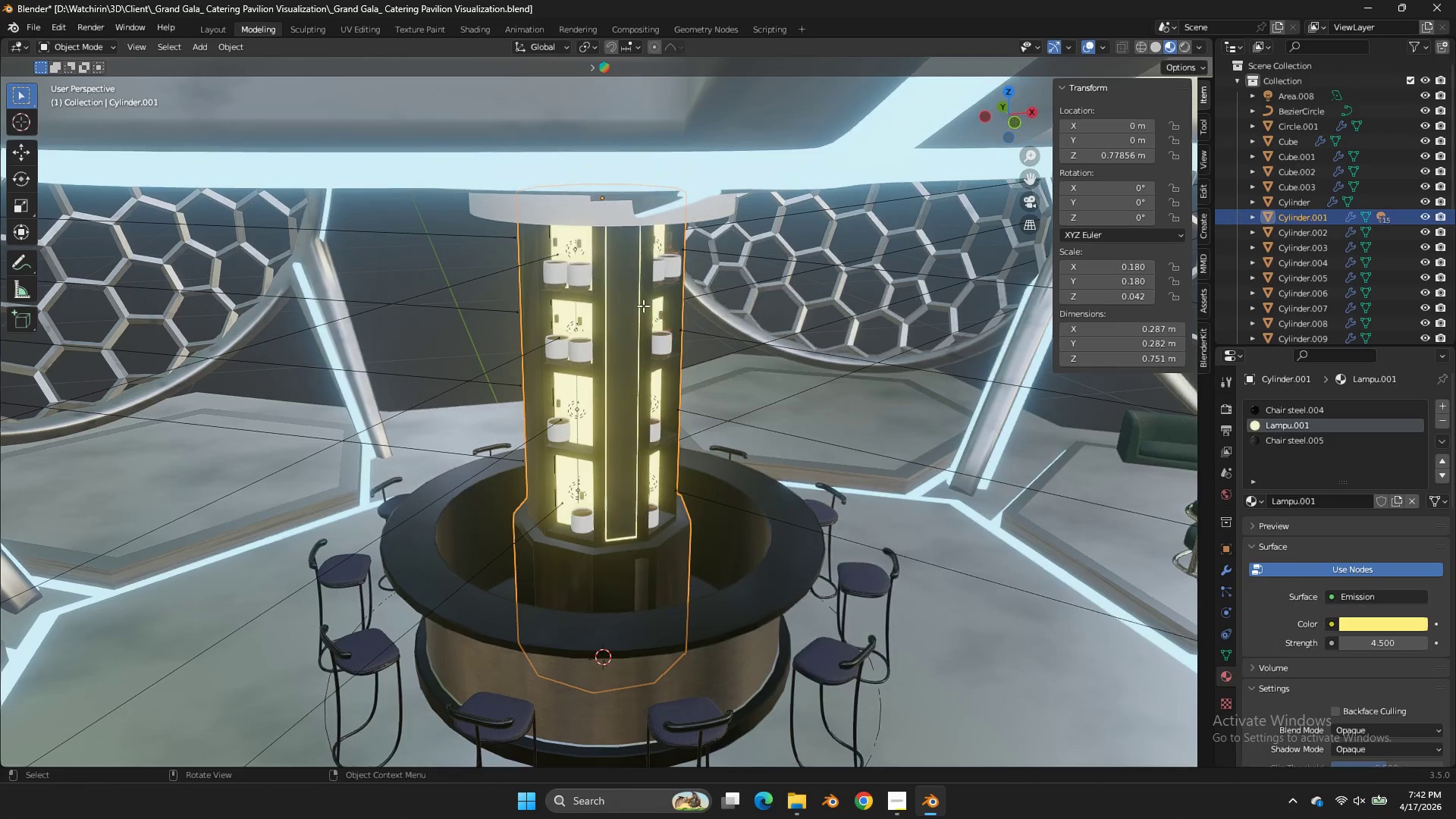 
scroll: coordinate [763, 370], scroll_direction: down, amount: 8.0
 